 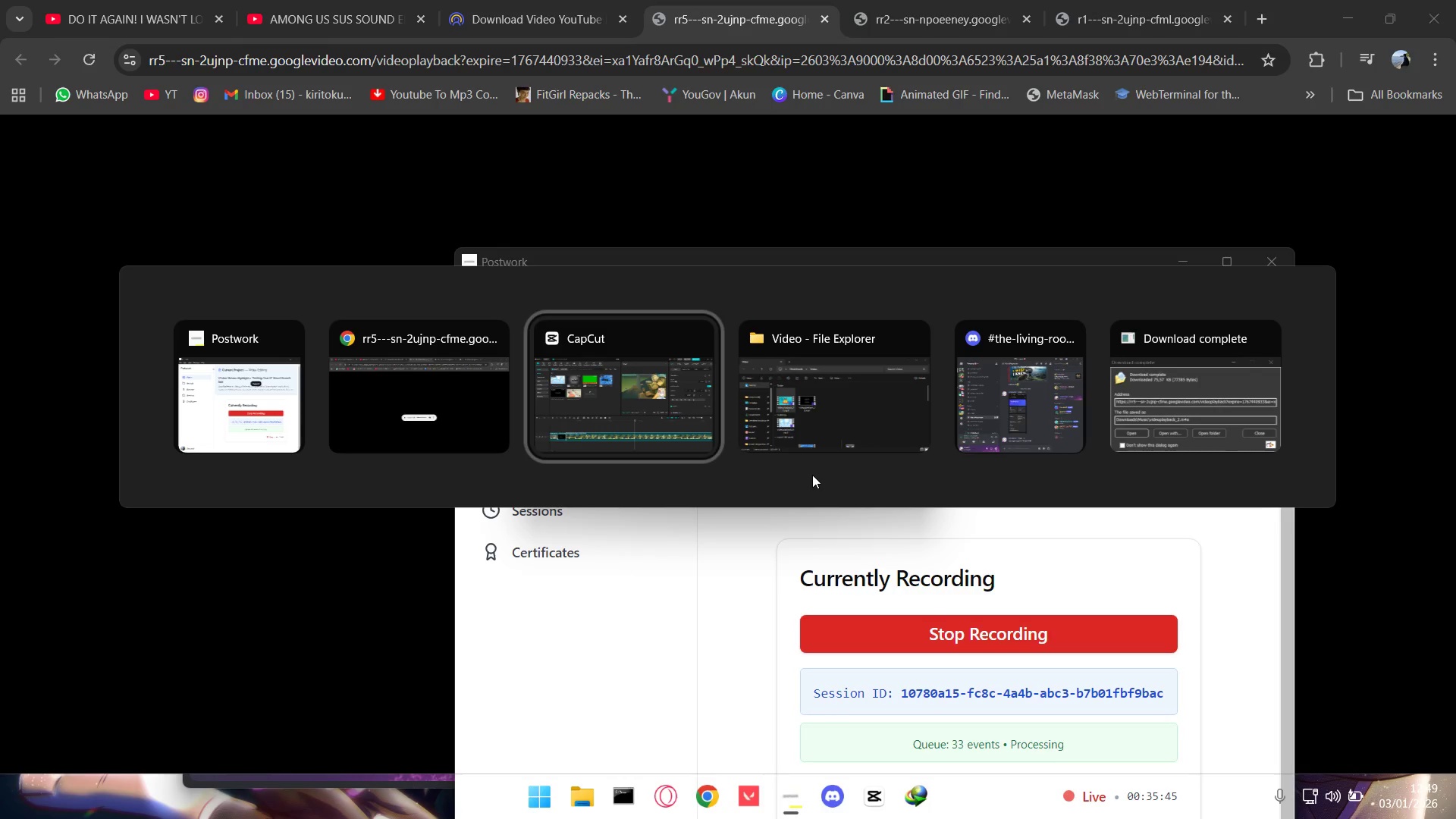 
key(Alt+Tab)
 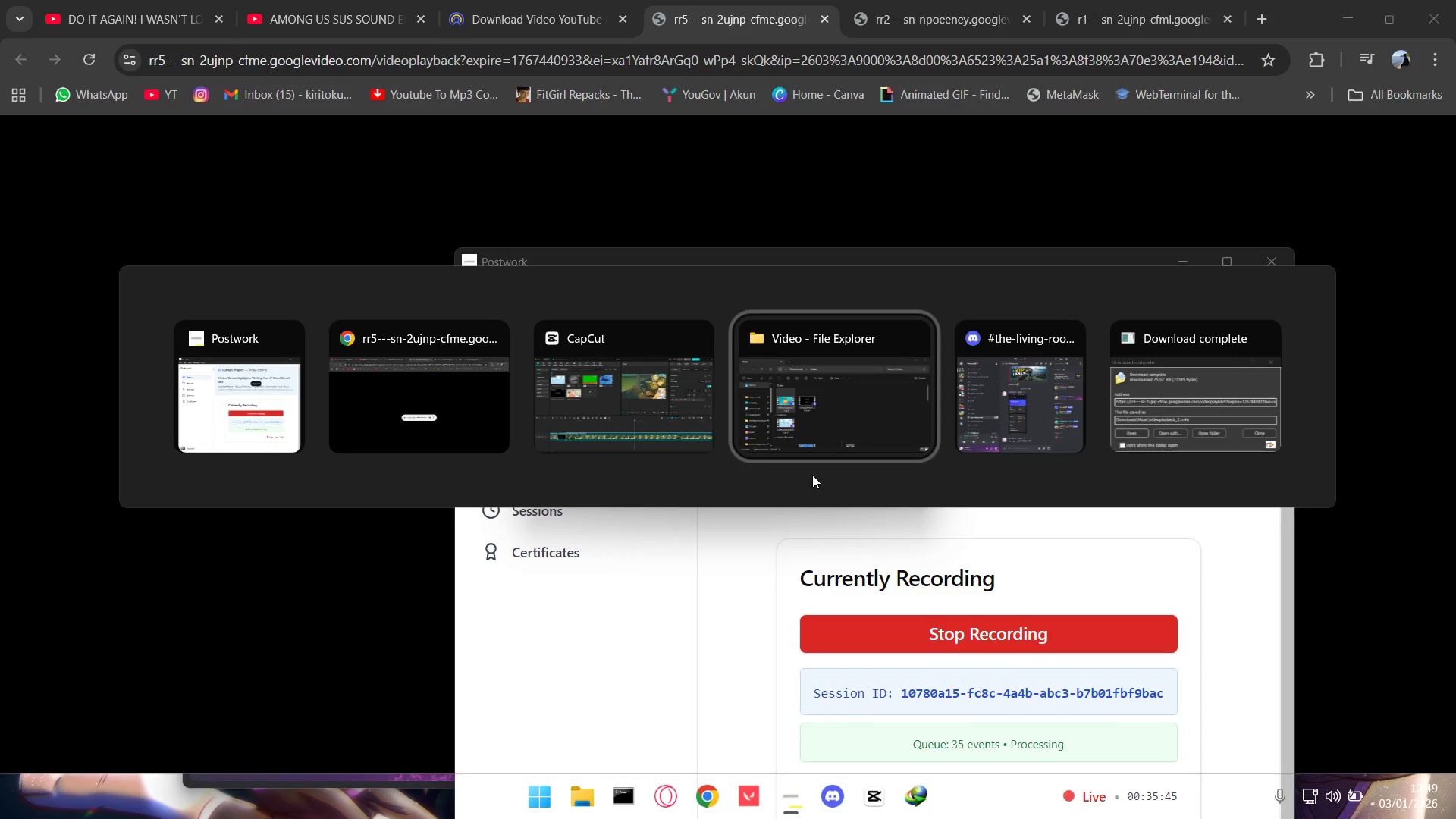 
key(Alt+Tab)
 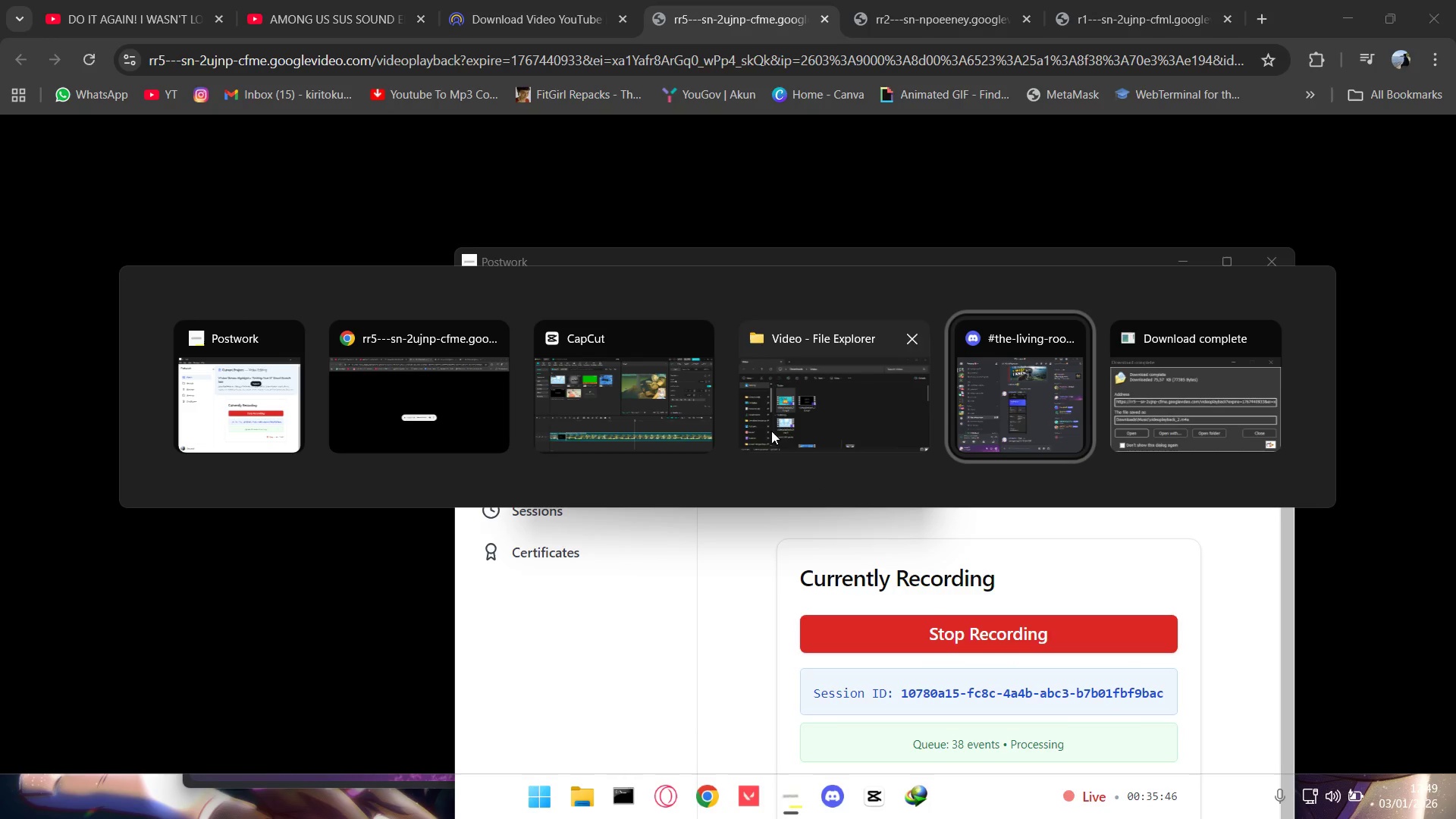 
left_click([620, 402])
 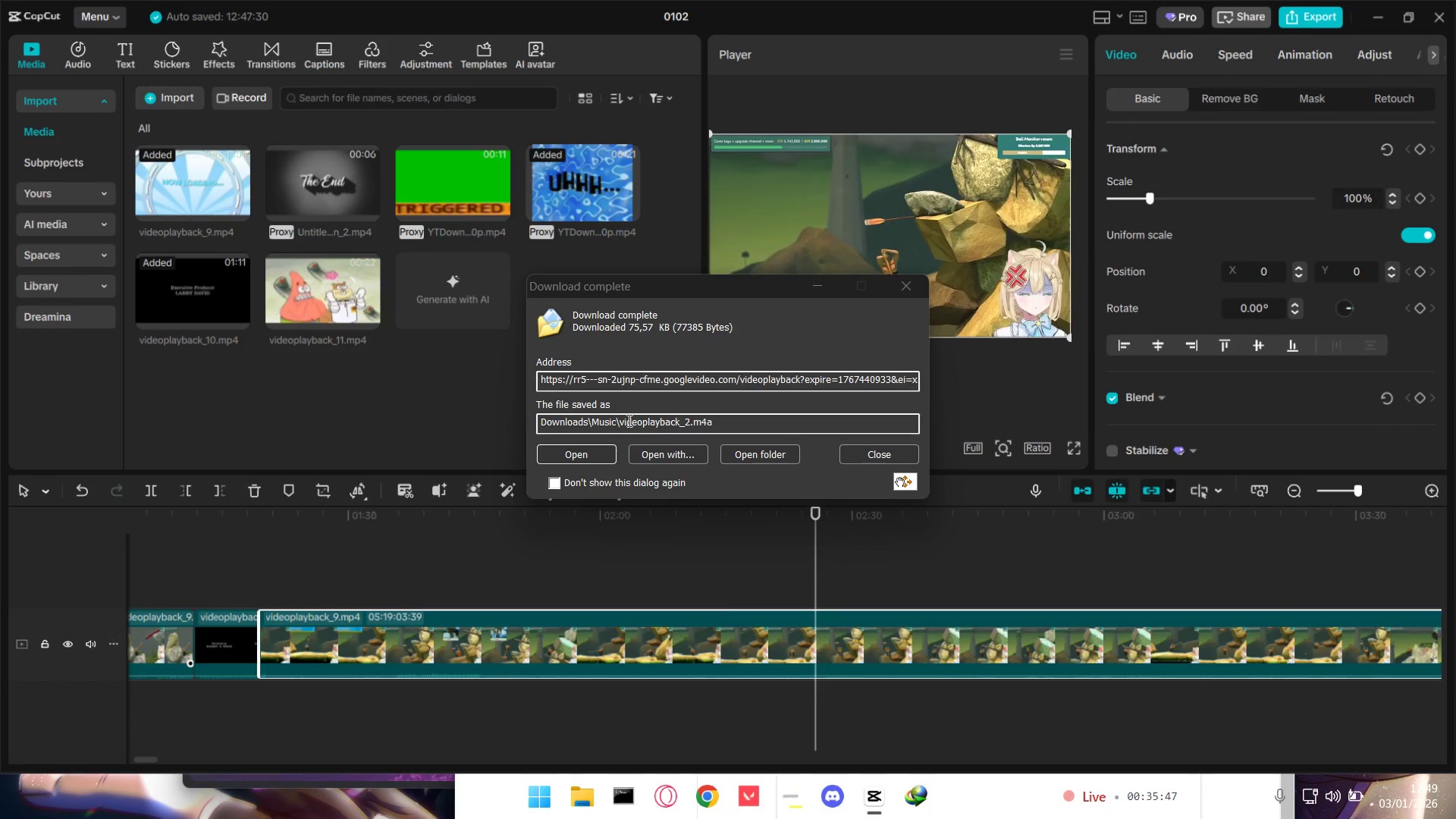 
key(Alt+Tab)
 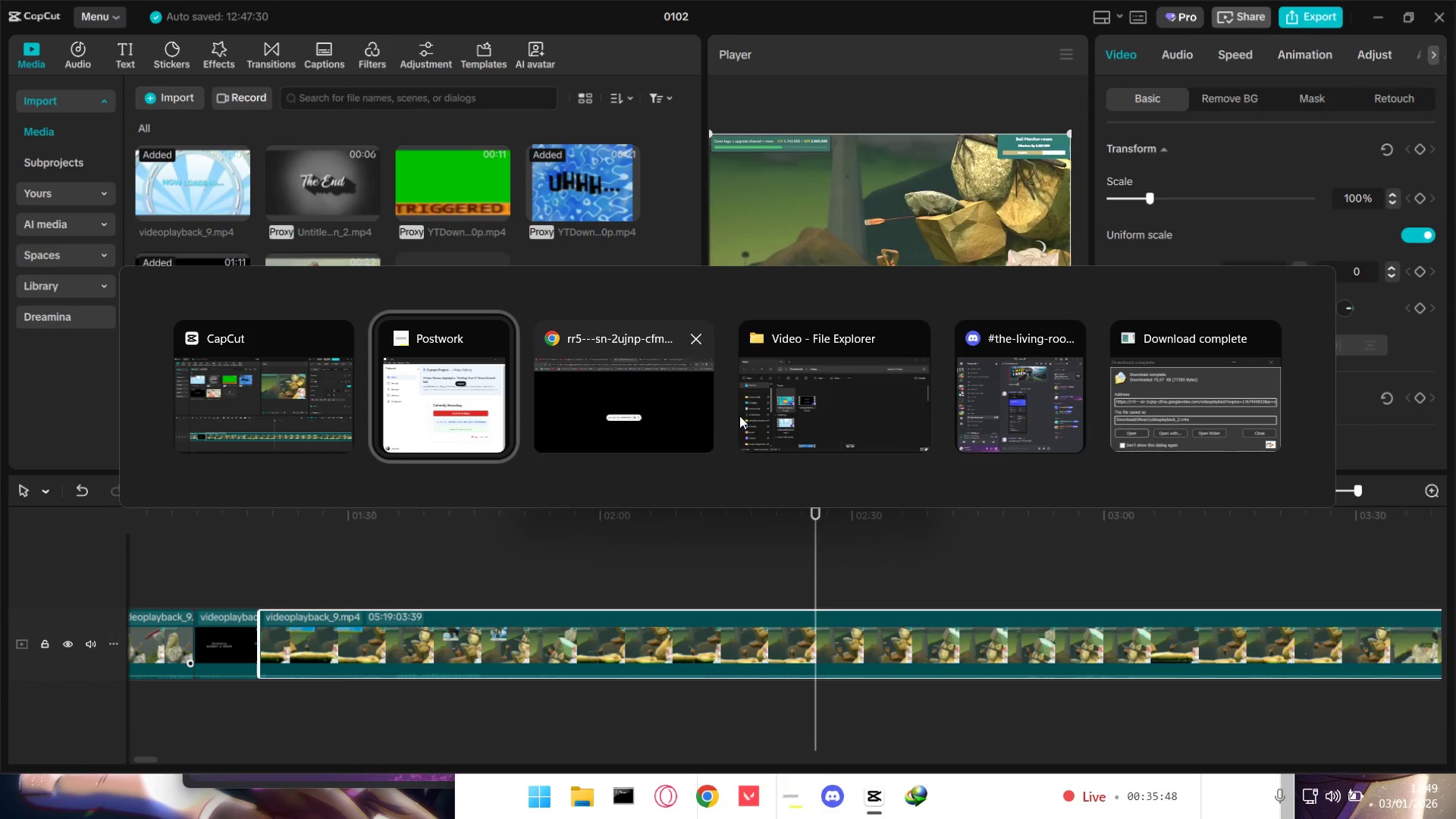 
left_click([825, 401])
 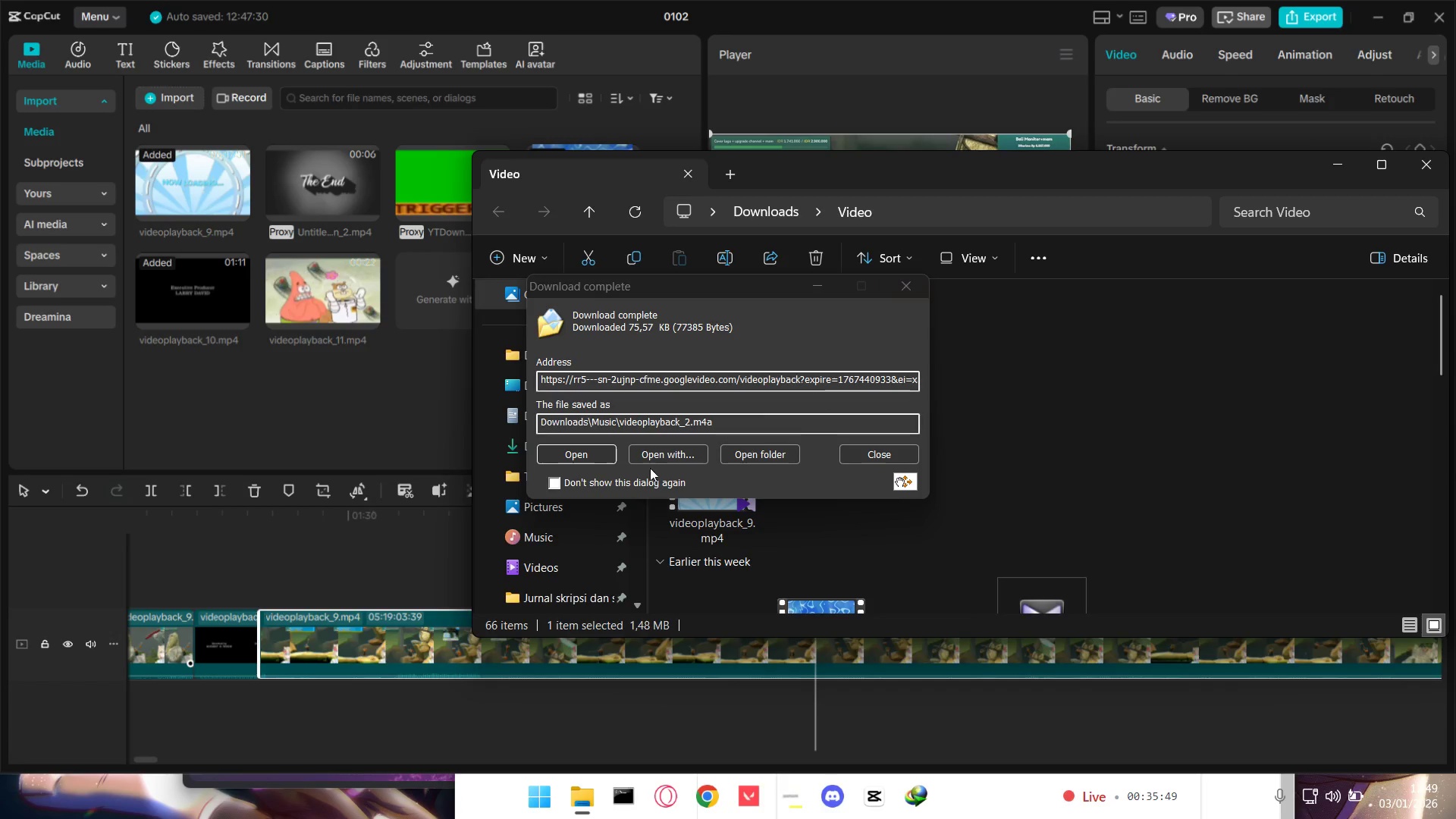 
left_click([763, 450])
 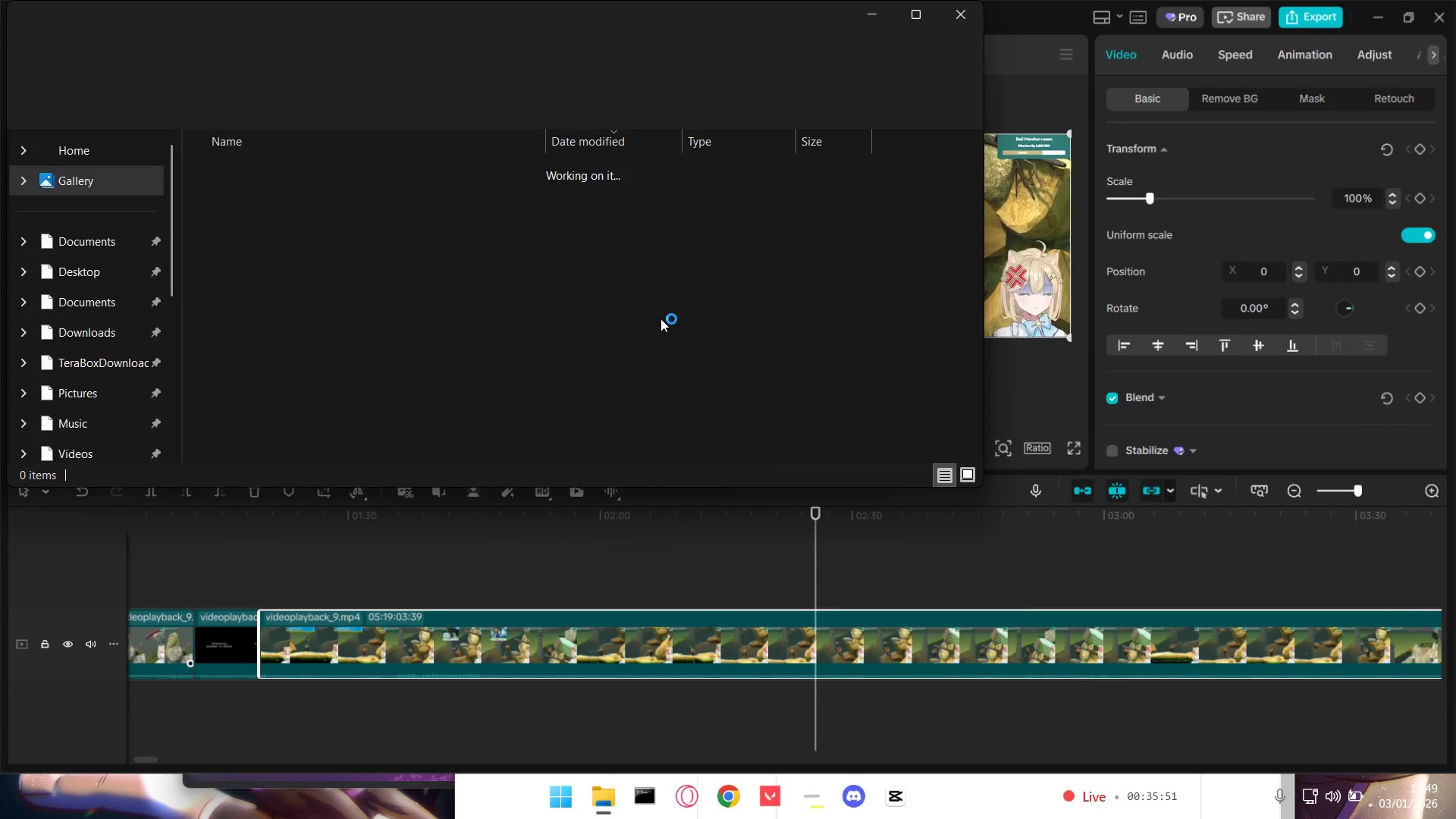 
left_click_drag(start_coordinate=[653, 28], to_coordinate=[851, 121])
 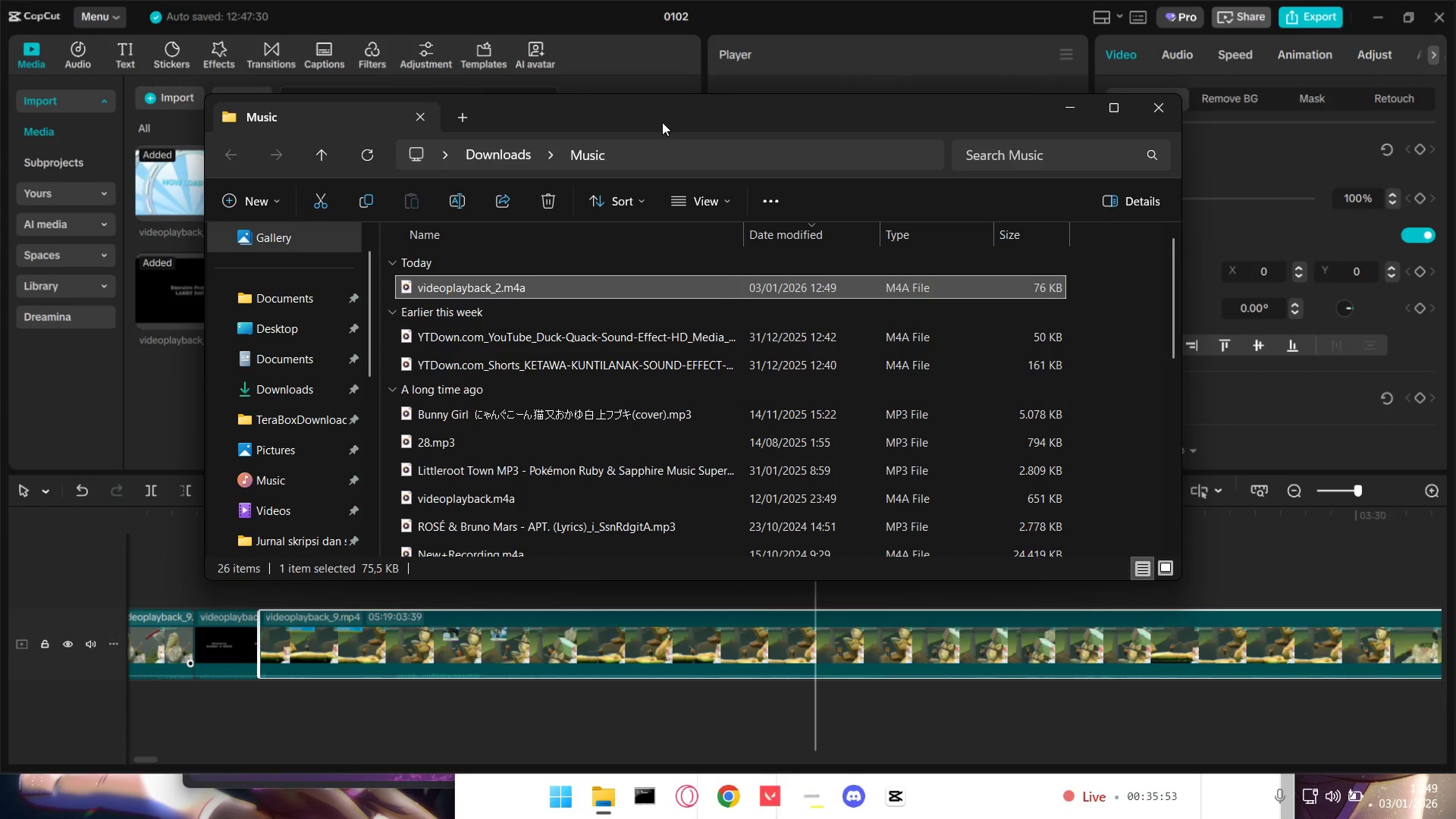 
left_click_drag(start_coordinate=[670, 115], to_coordinate=[896, 135])
 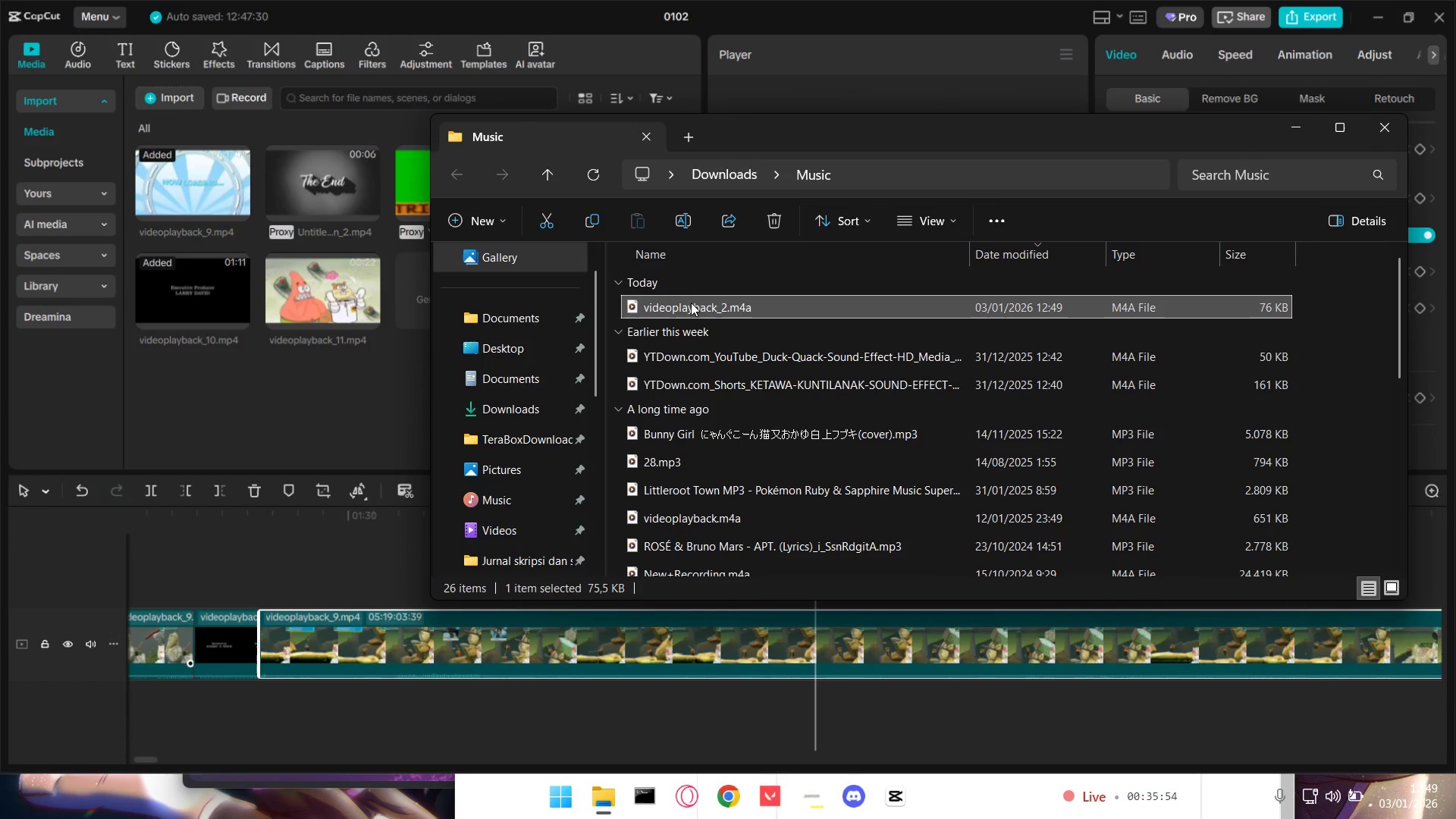 
left_click_drag(start_coordinate=[689, 307], to_coordinate=[342, 296])
 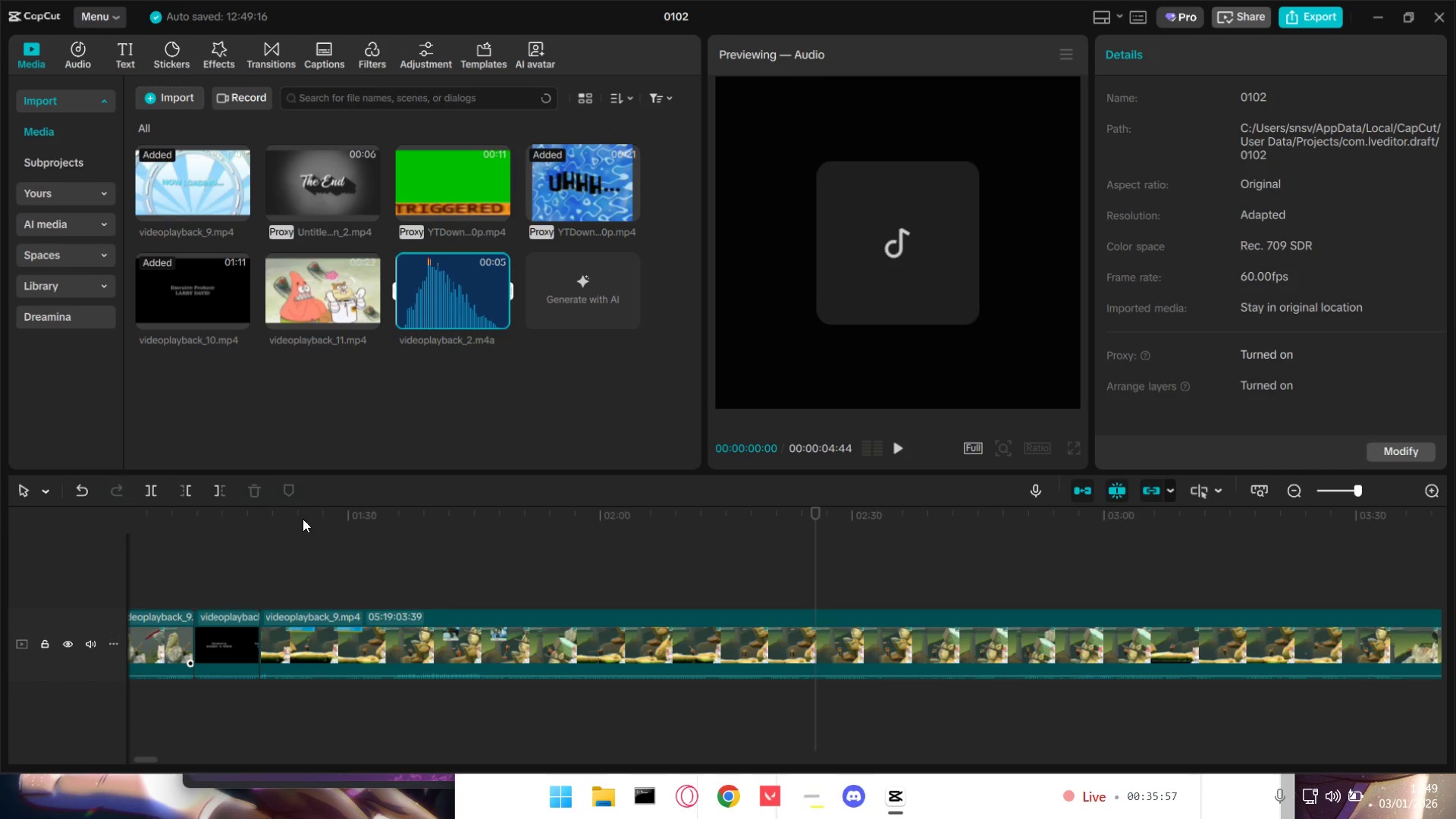 
left_click([259, 566])
 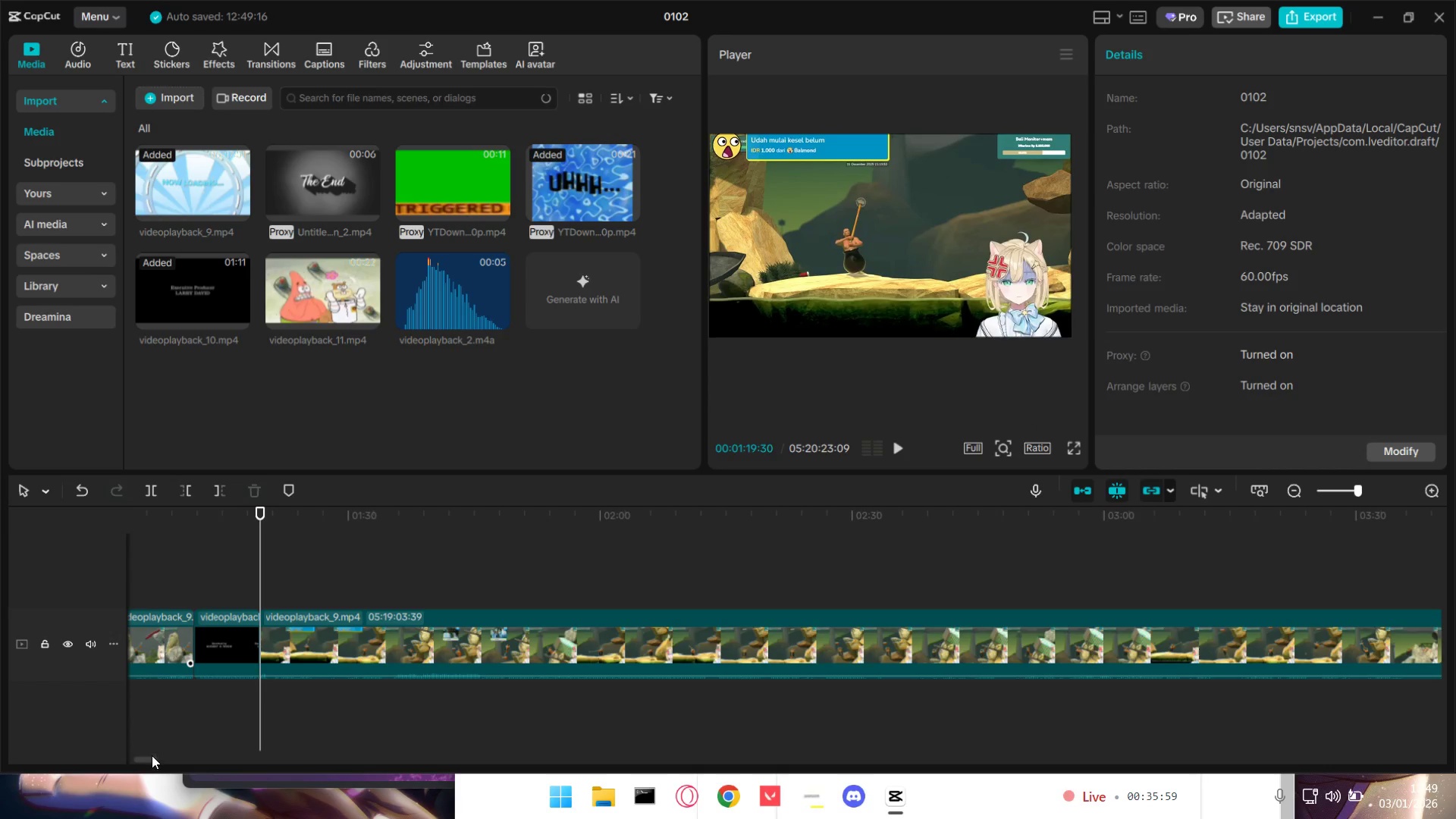 
key(Space)
 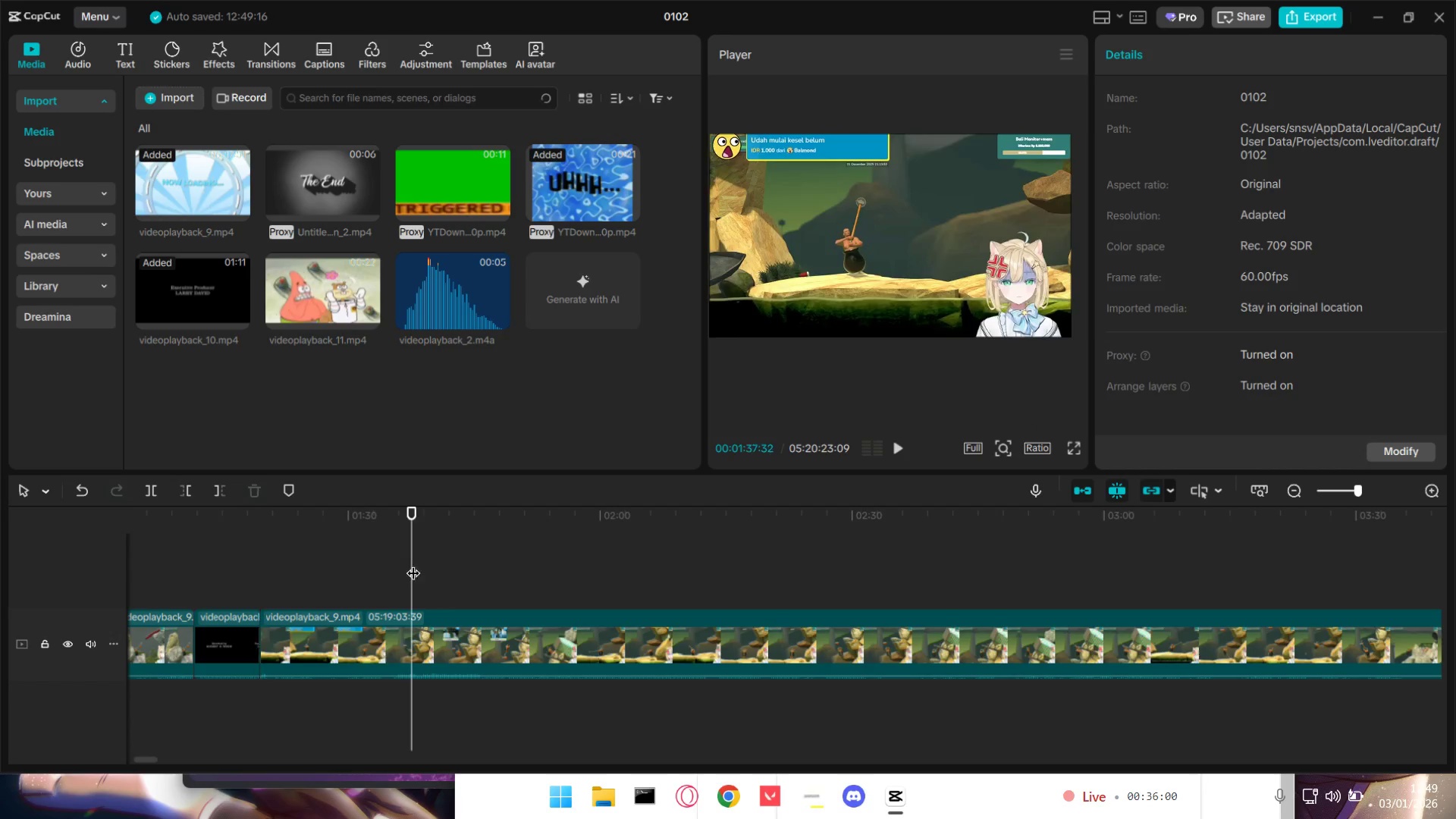 
left_click_drag(start_coordinate=[419, 563], to_coordinate=[501, 563])
 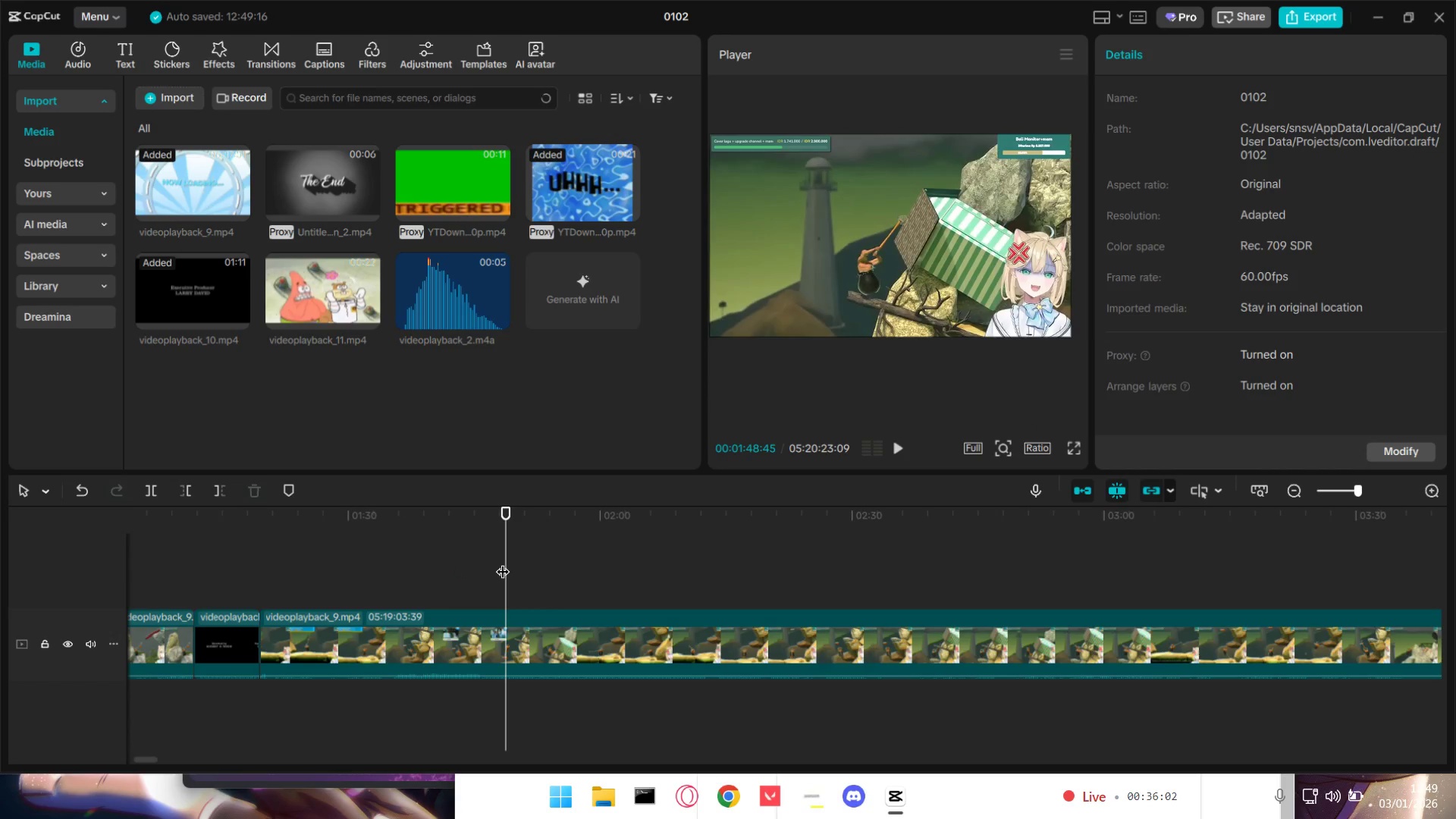 
left_click_drag(start_coordinate=[503, 562], to_coordinate=[358, 546])
 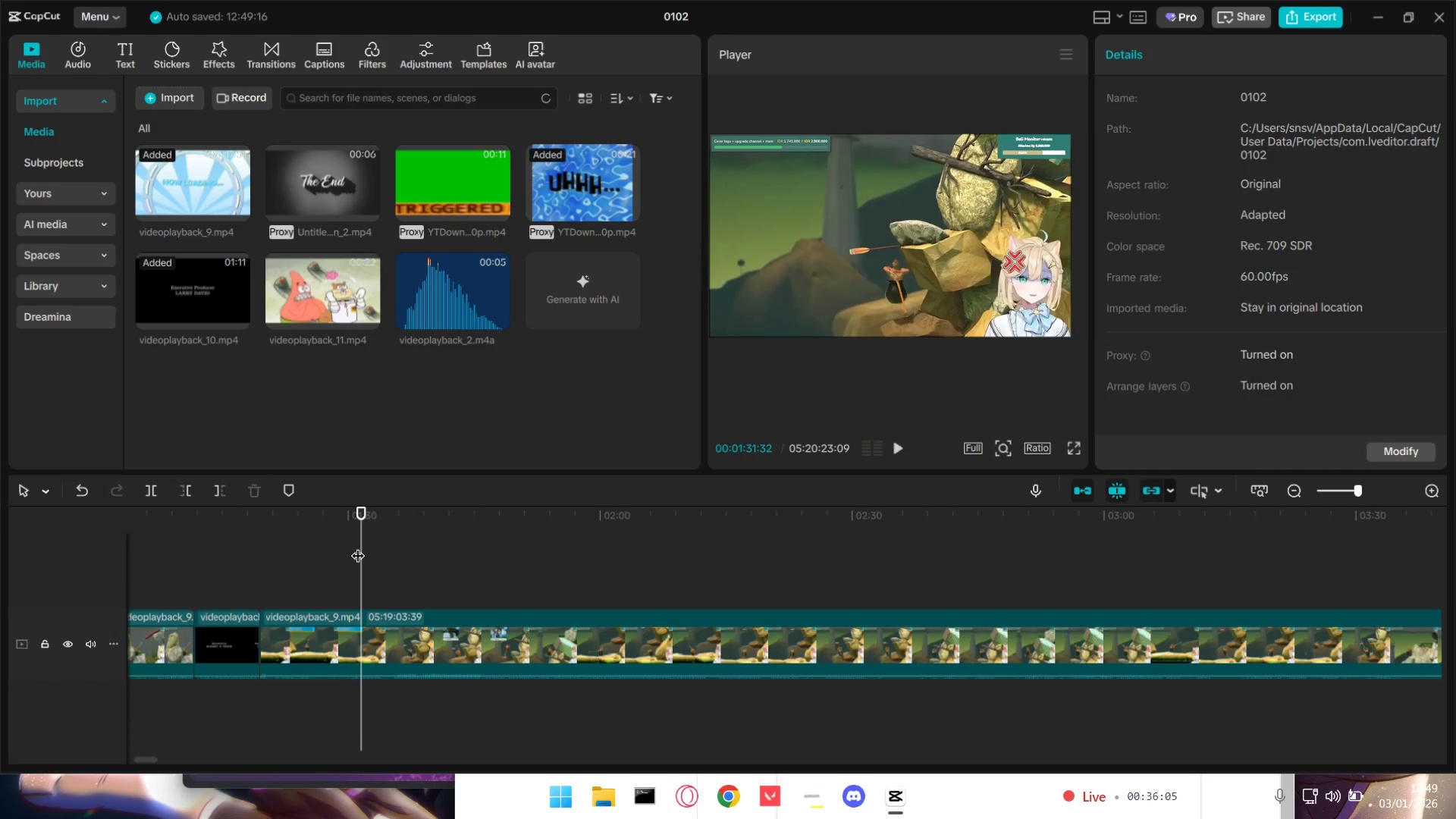 
key(Space)
 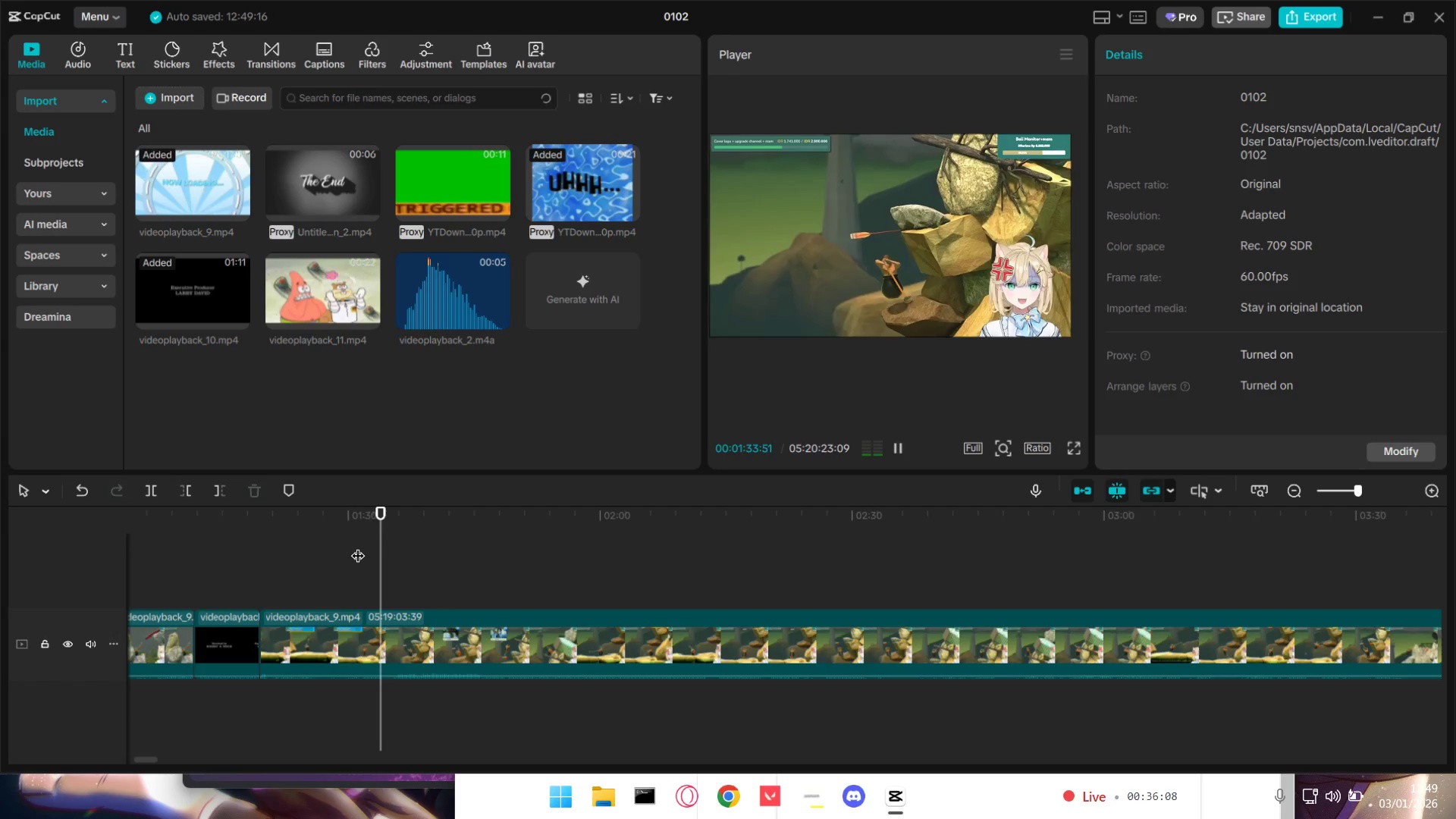 
key(Space)
 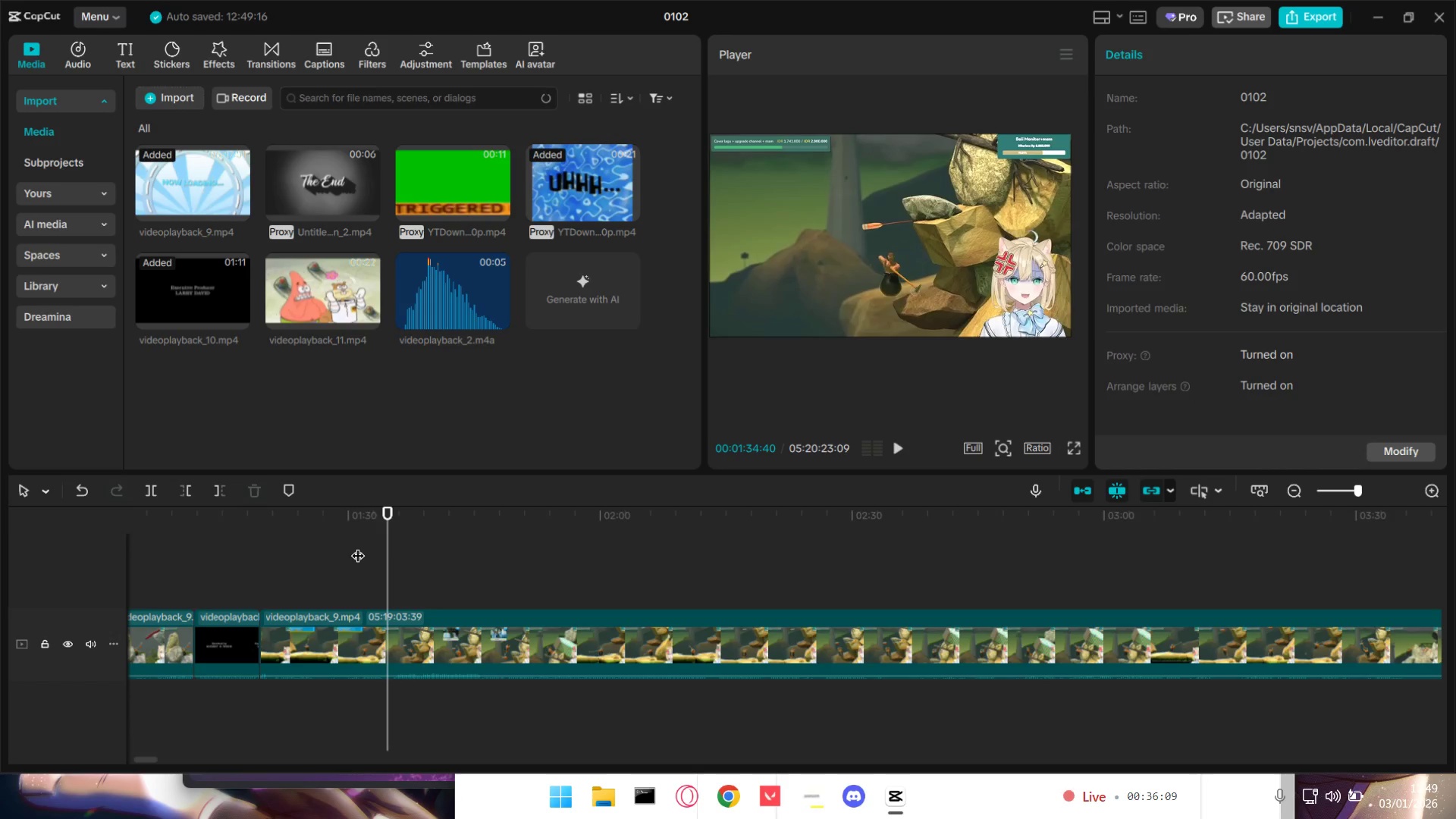 
key(Space)
 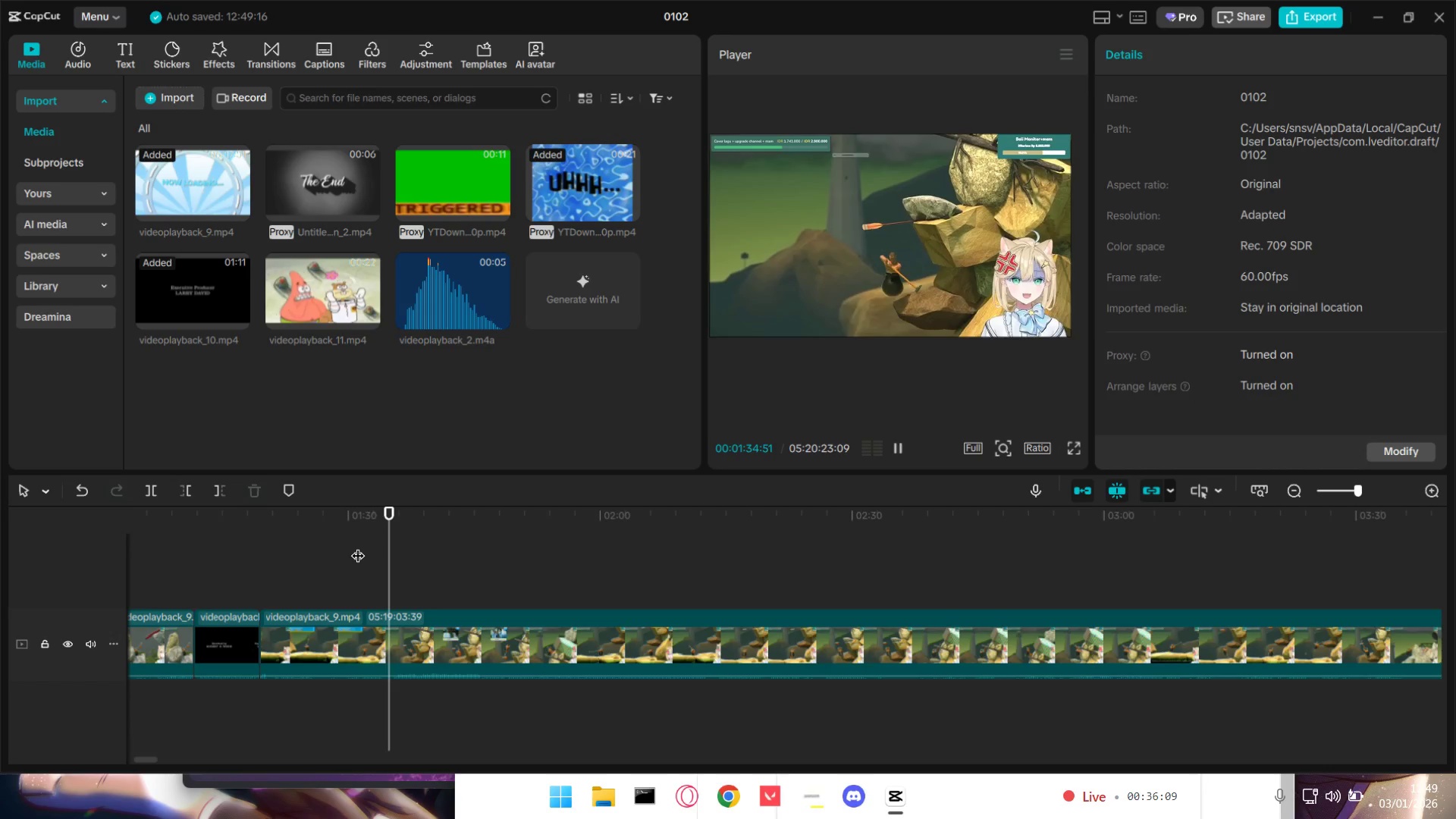 
key(Space)
 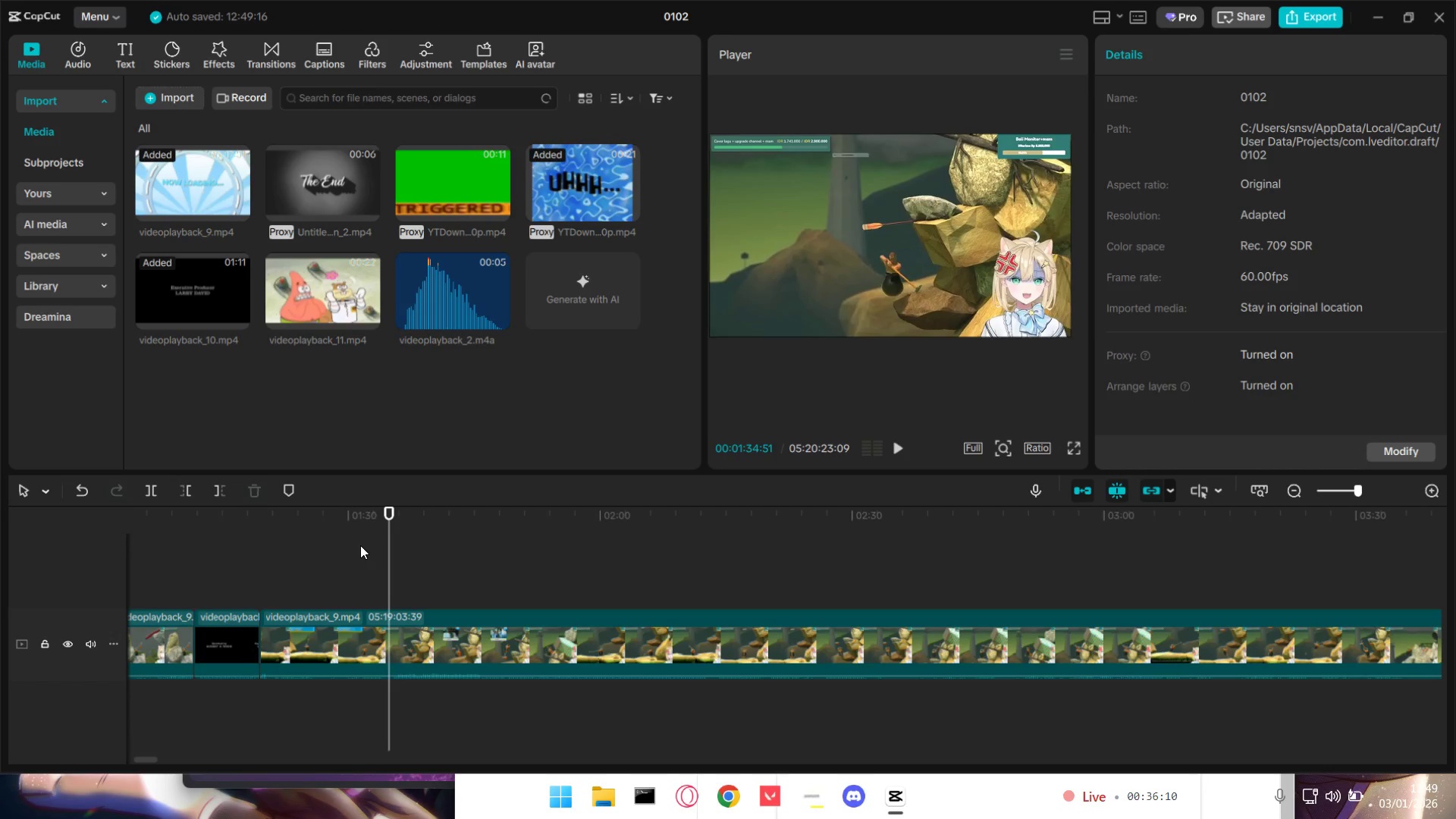 
left_click([376, 626])
 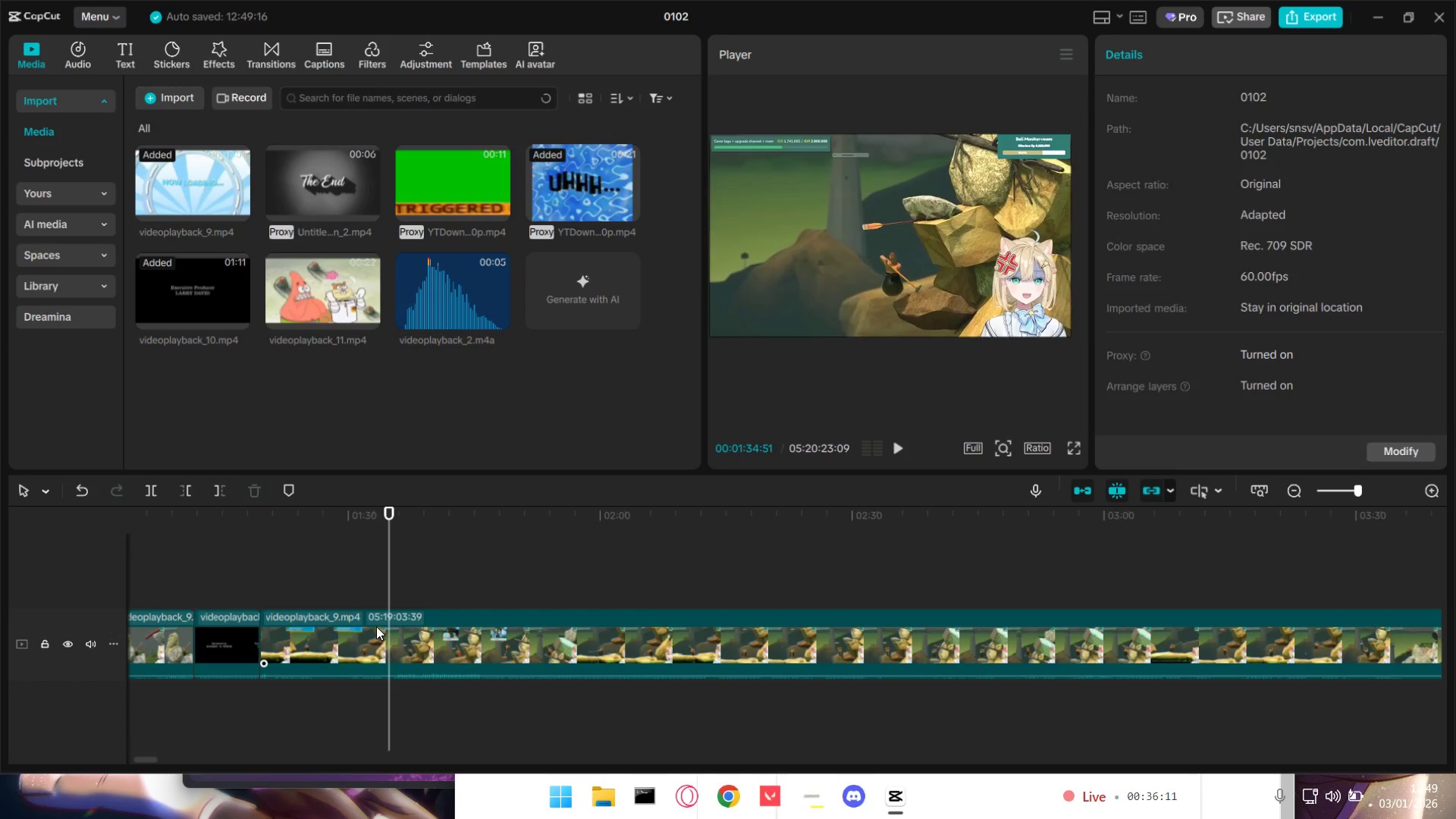 
key(Q)
 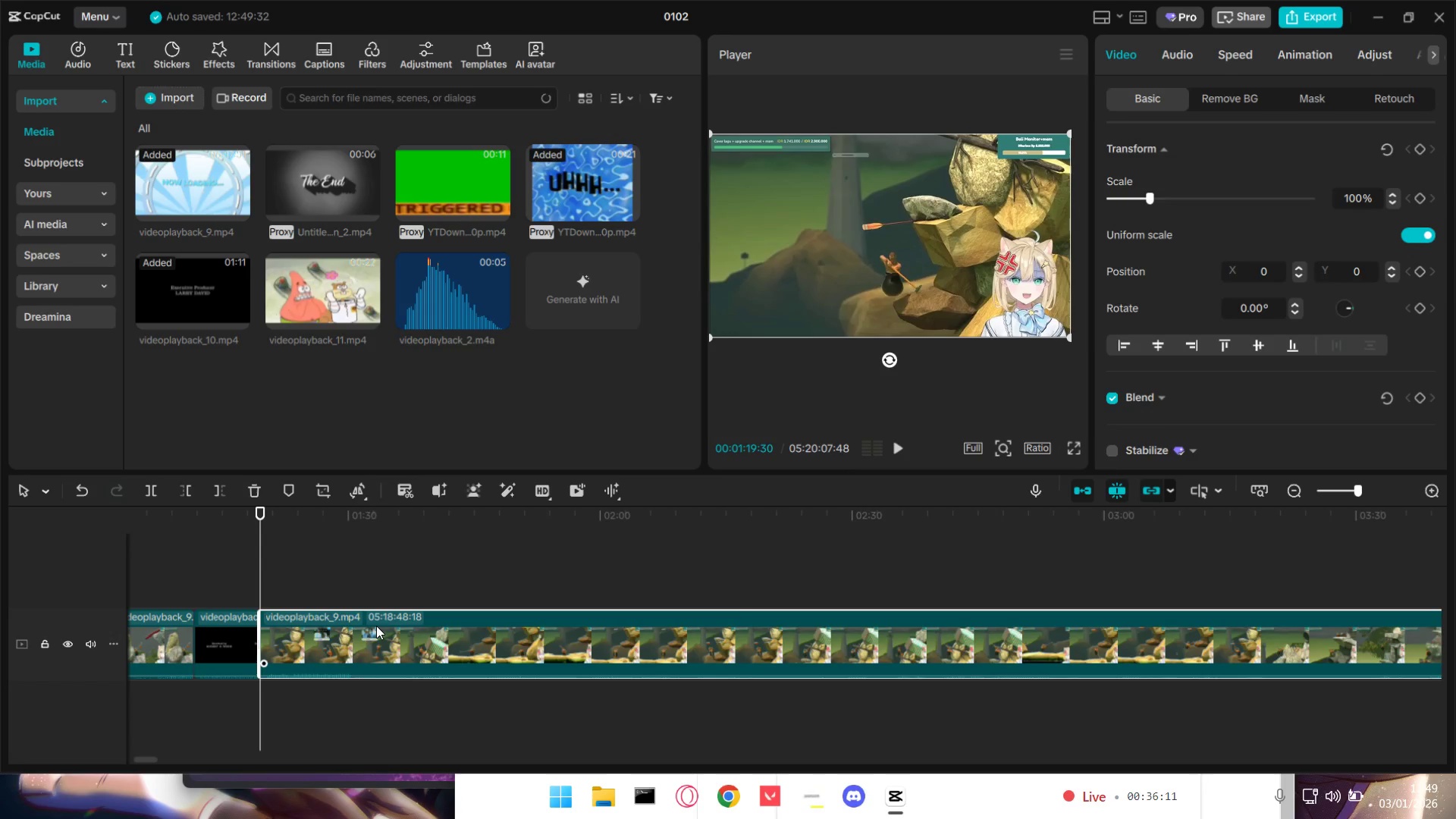 
key(Space)
 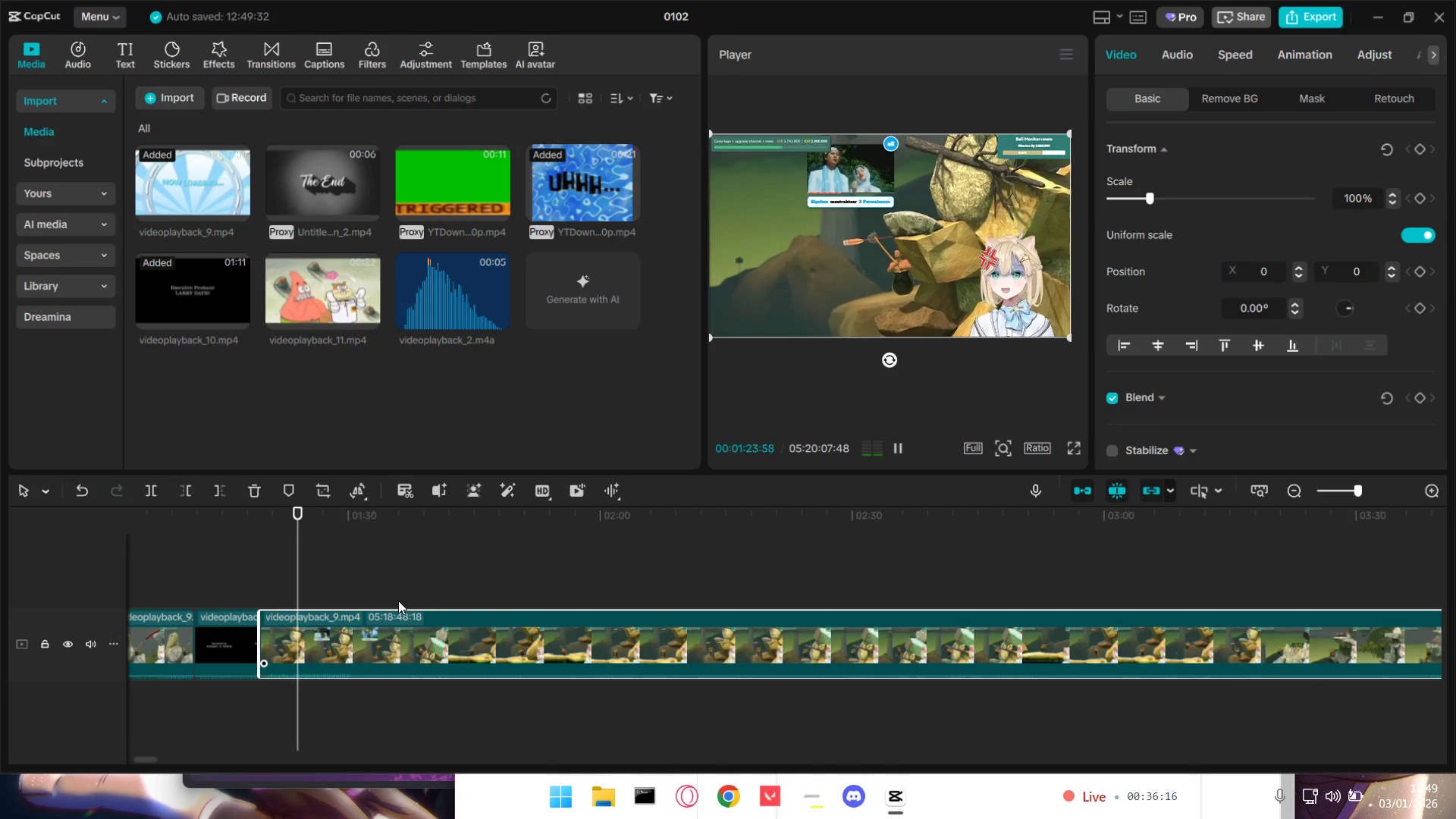 
wait(6.08)
 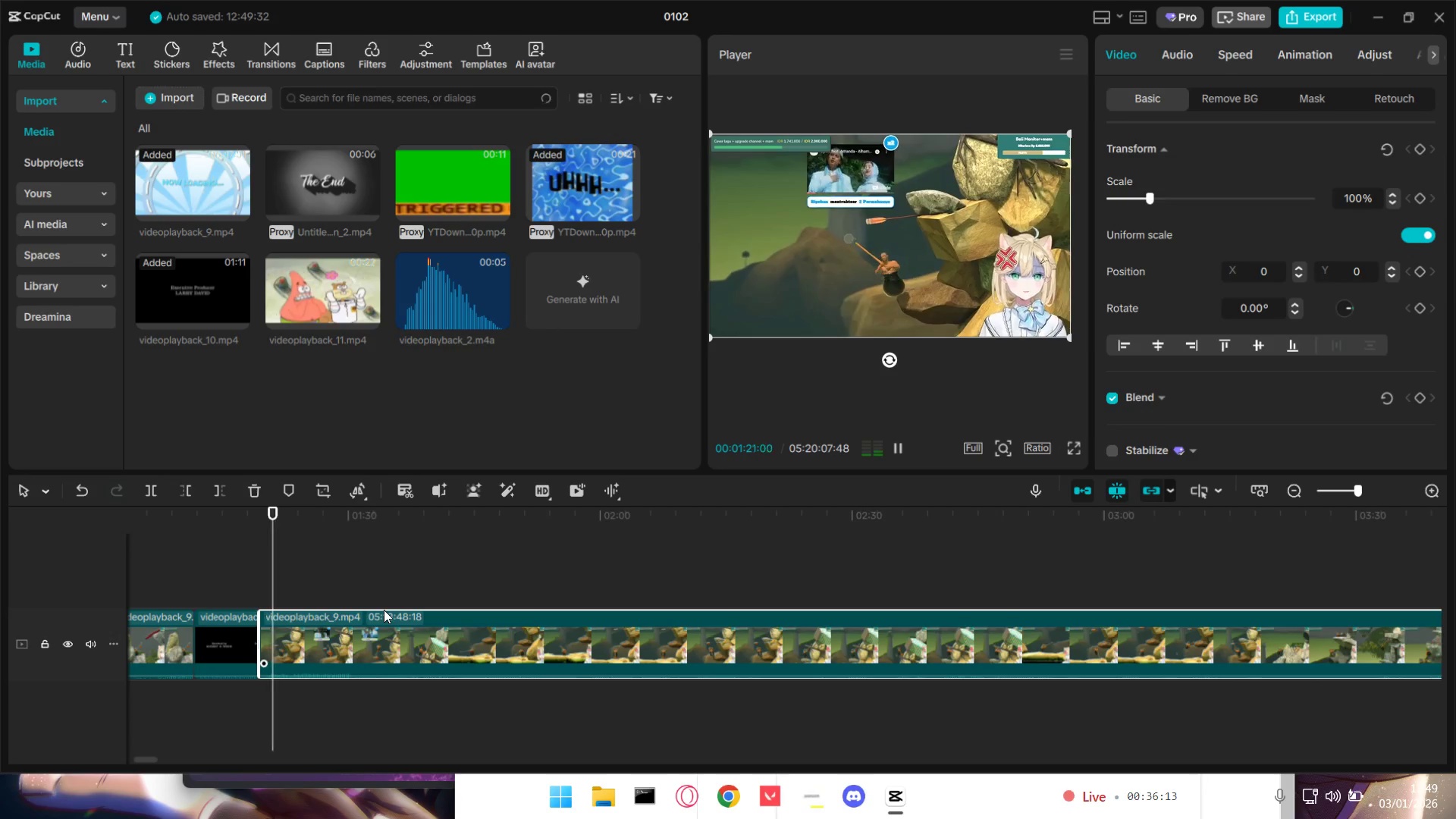 
left_click([472, 569])
 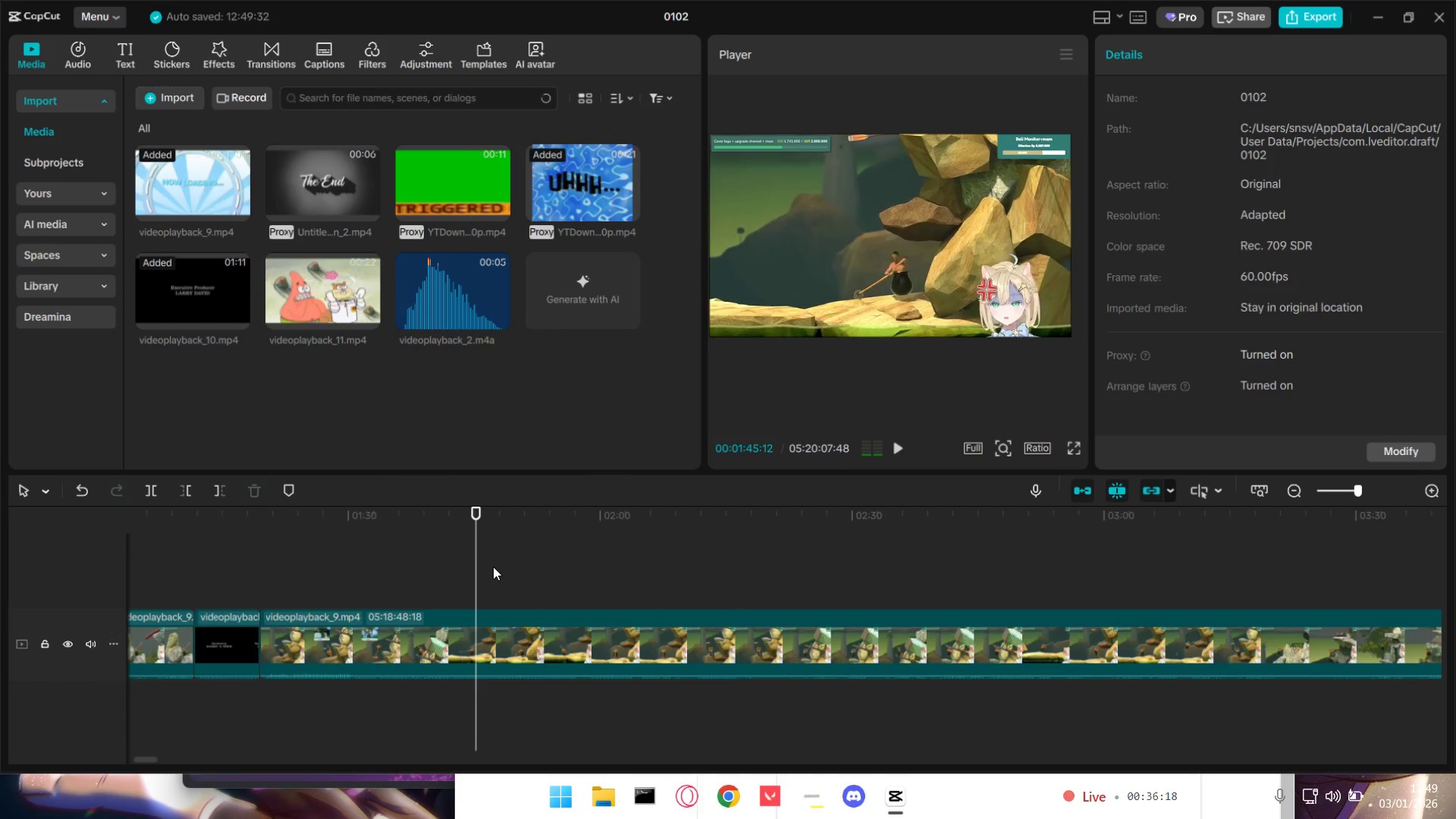 
key(Space)
 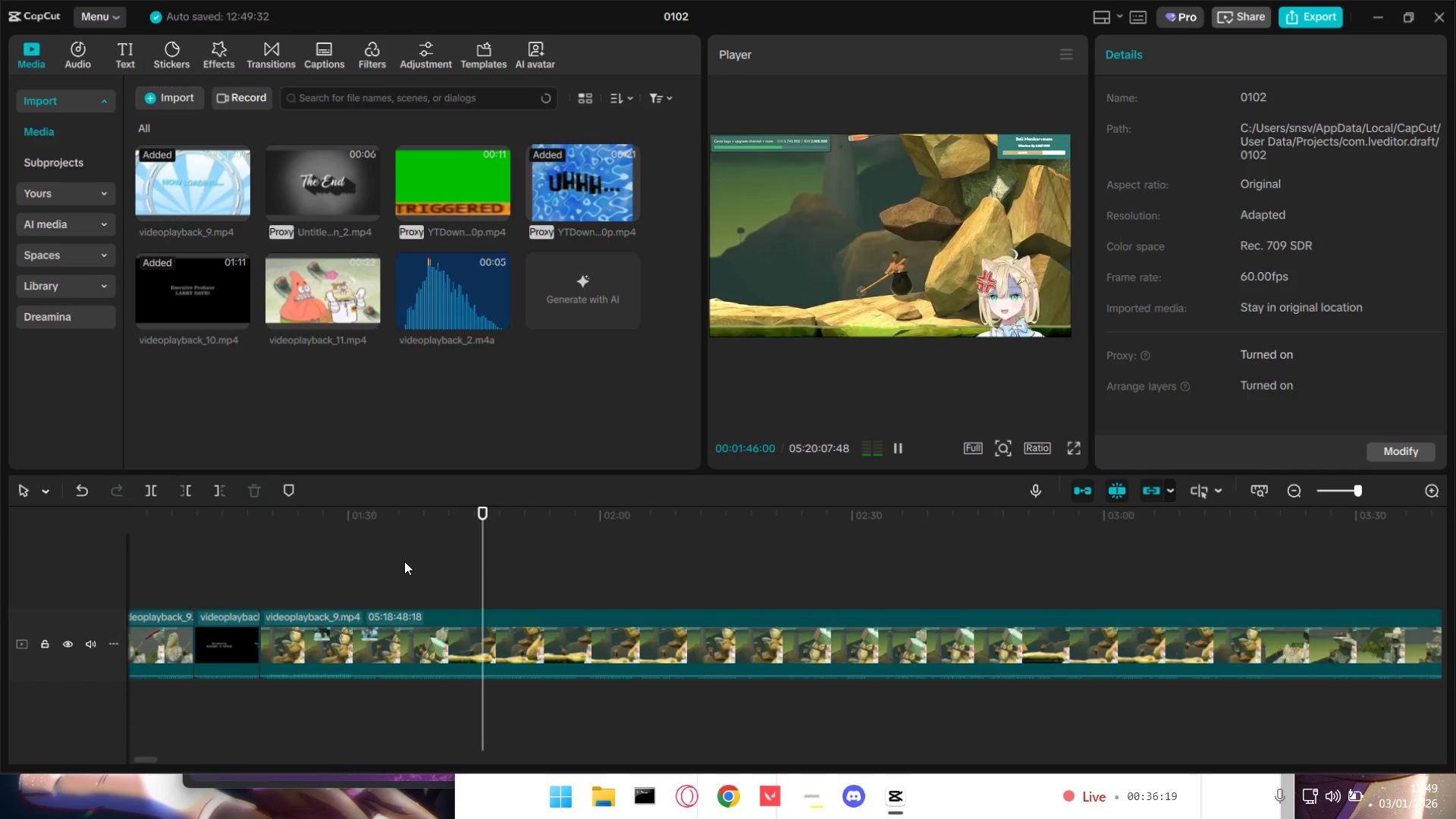 
key(Space)
 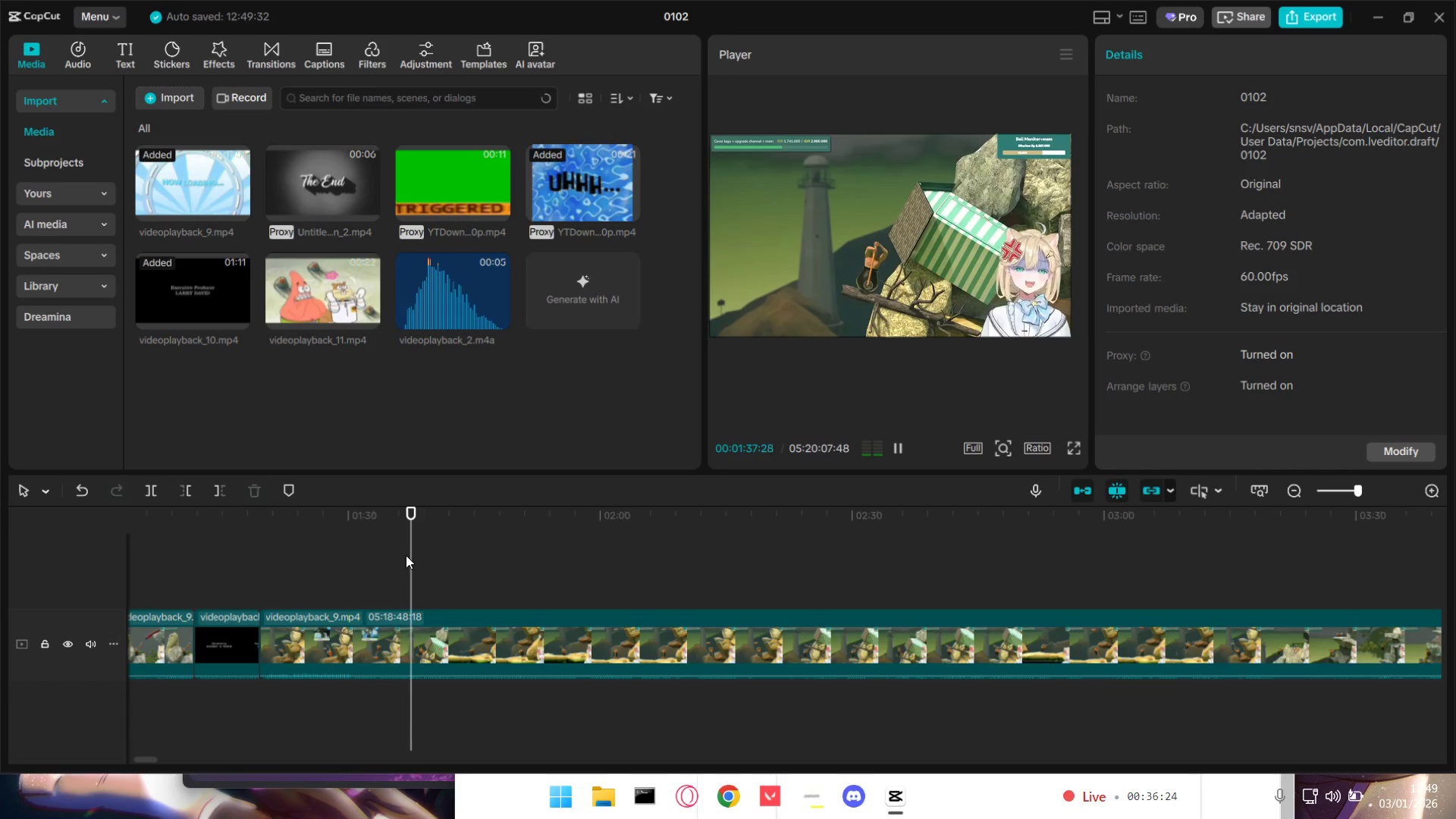 
wait(5.94)
 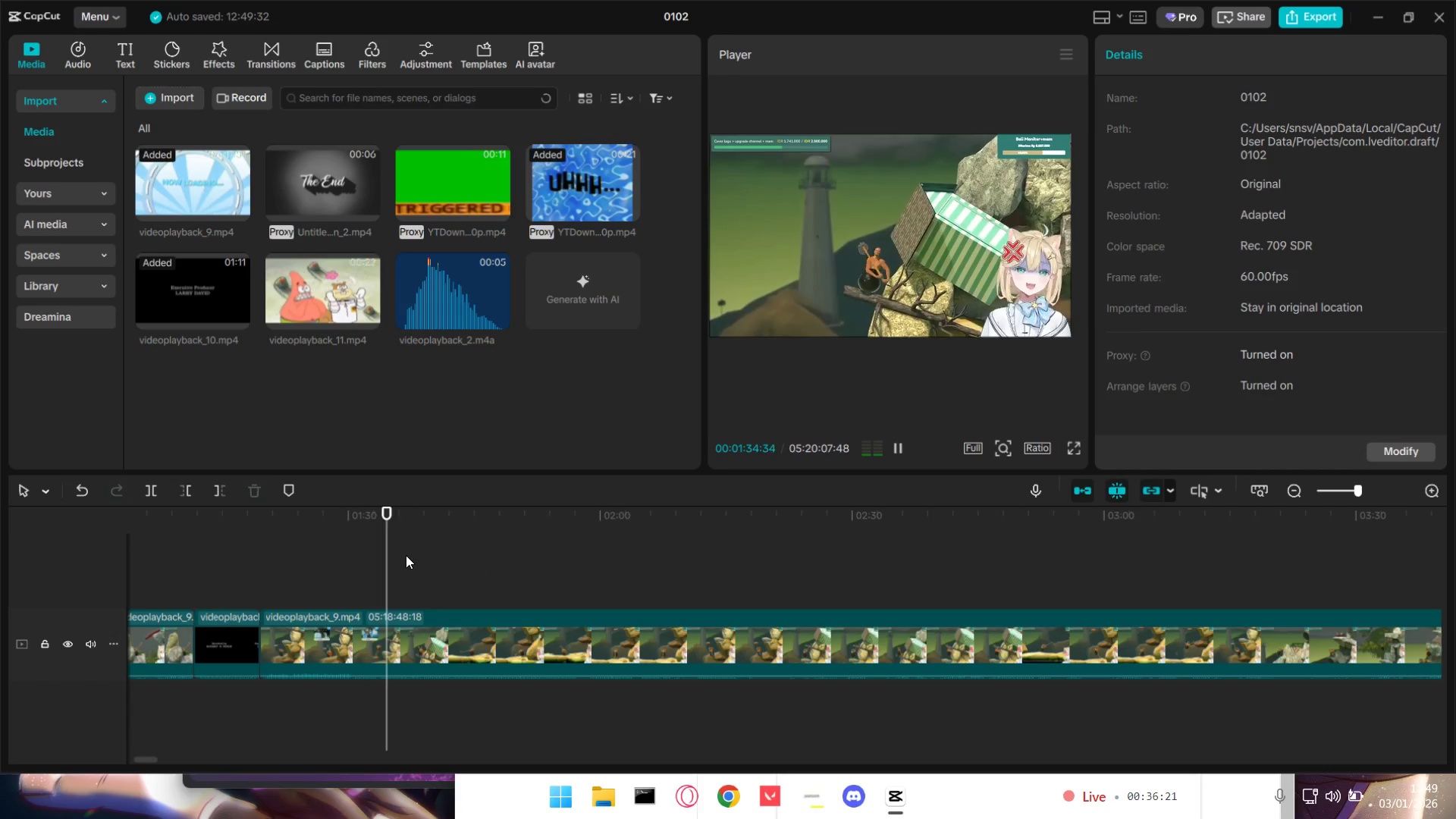 
key(Space)
 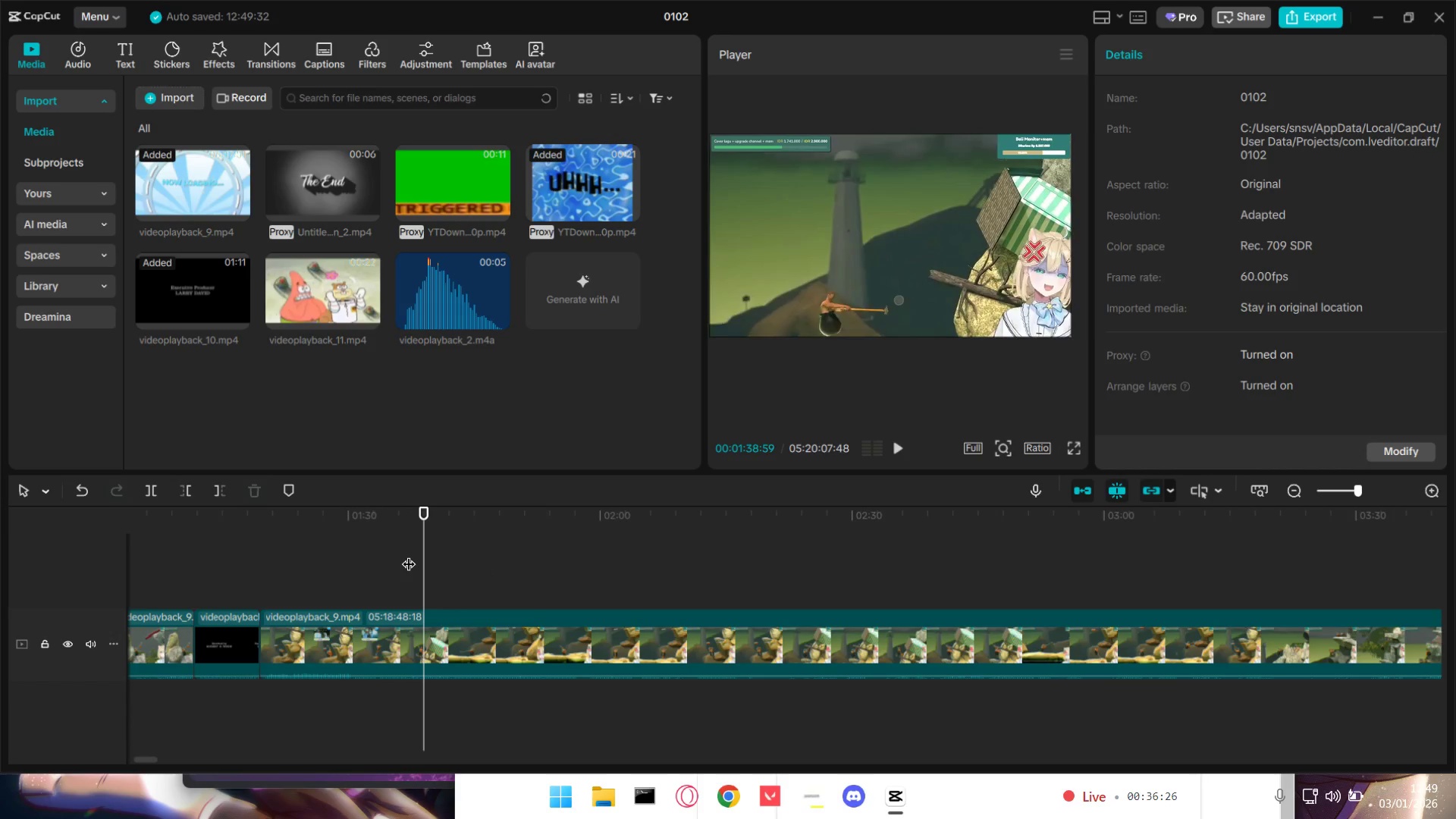 
key(Space)
 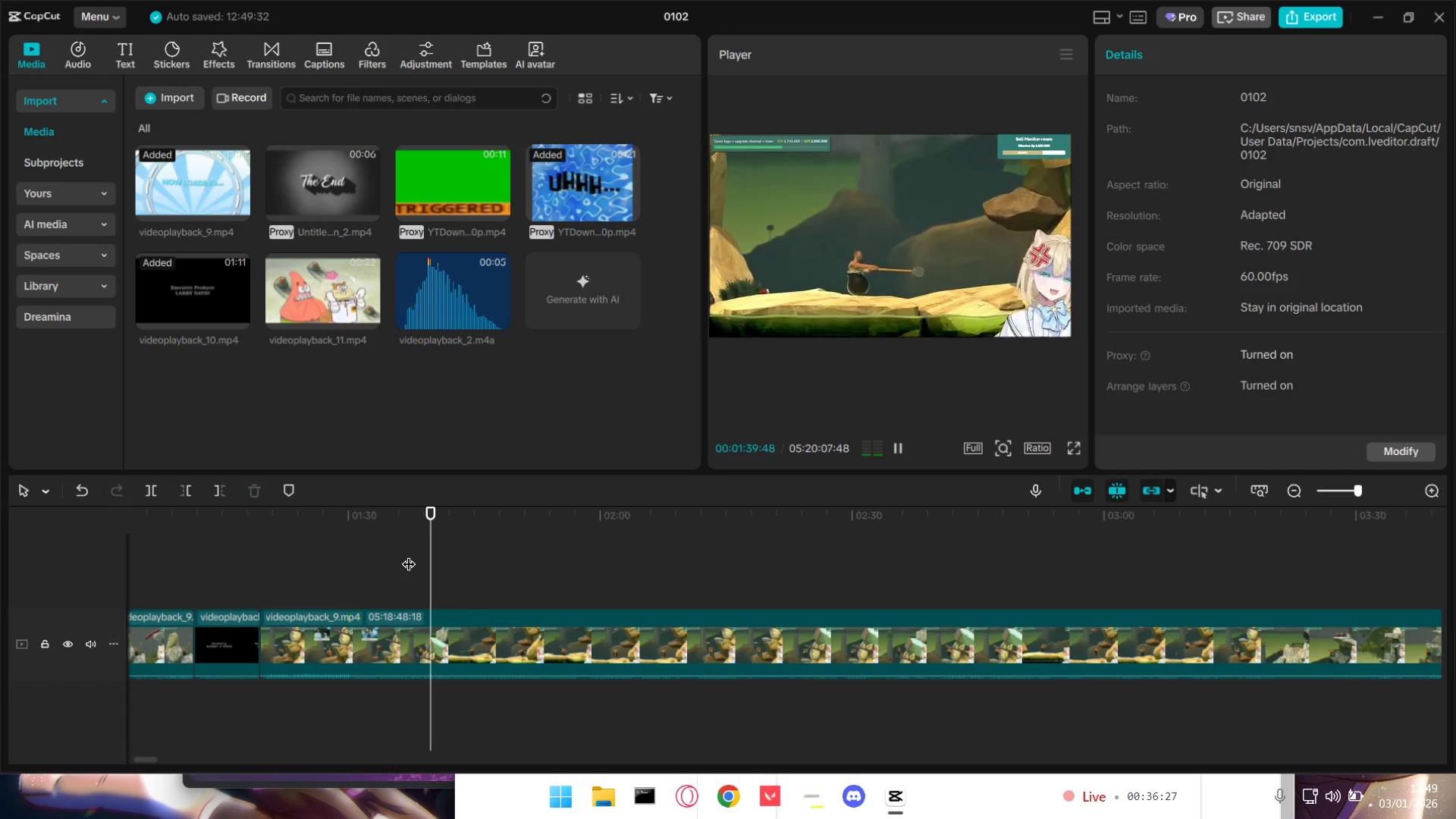 
key(Space)
 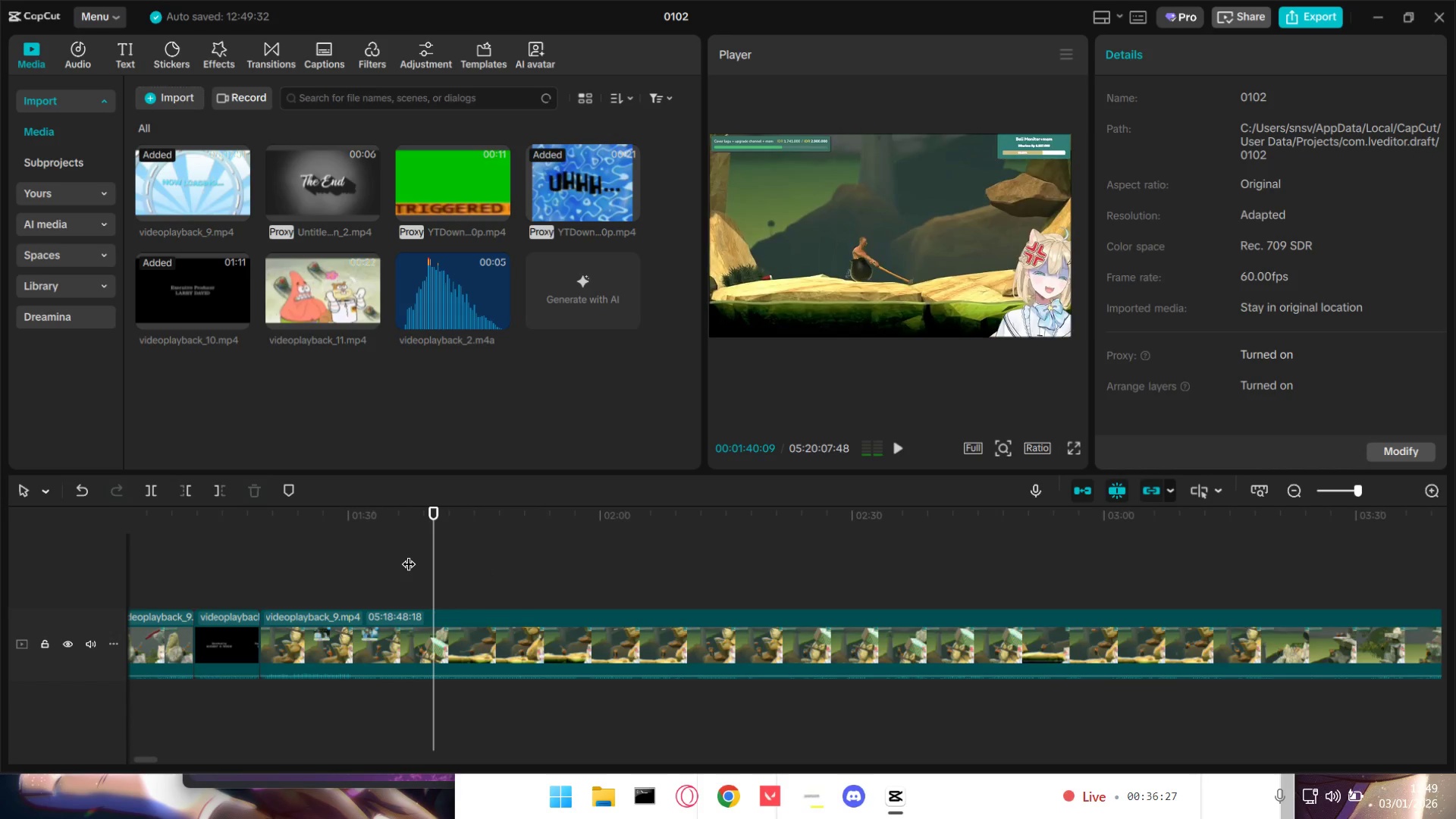 
key(Space)
 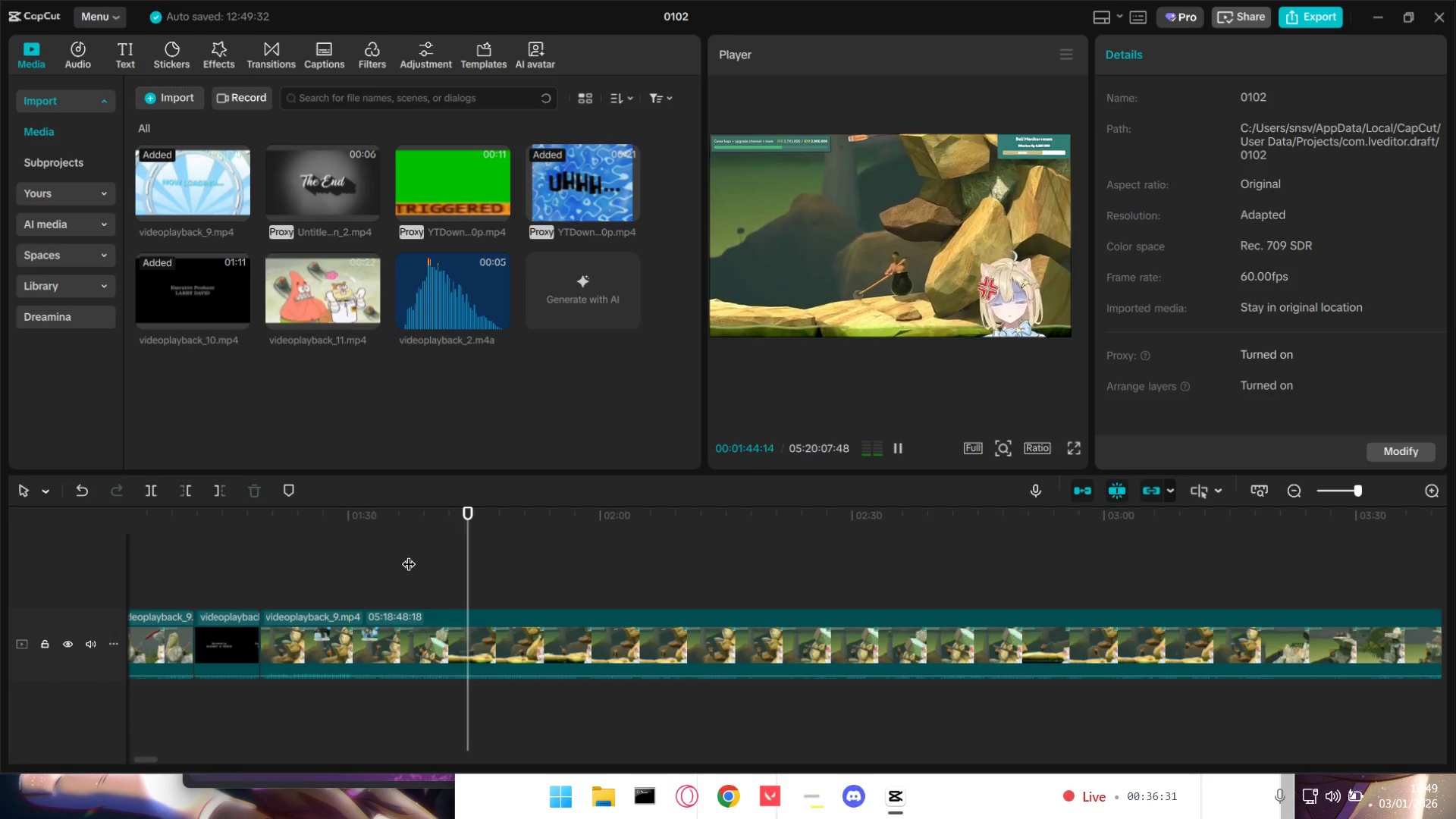 
wait(5.45)
 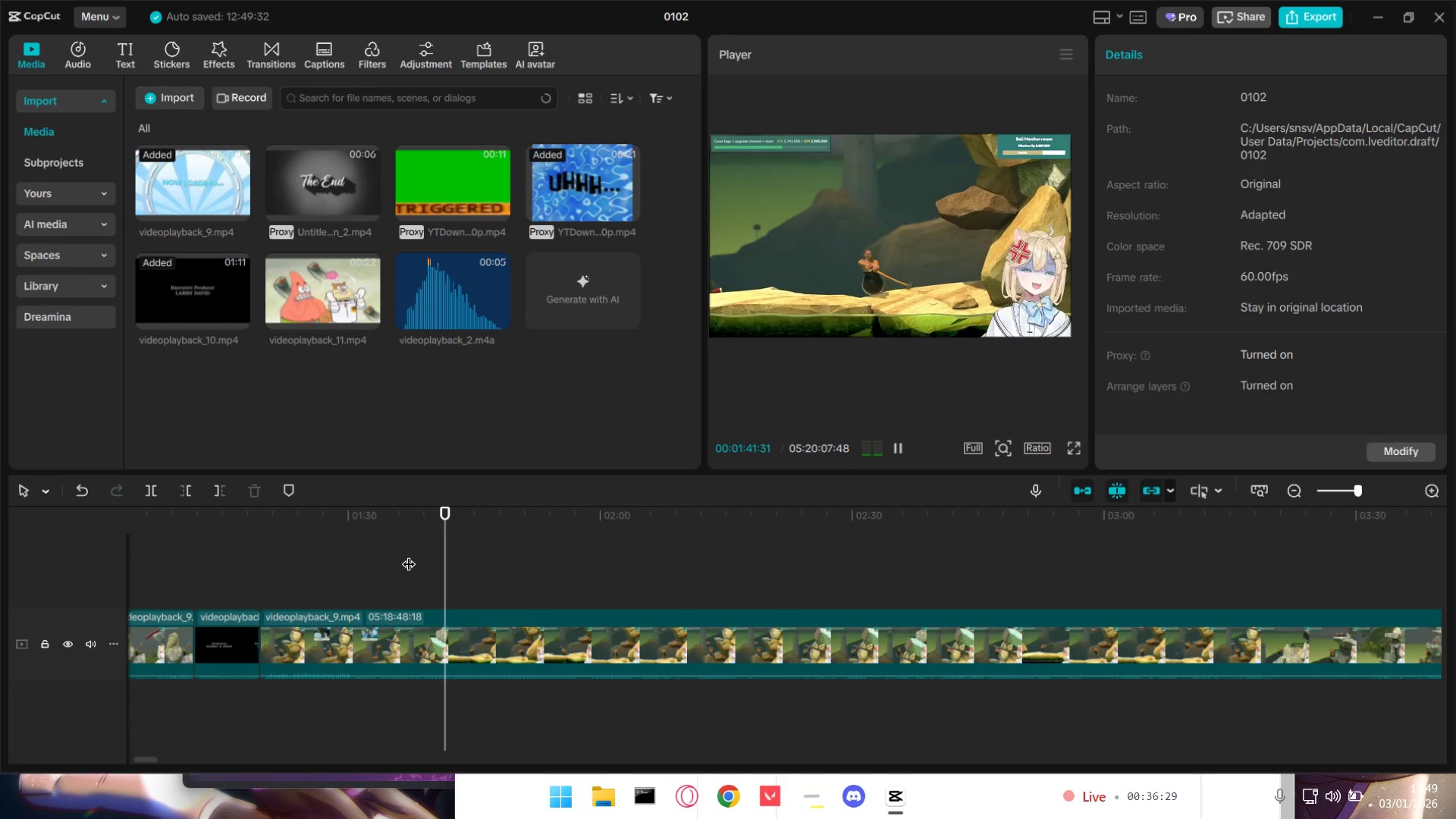 
left_click([442, 575])
 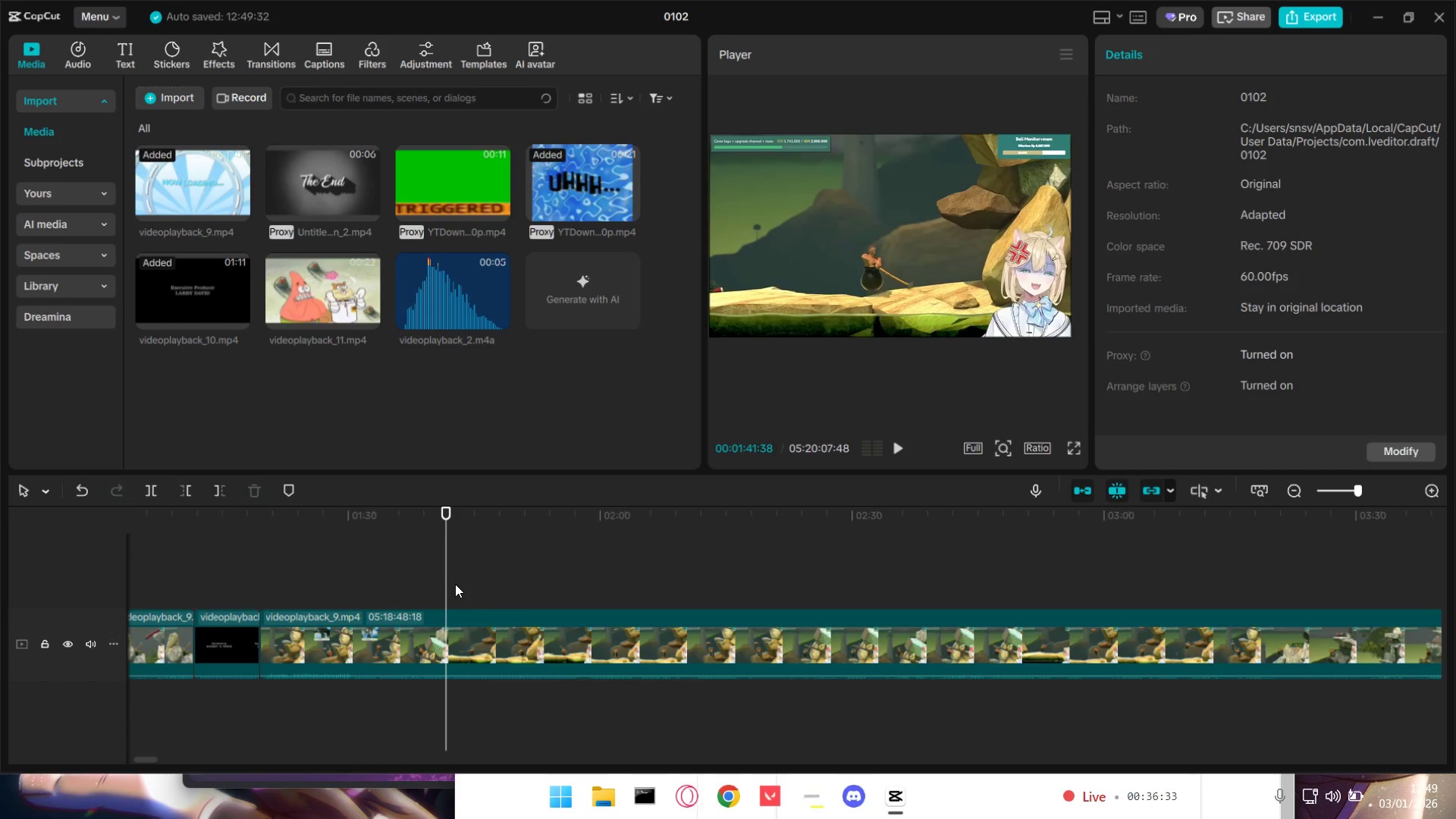 
key(Space)
 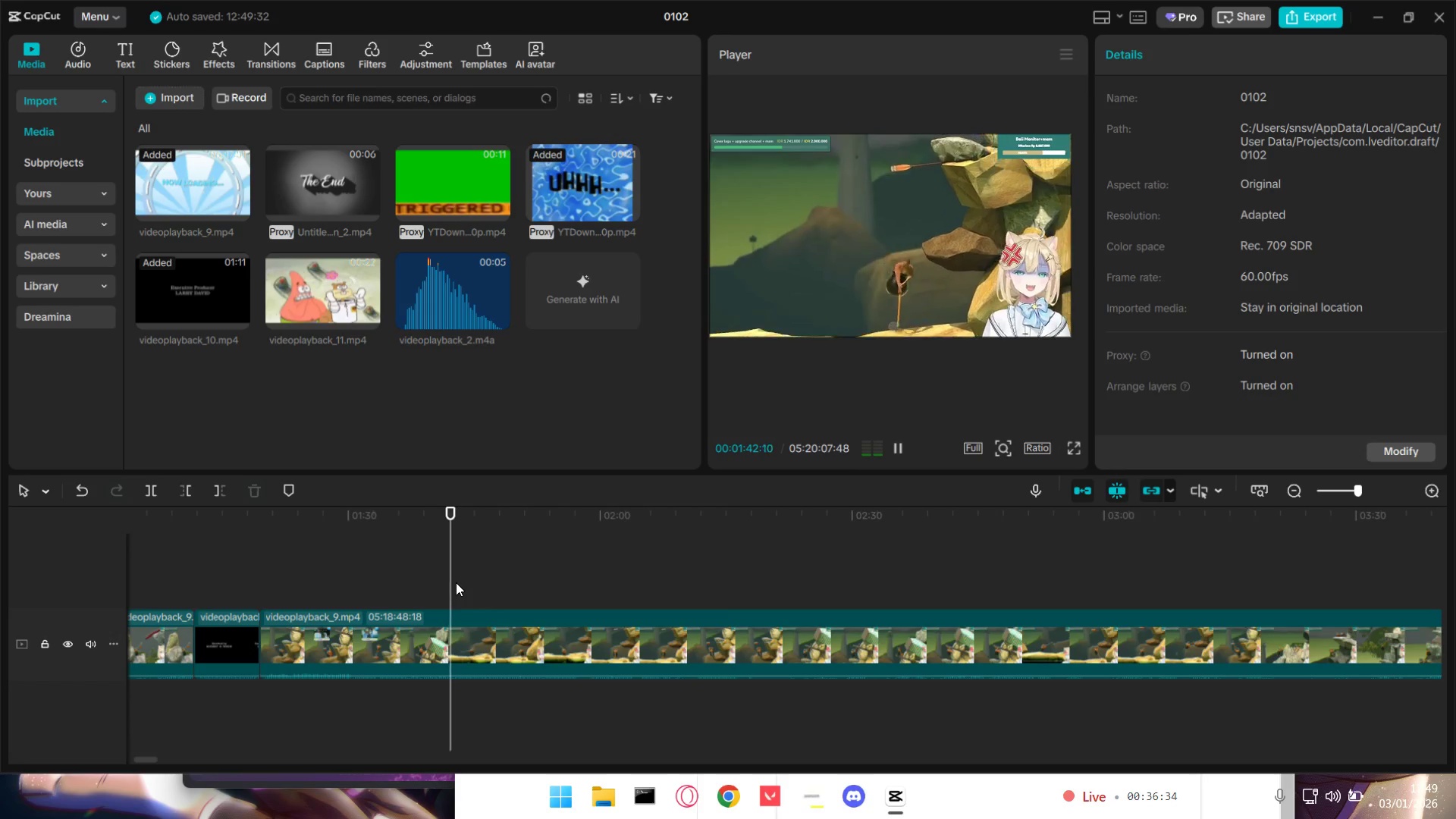 
key(Space)
 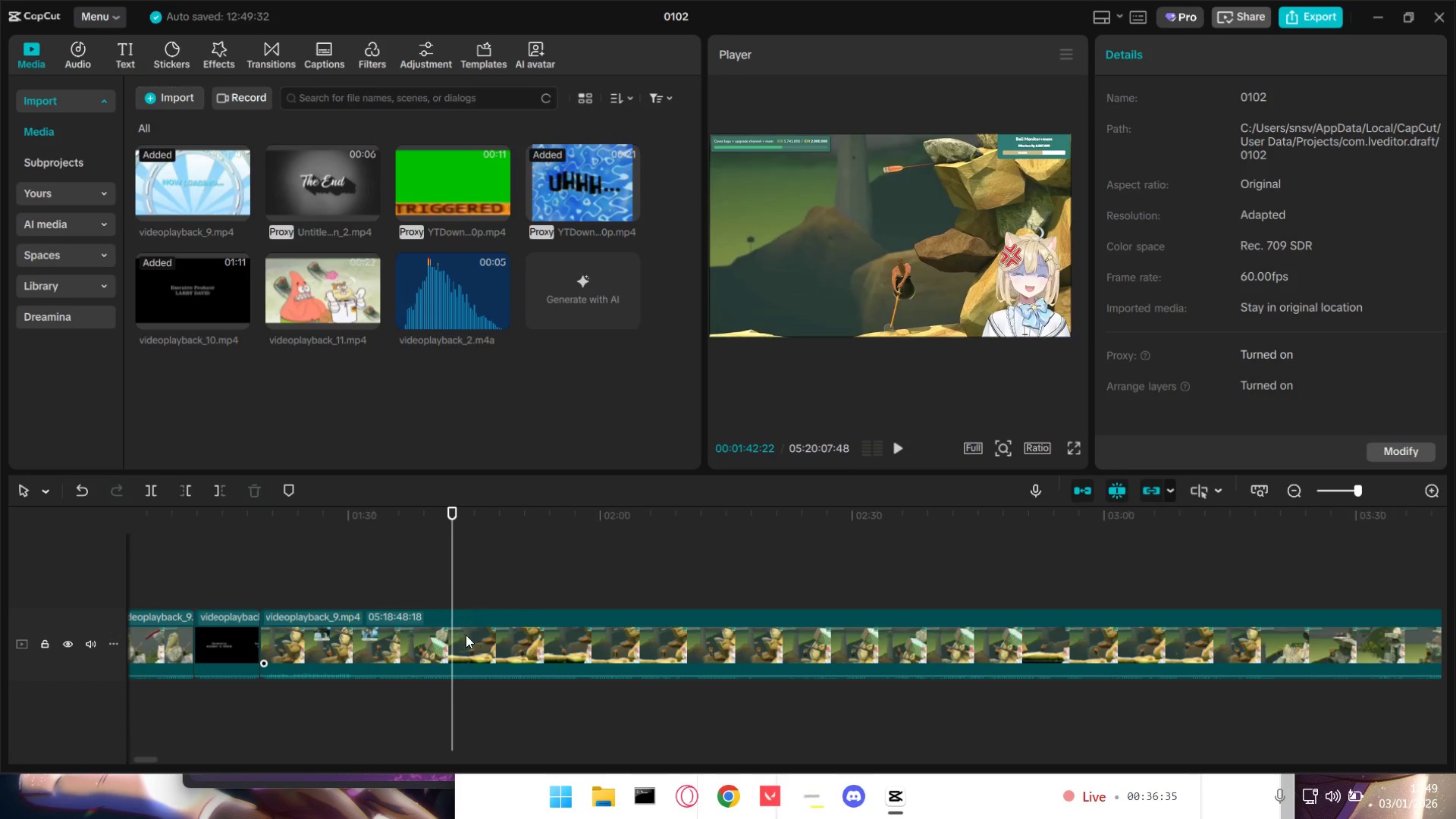 
left_click([461, 628])
 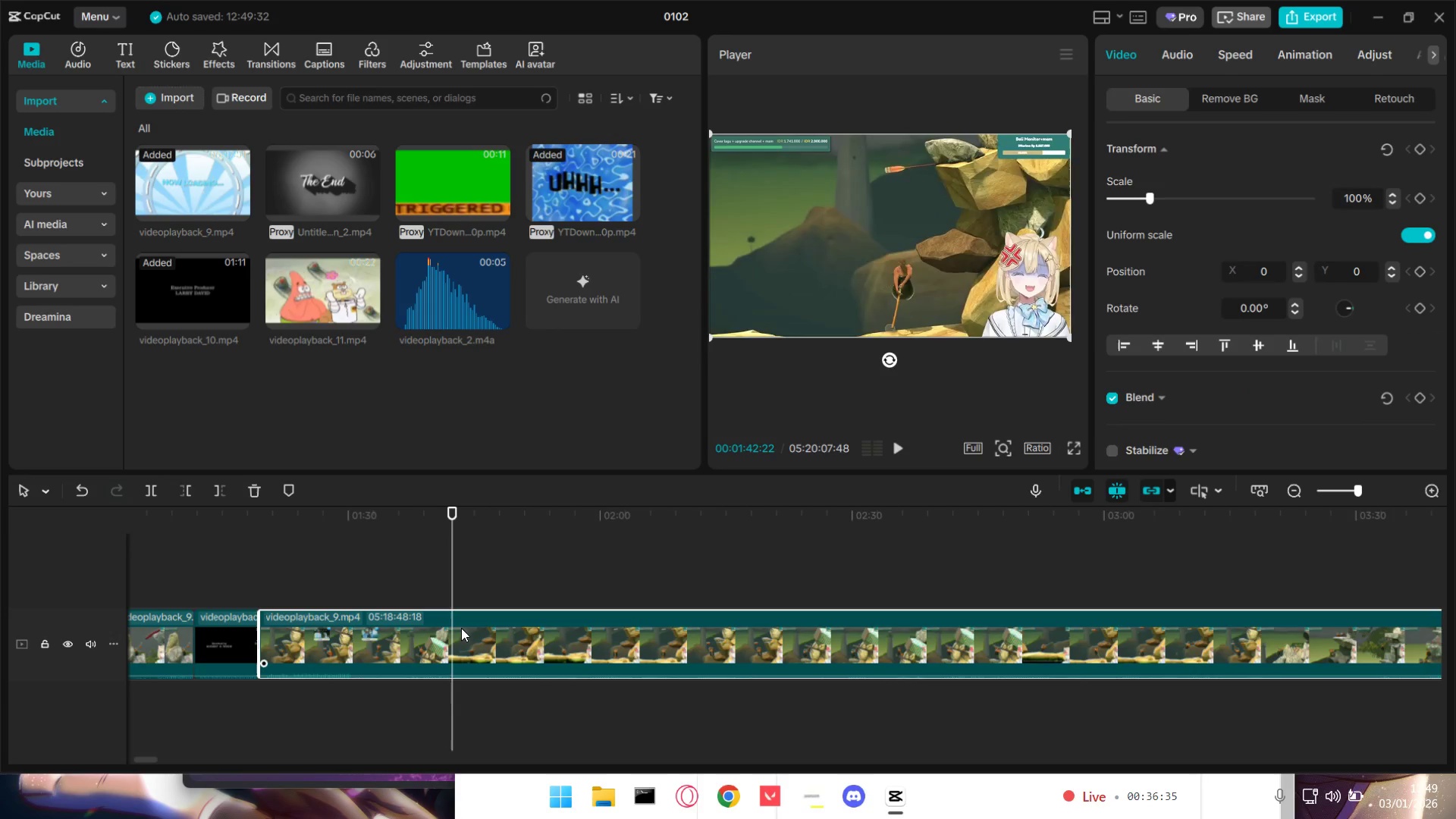 
key(Q)
 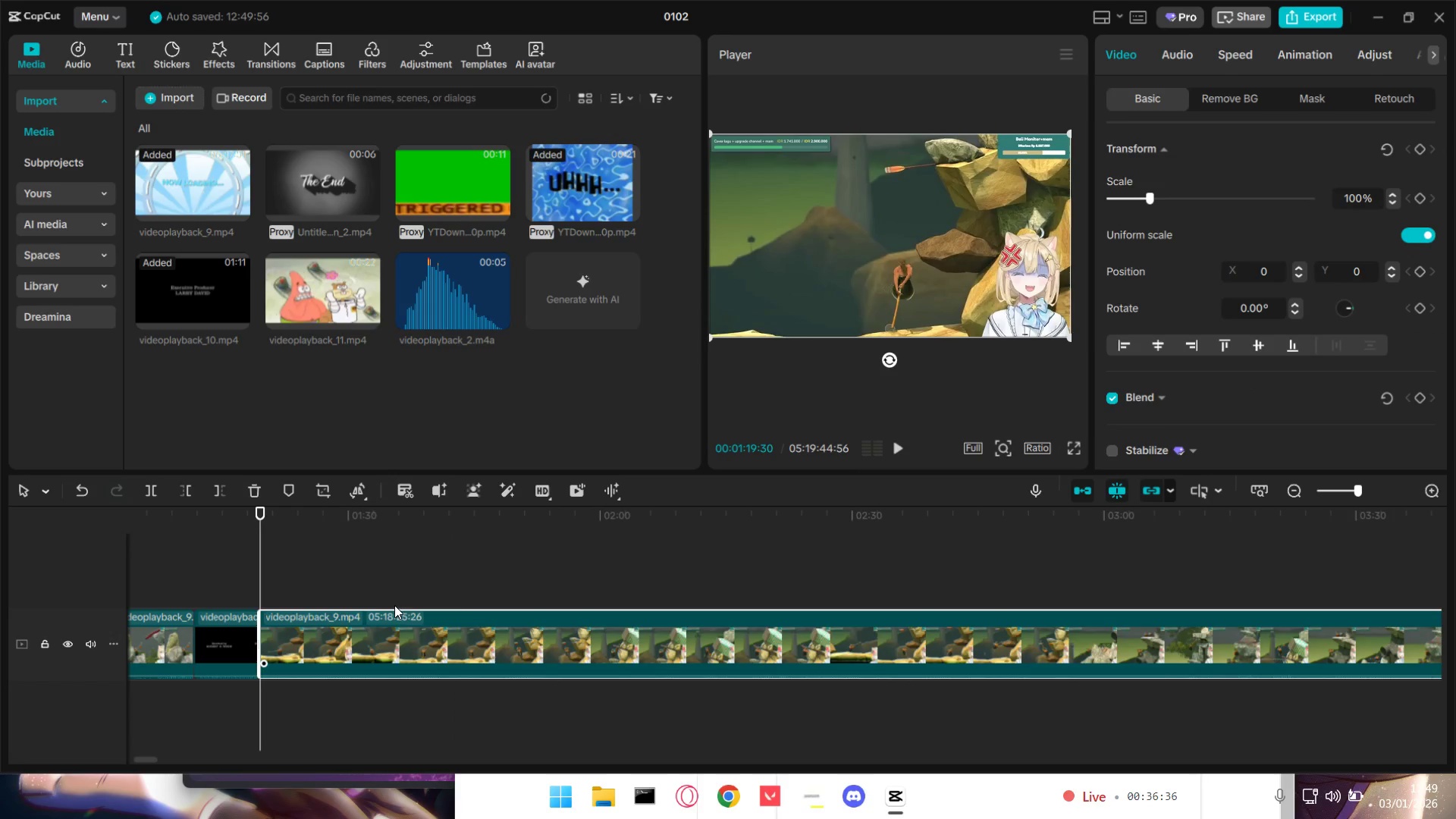 
key(Control+Z)
 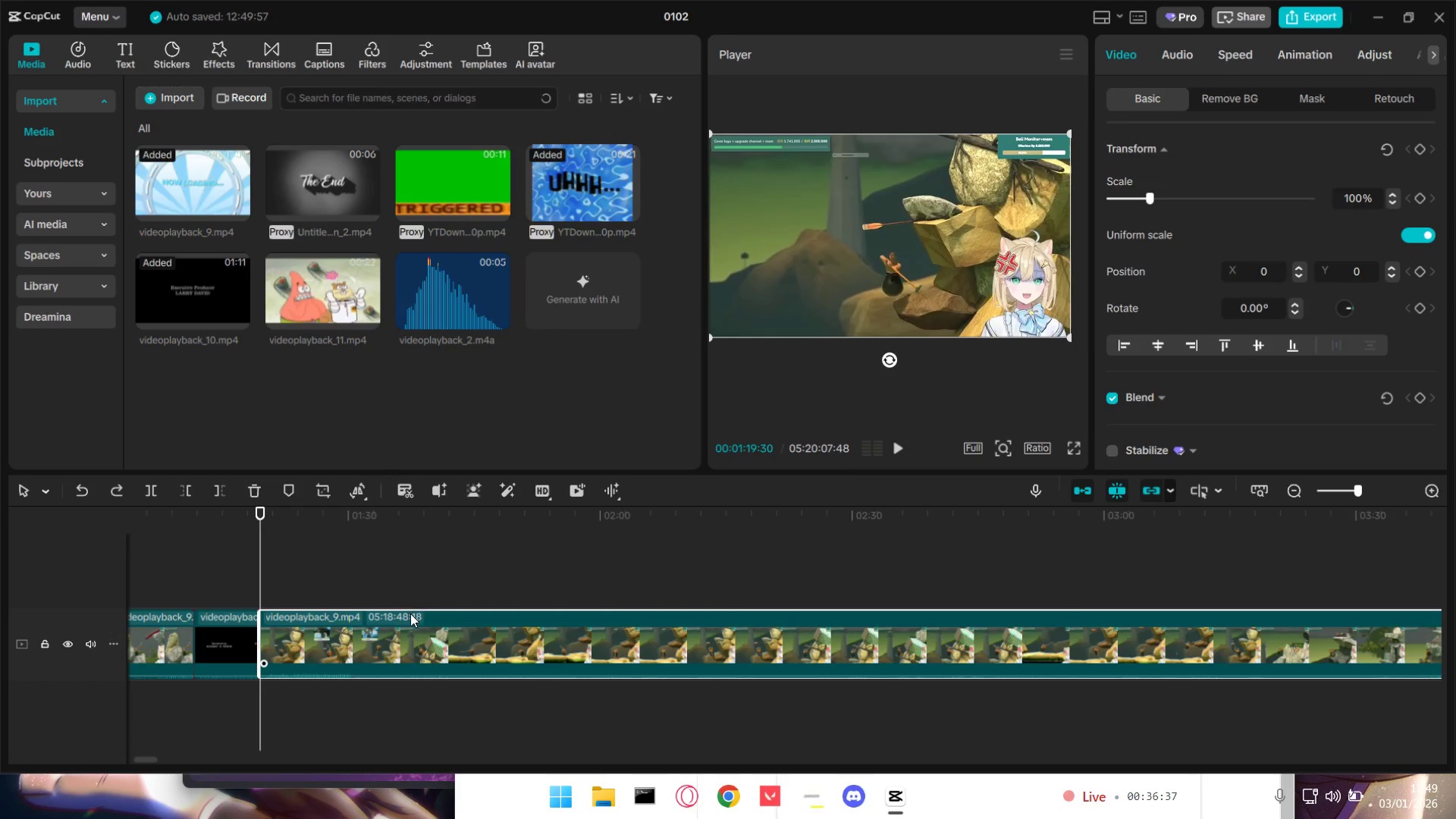 
hold_key(key=ShiftLeft, duration=0.55)
 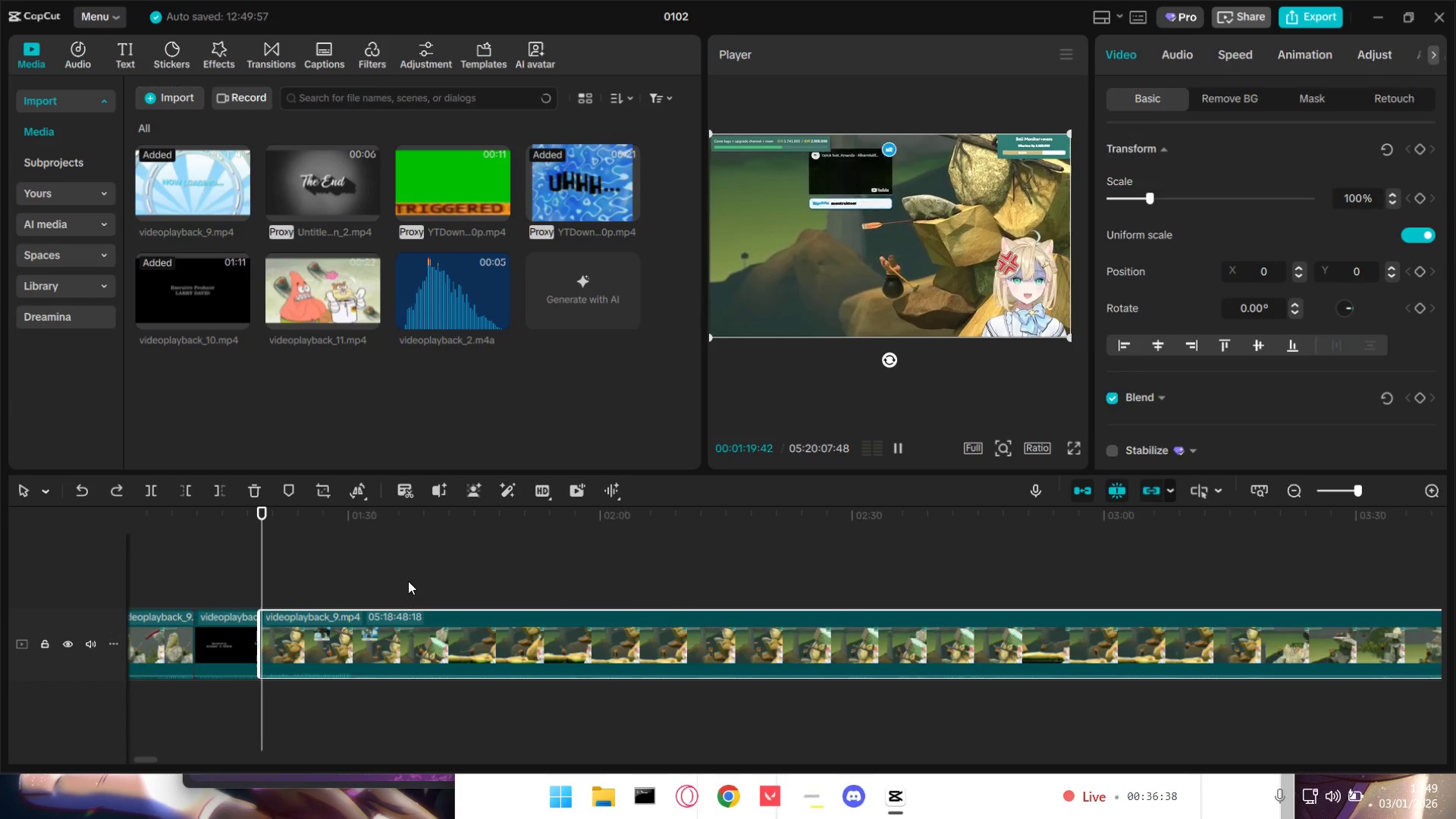 
hold_key(key=ShiftLeft, duration=16.34)
 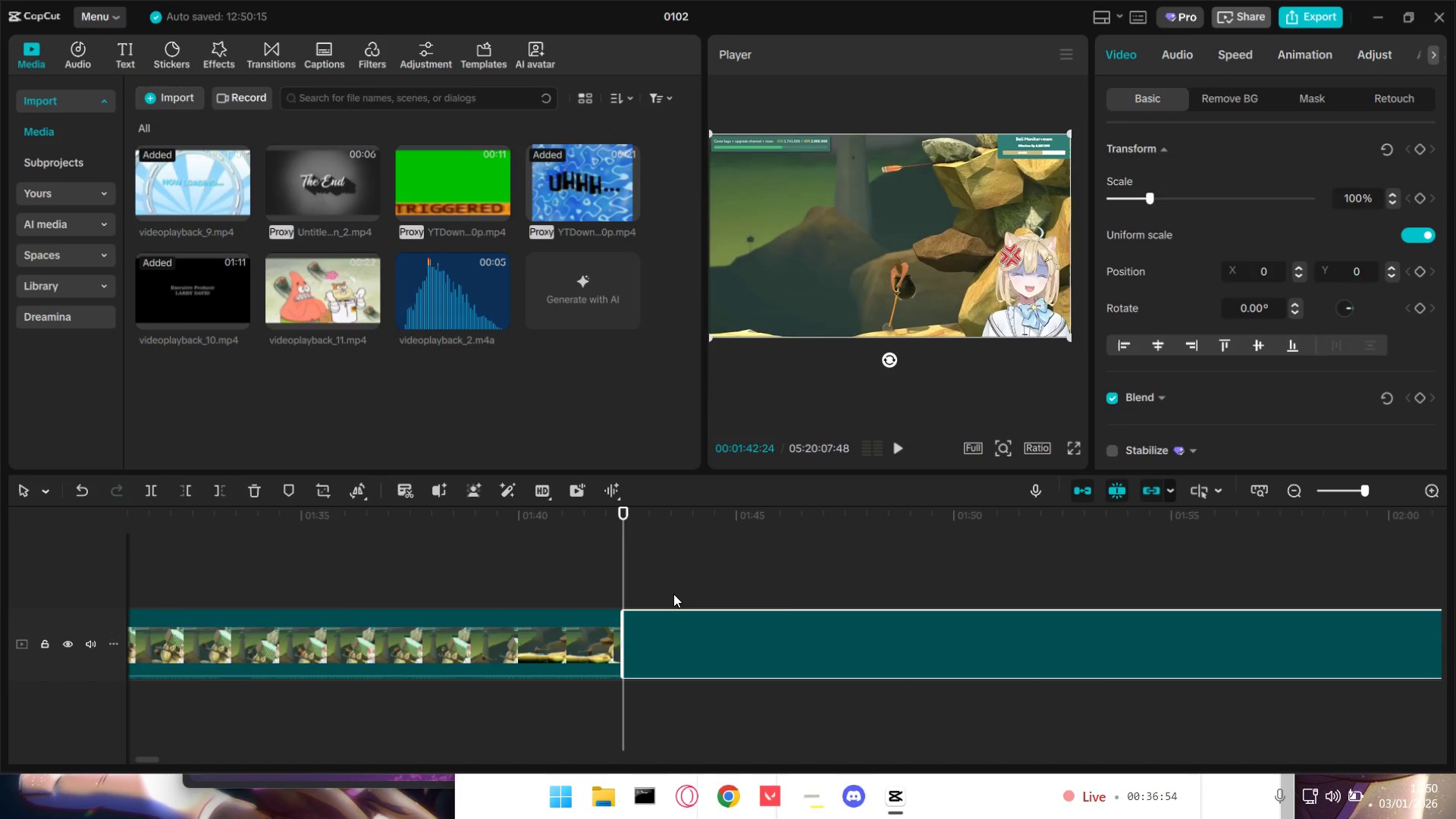 
key(Space)
 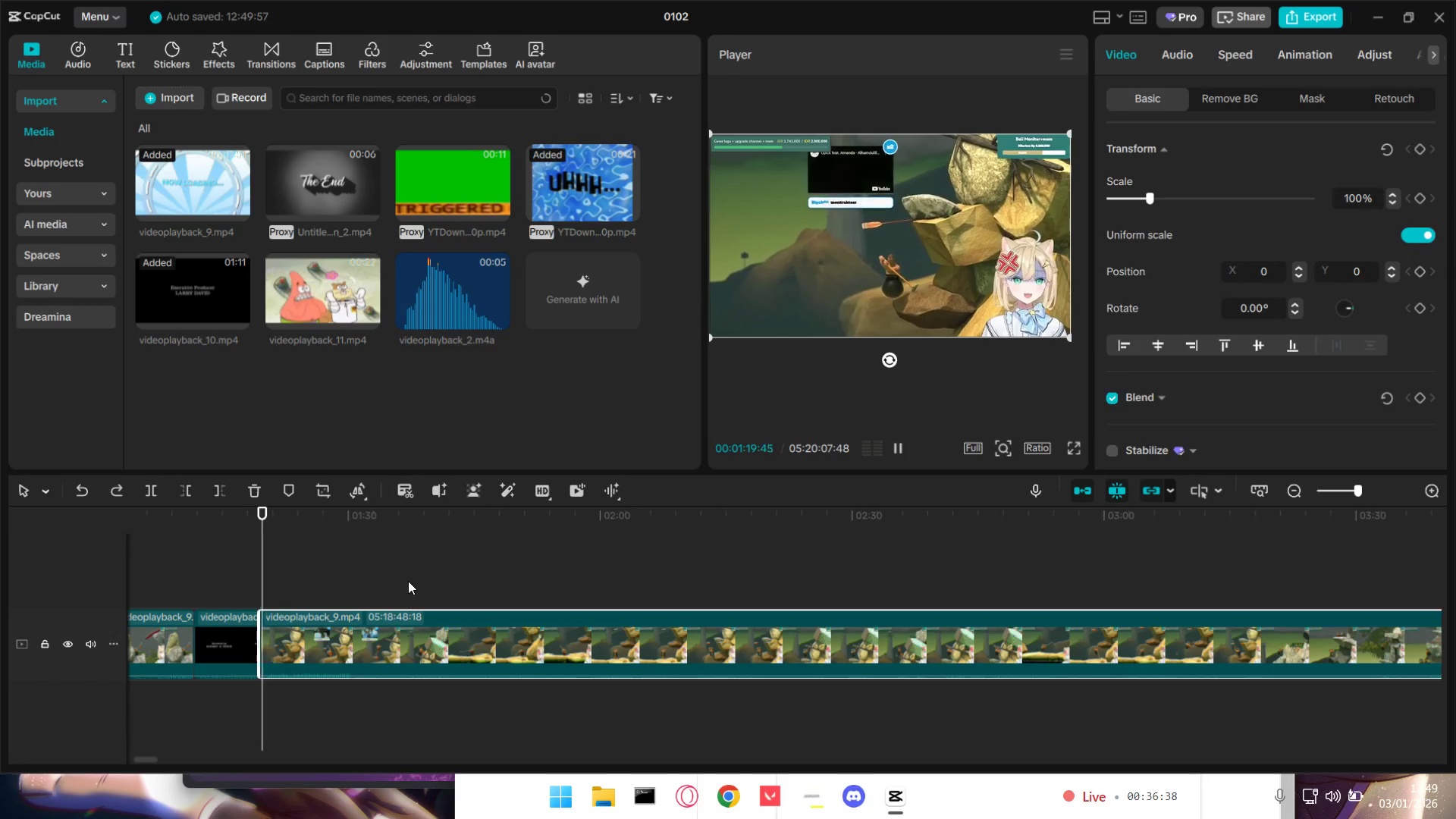 
hold_key(key=ControlLeft, duration=0.72)
 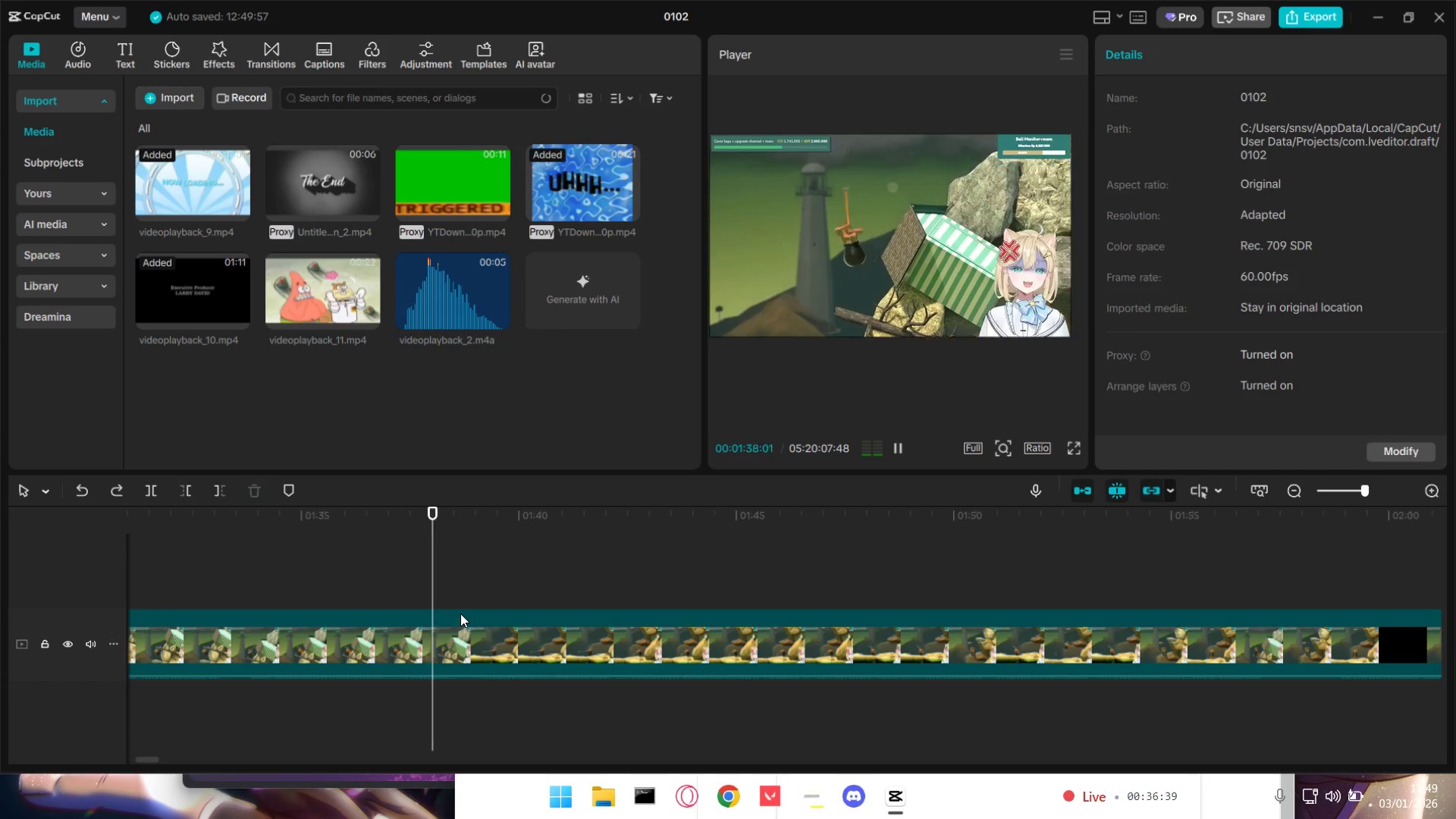 
key(Space)
 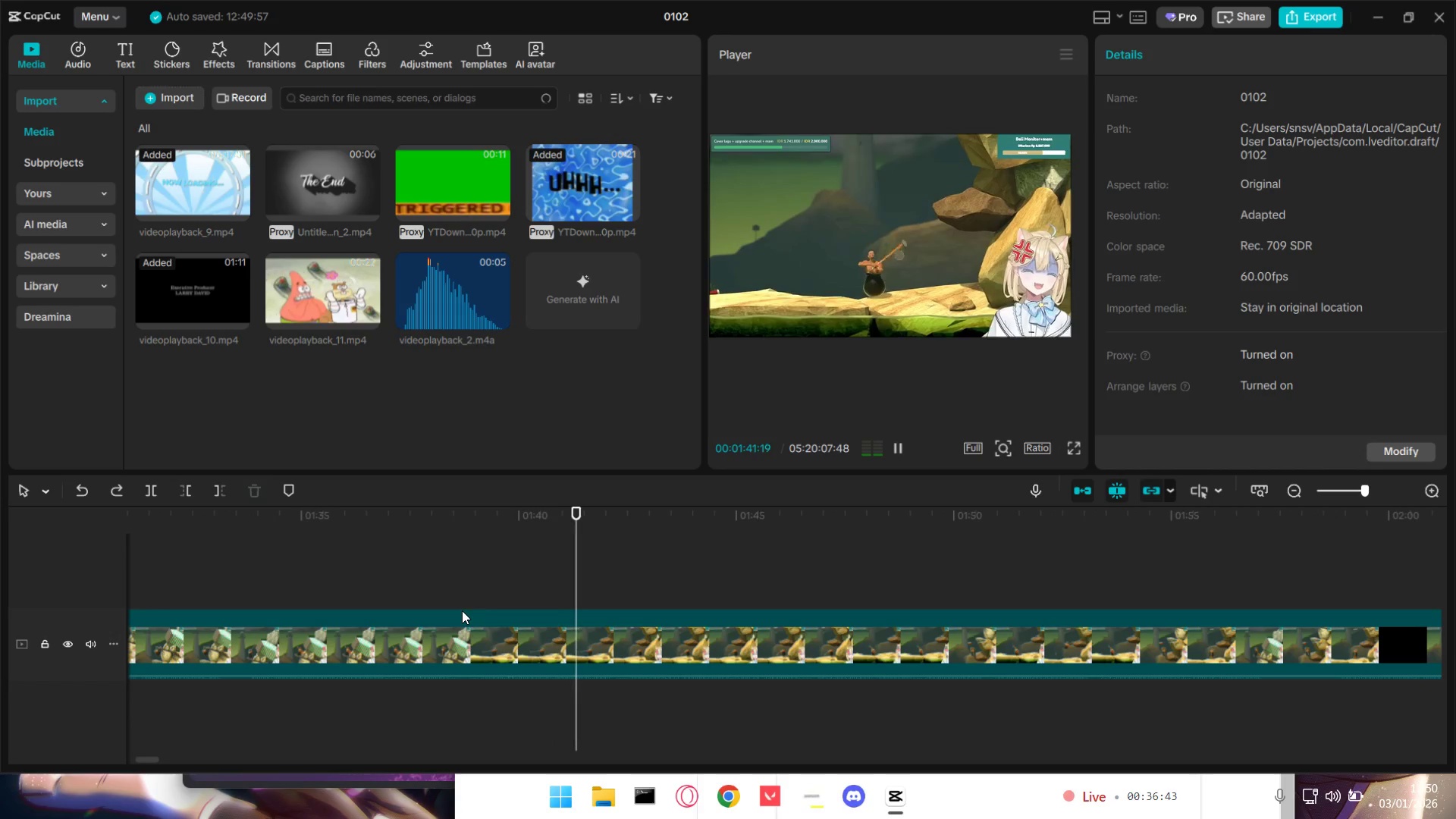 
scroll: coordinate [452, 628], scroll_direction: up, amount: 8.0
 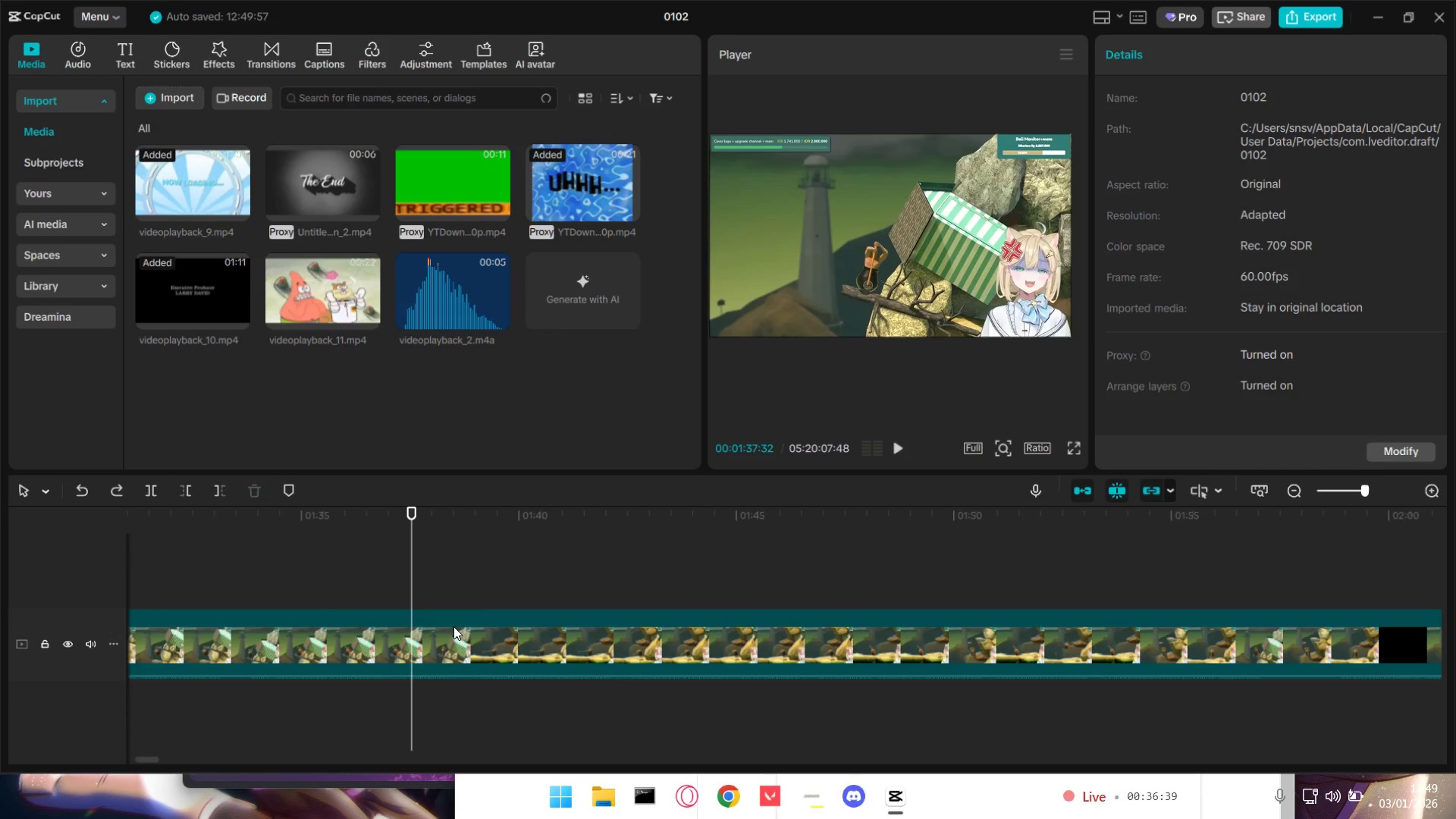 
key(Space)
 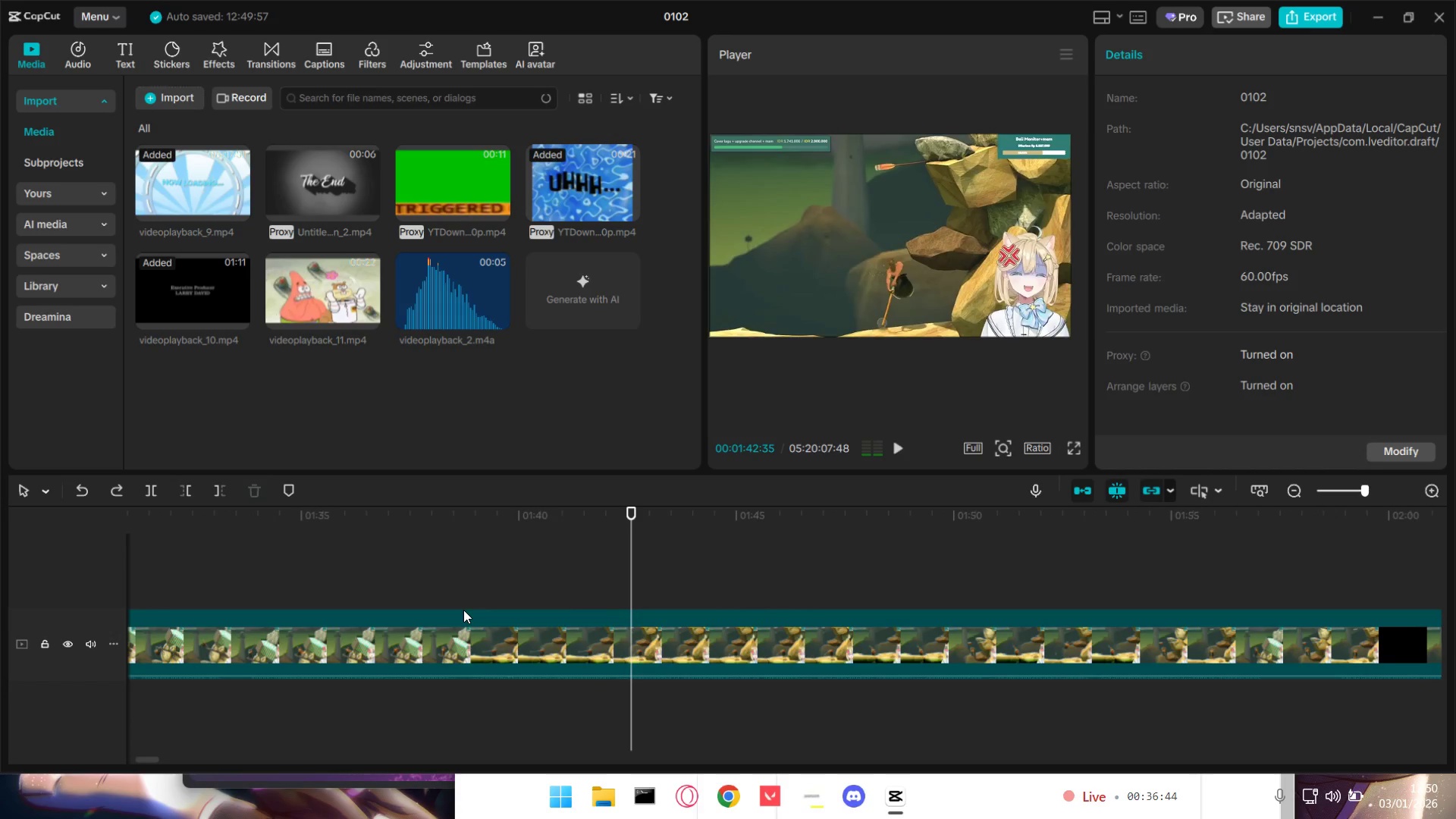 
key(Space)
 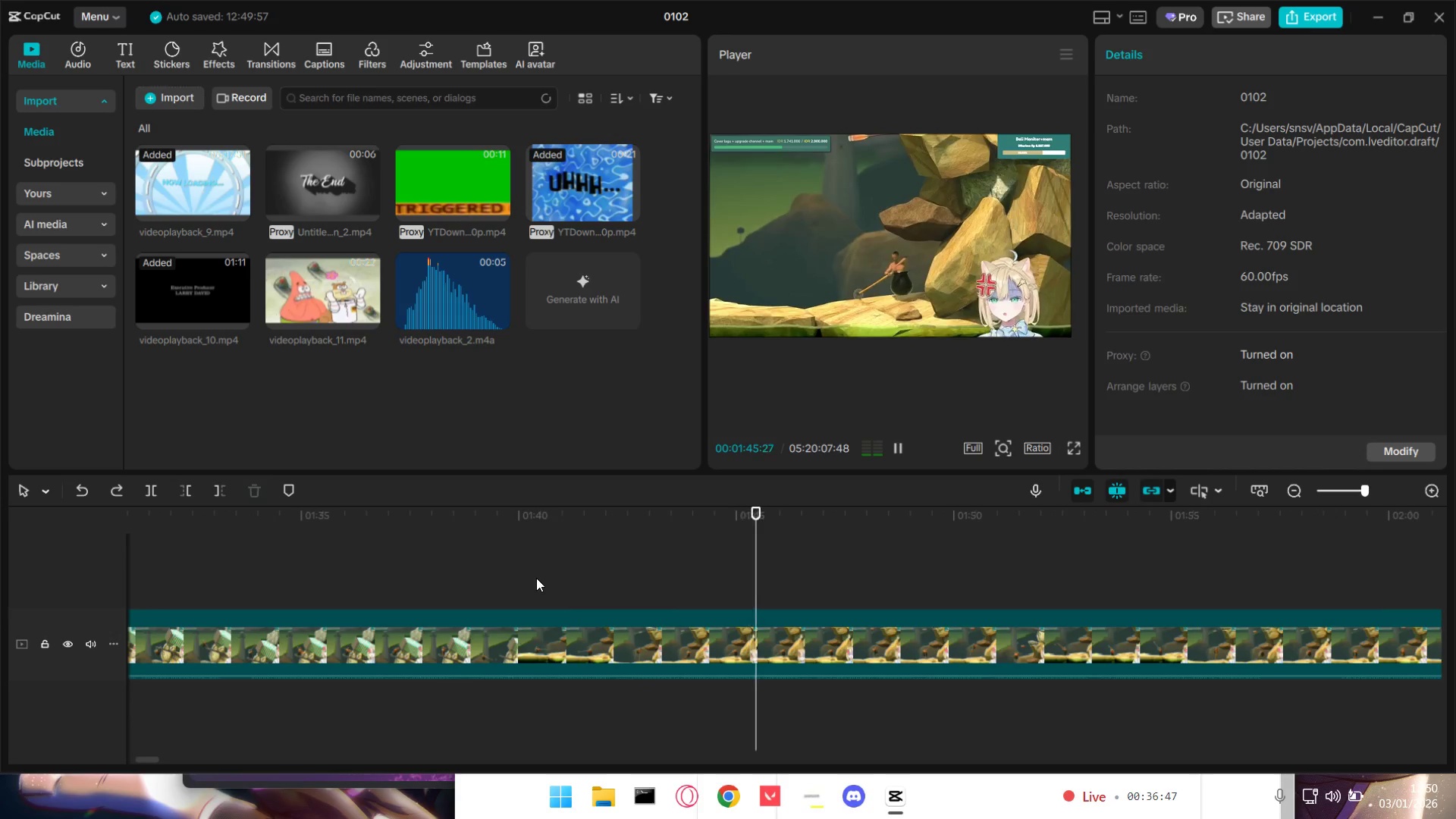 
key(Space)
 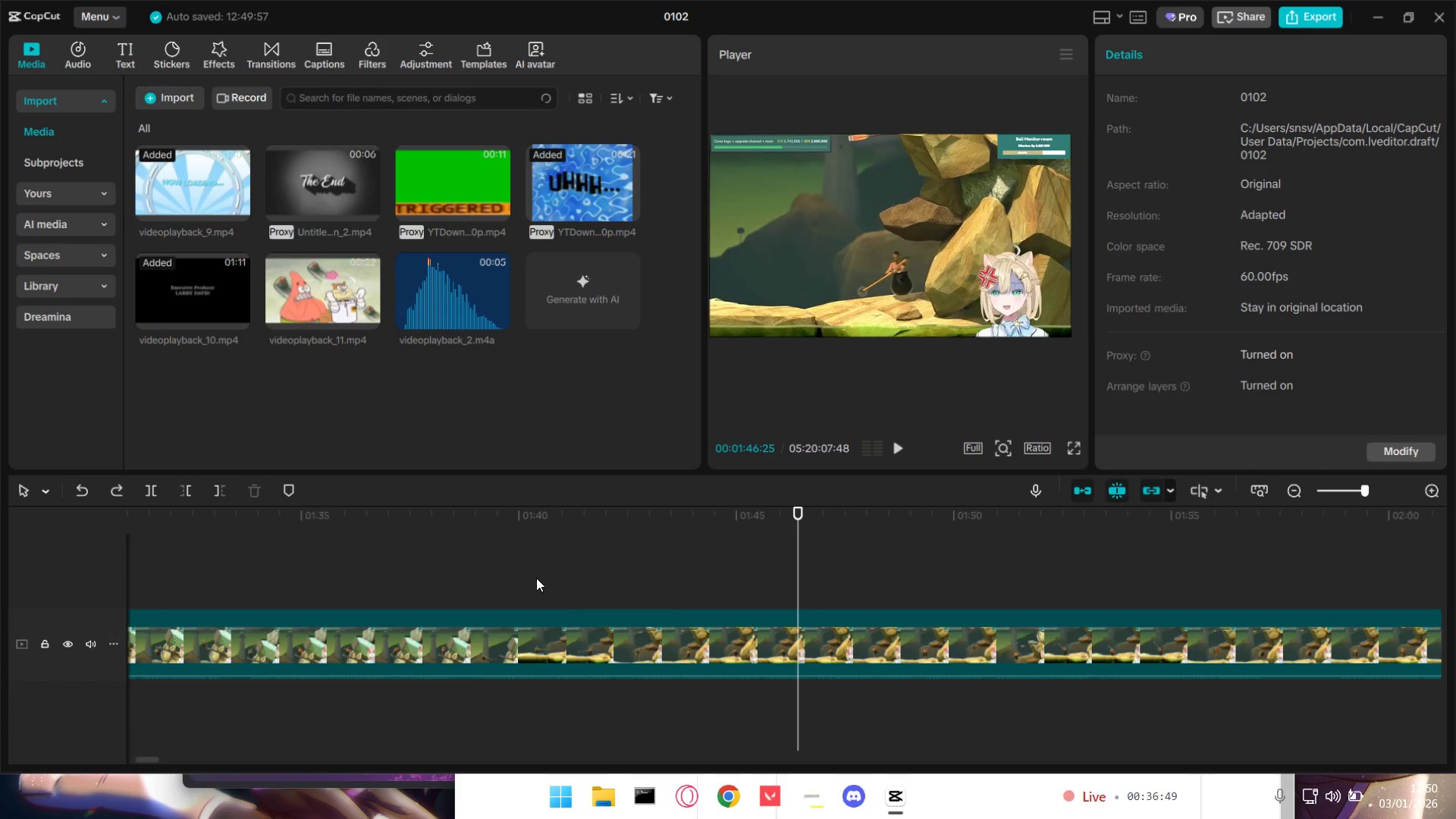 
left_click([536, 578])
 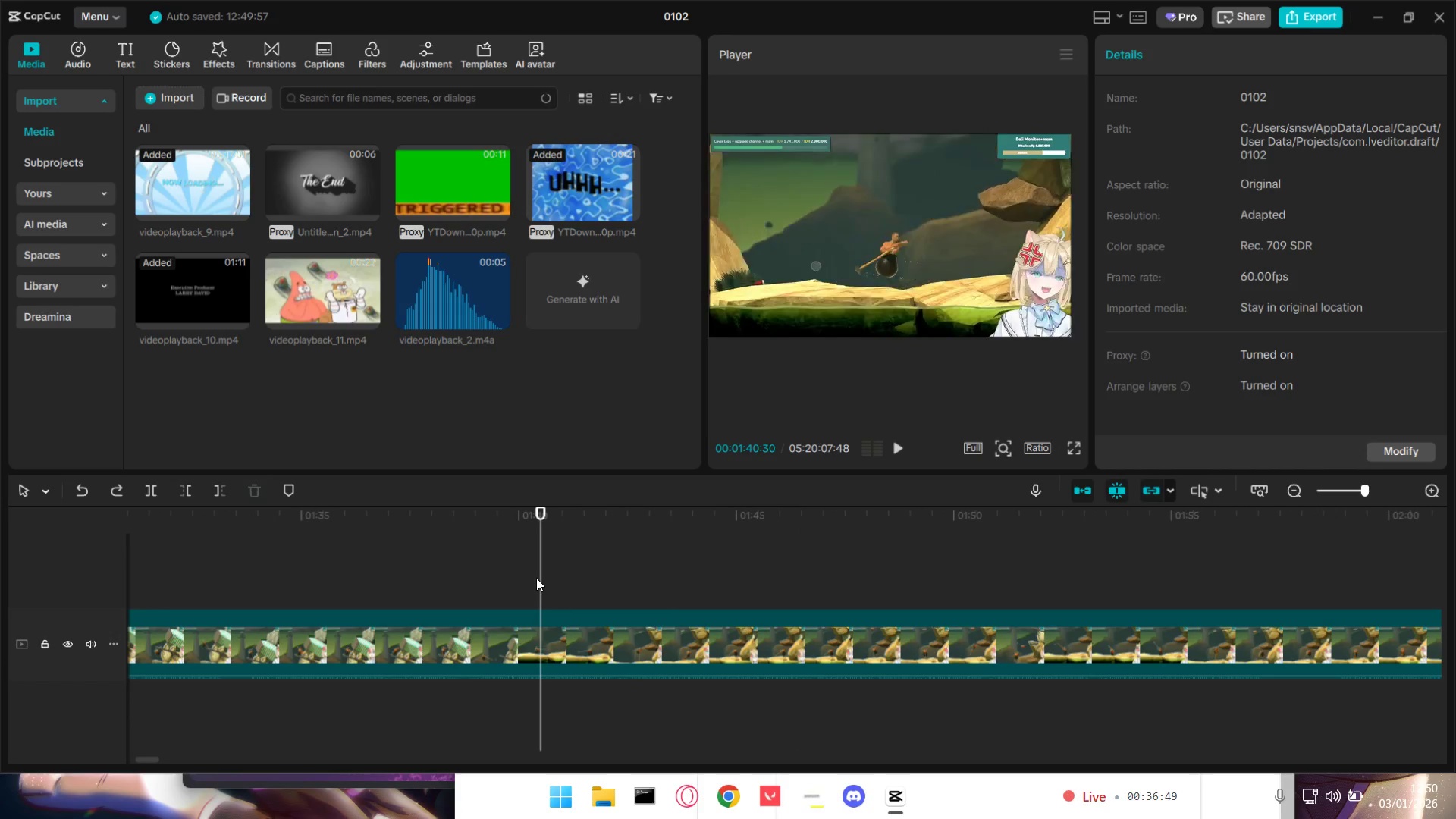 
key(Space)
 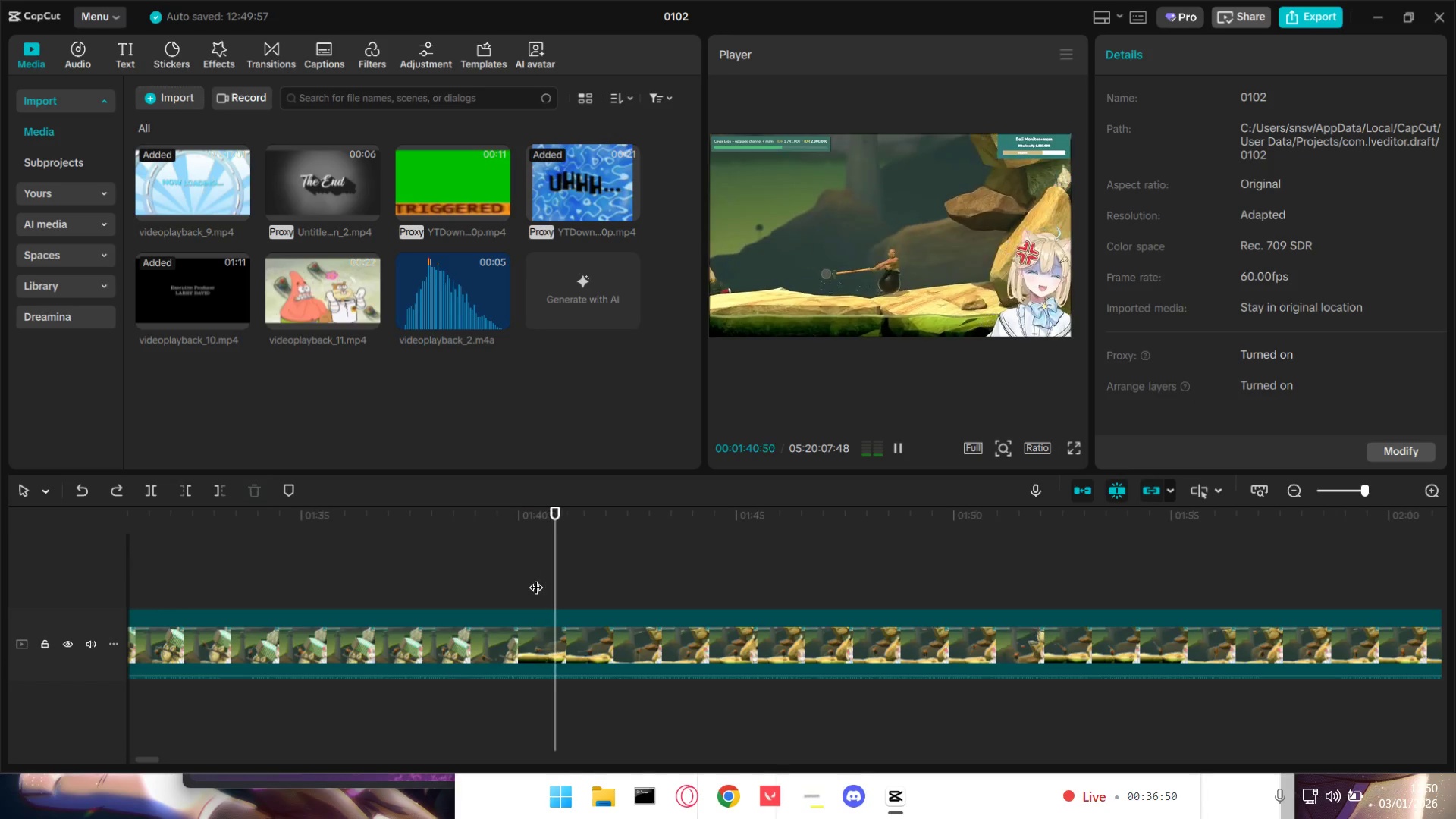 
key(Space)
 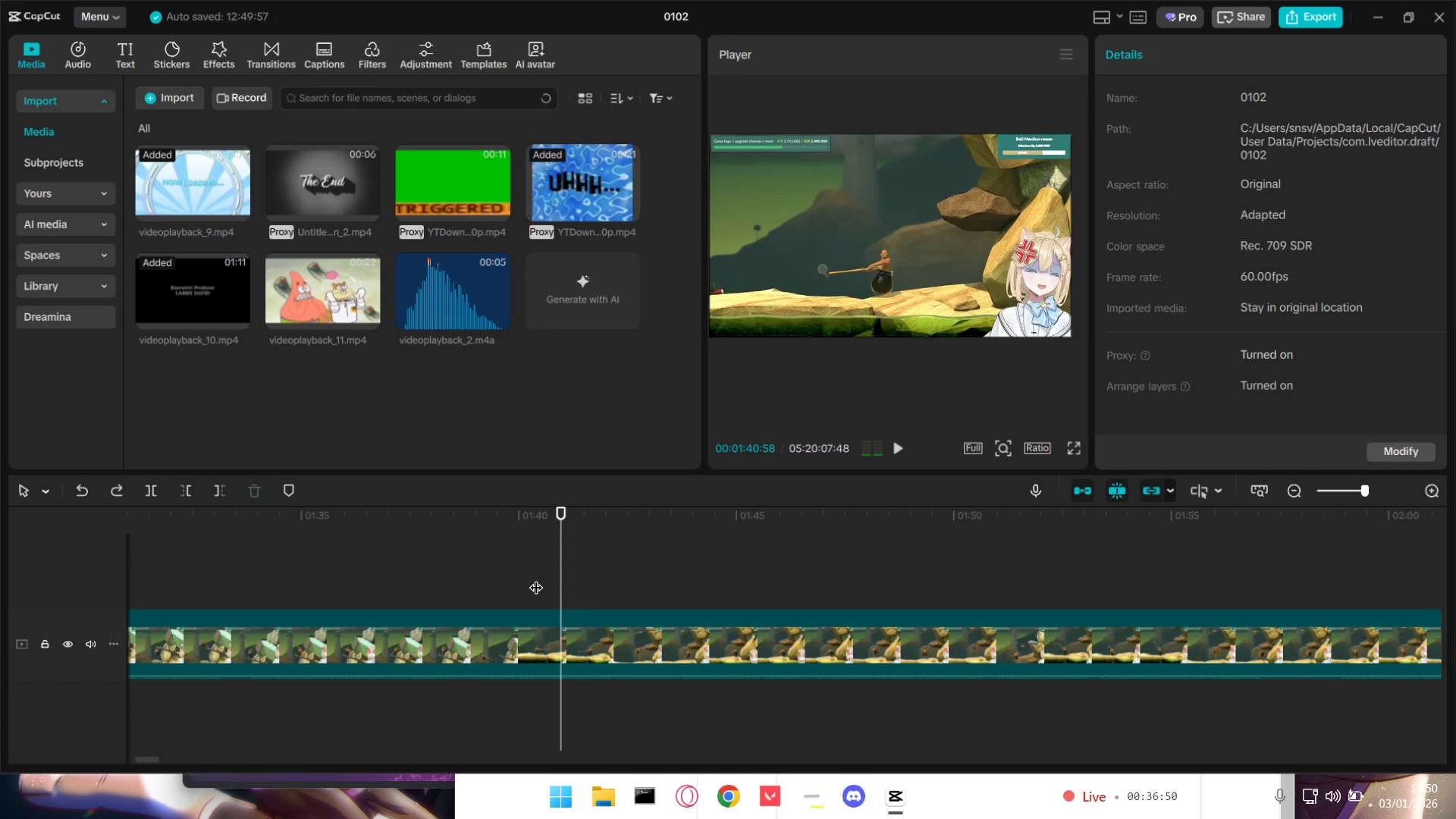 
key(Space)
 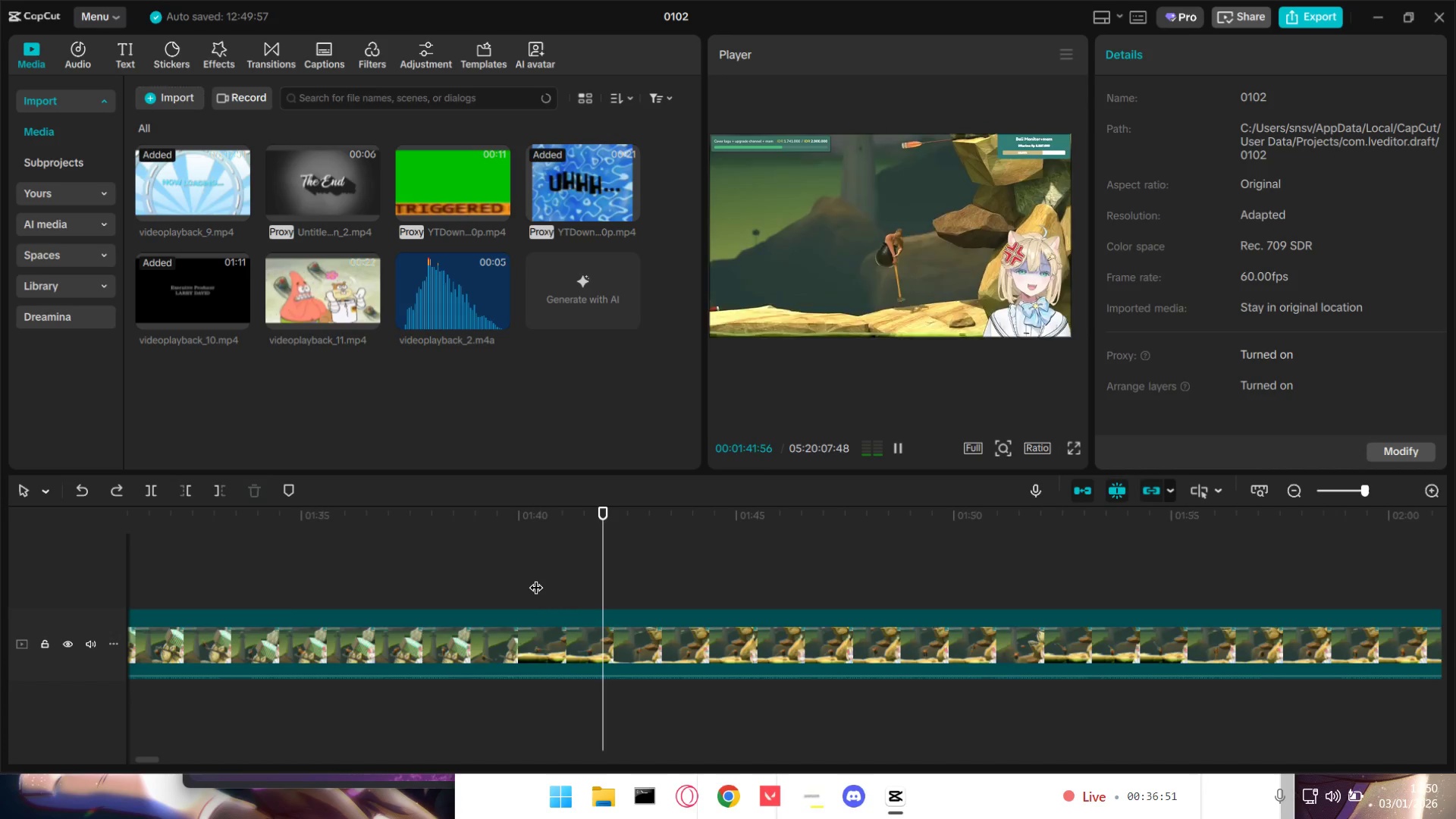 
key(Space)
 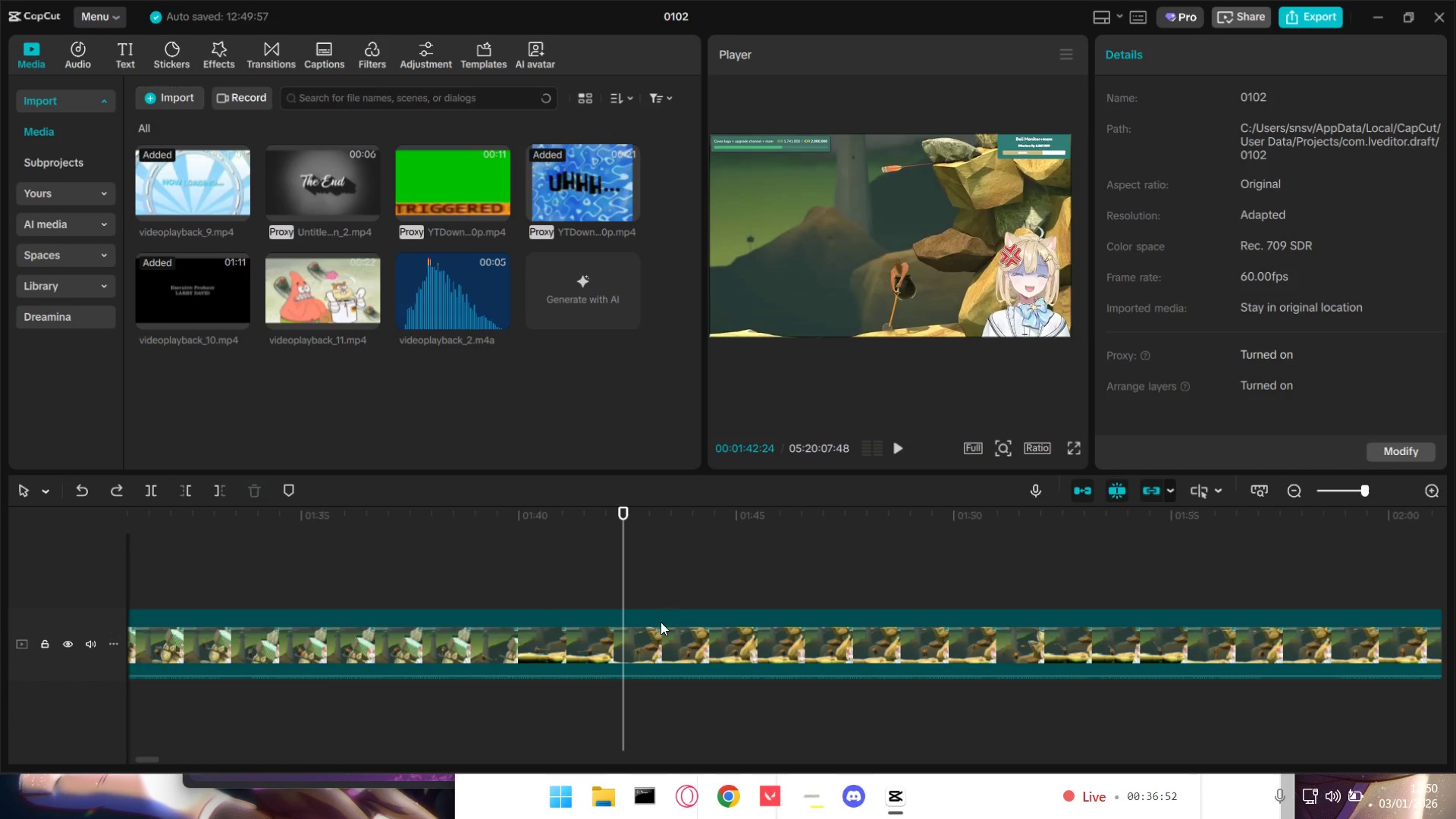 
left_click([620, 623])
 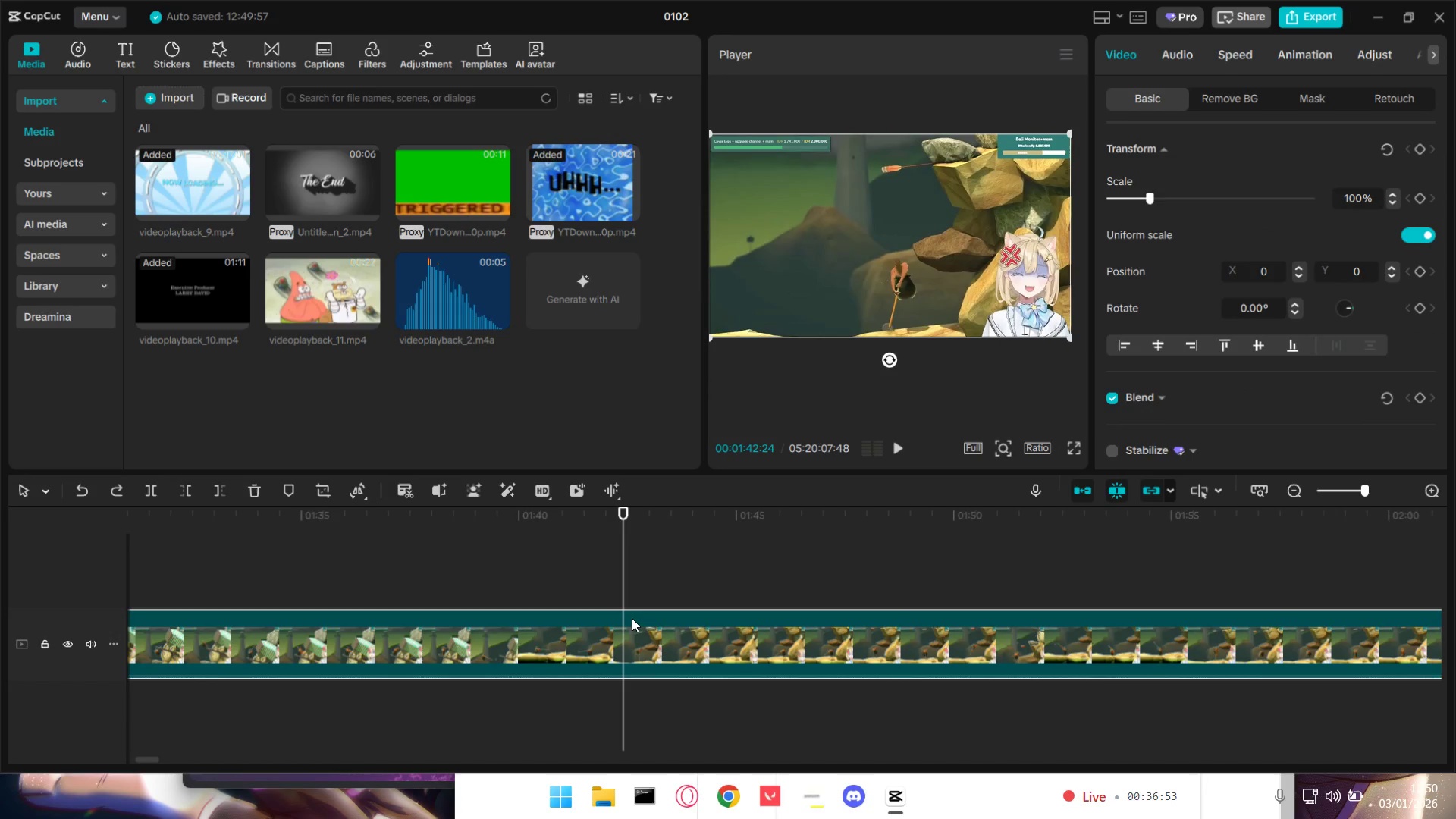 
key(Shift+E)
 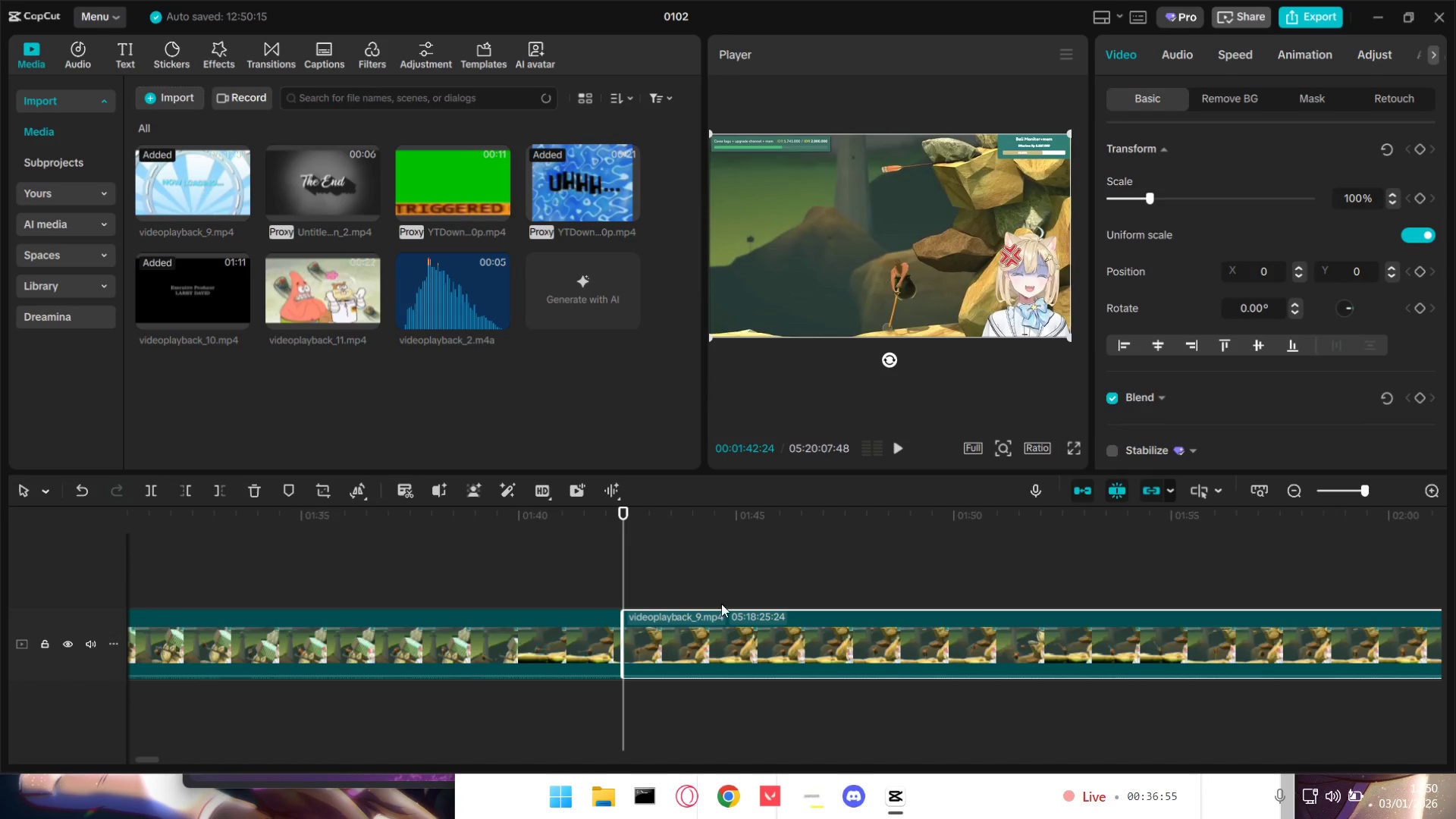 
hold_key(key=ControlLeft, duration=1.5)
 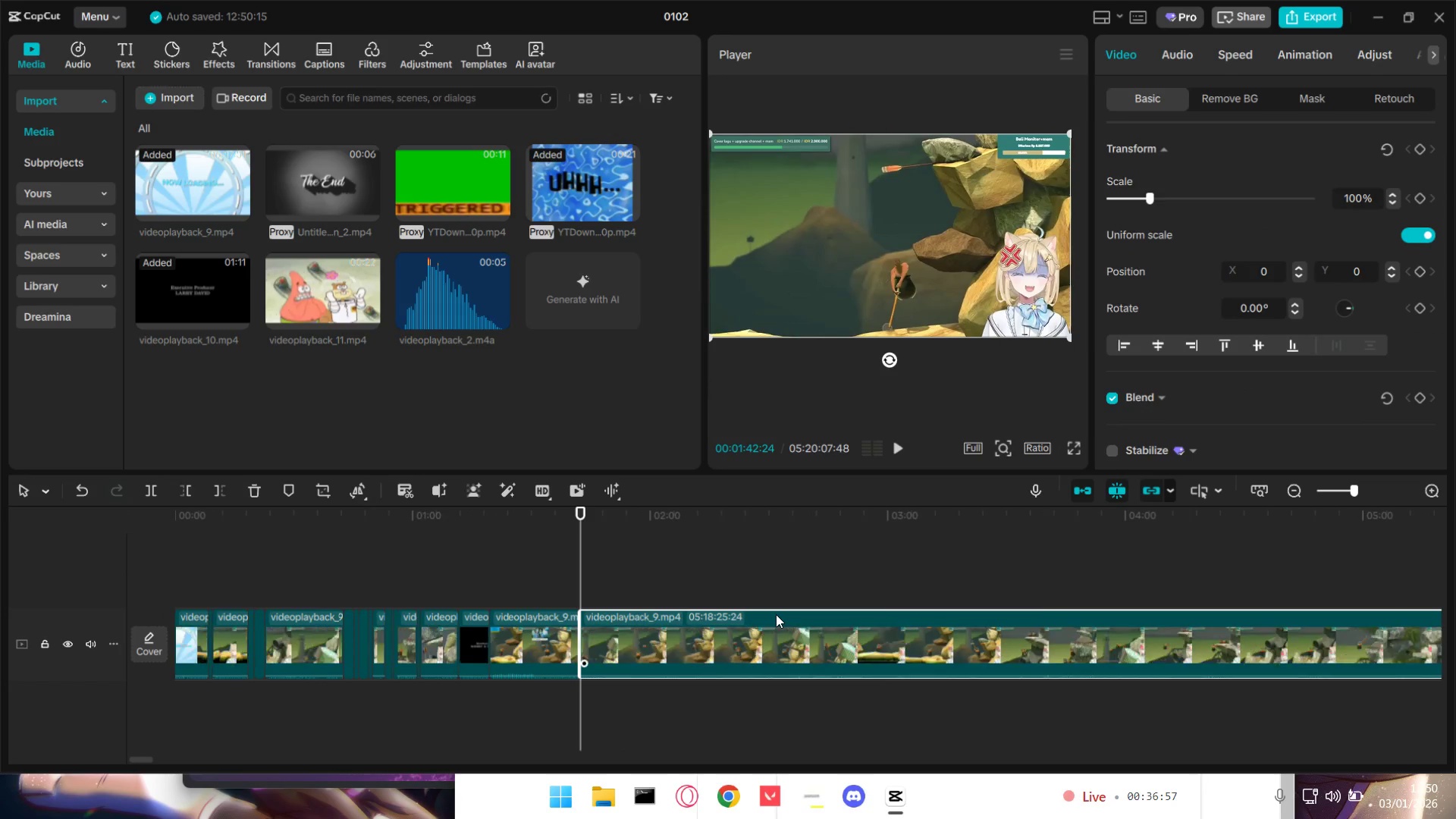 
hold_key(key=ControlLeft, duration=1.09)
 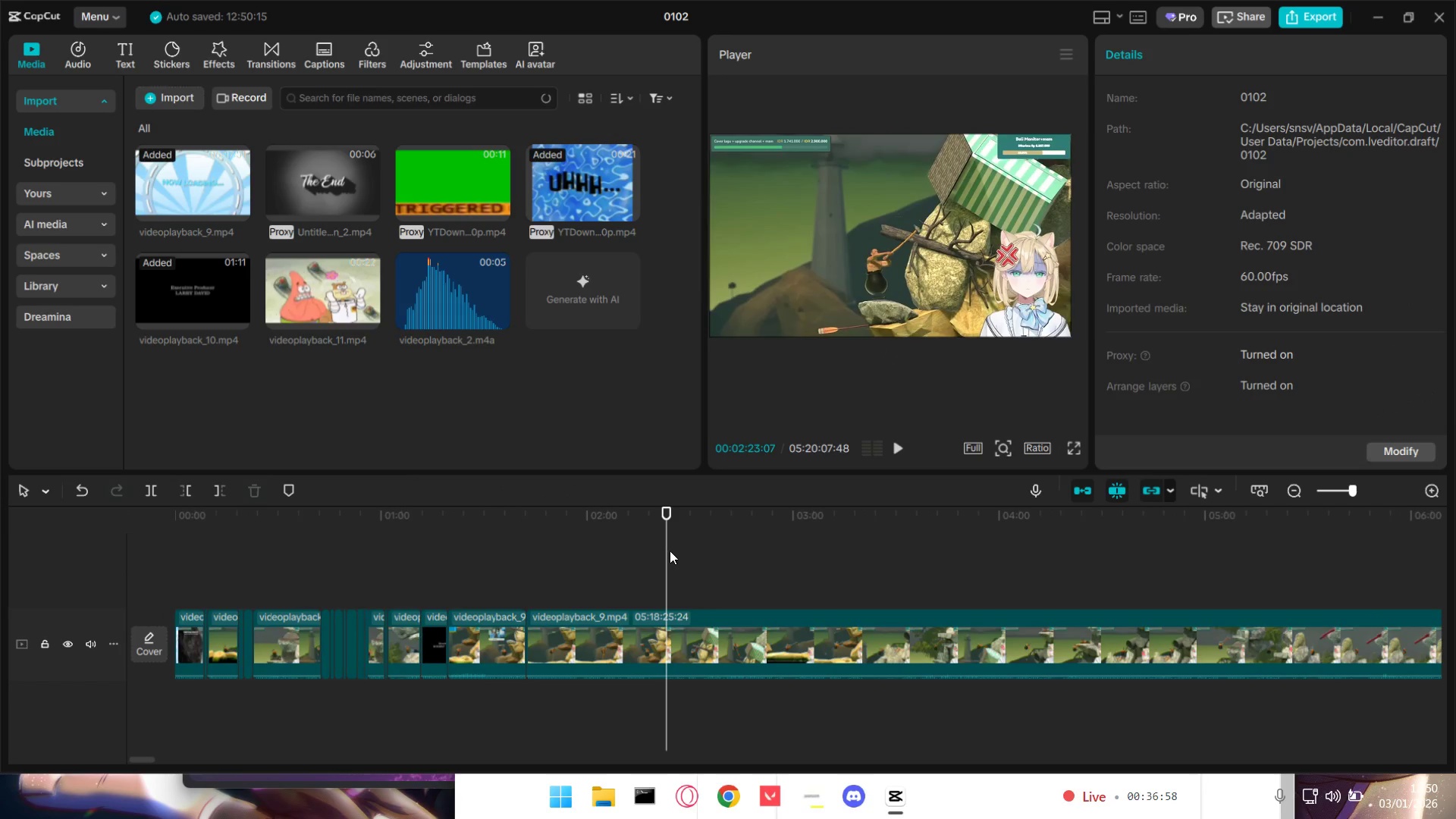 
scroll: coordinate [776, 615], scroll_direction: down, amount: 13.0
 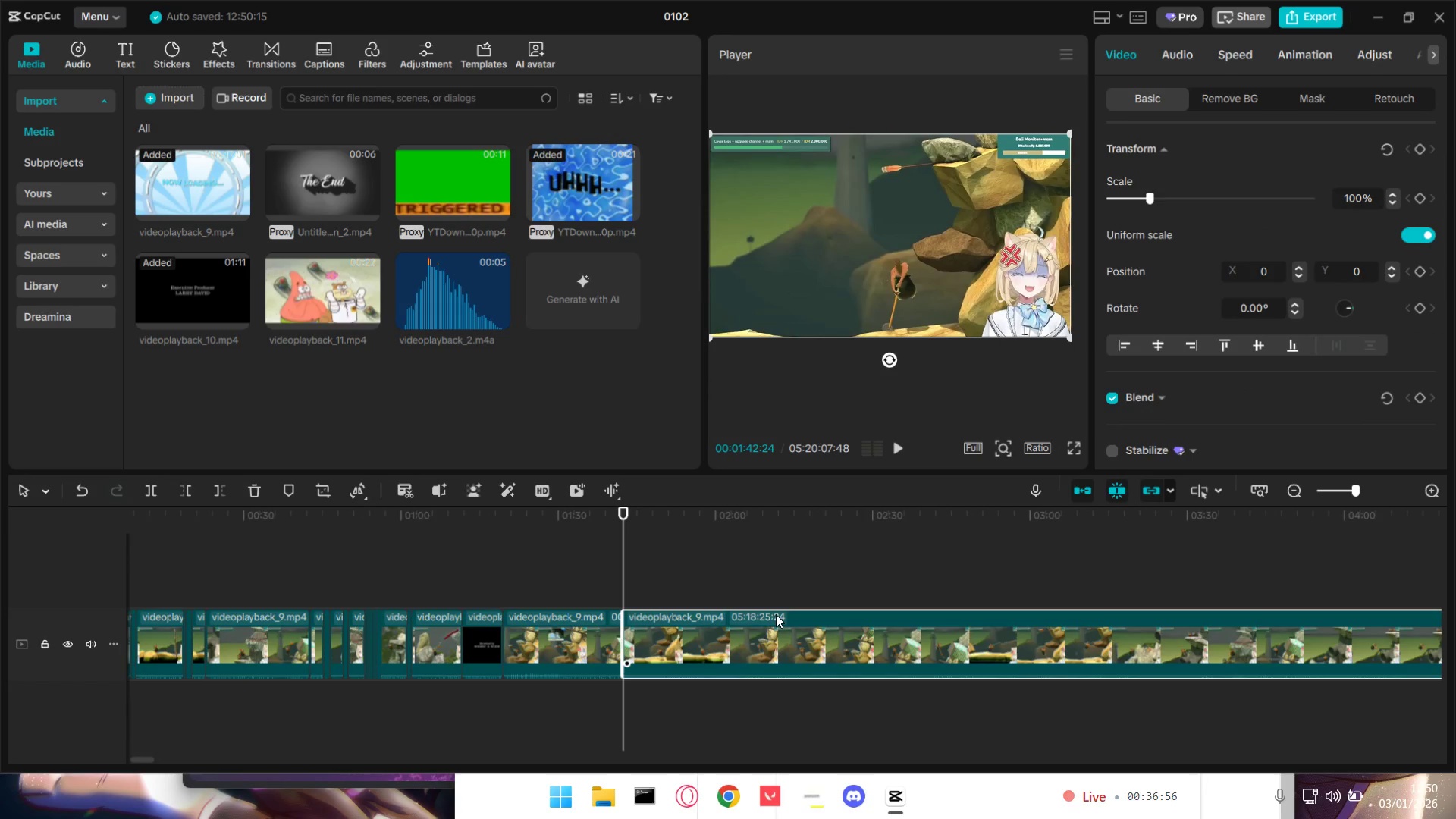 
left_click([661, 546])
 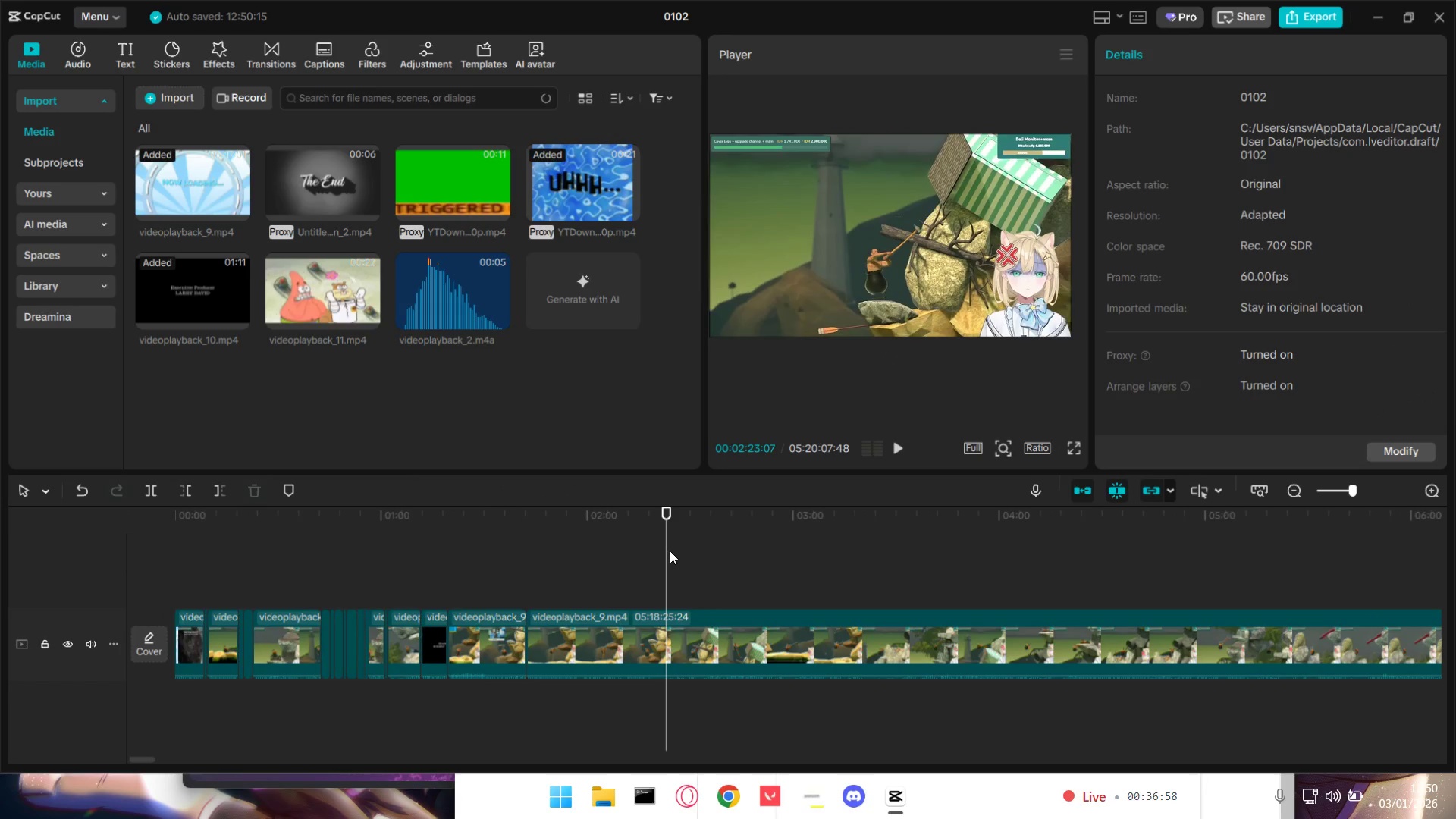 
scroll: coordinate [776, 614], scroll_direction: down, amount: 3.0
 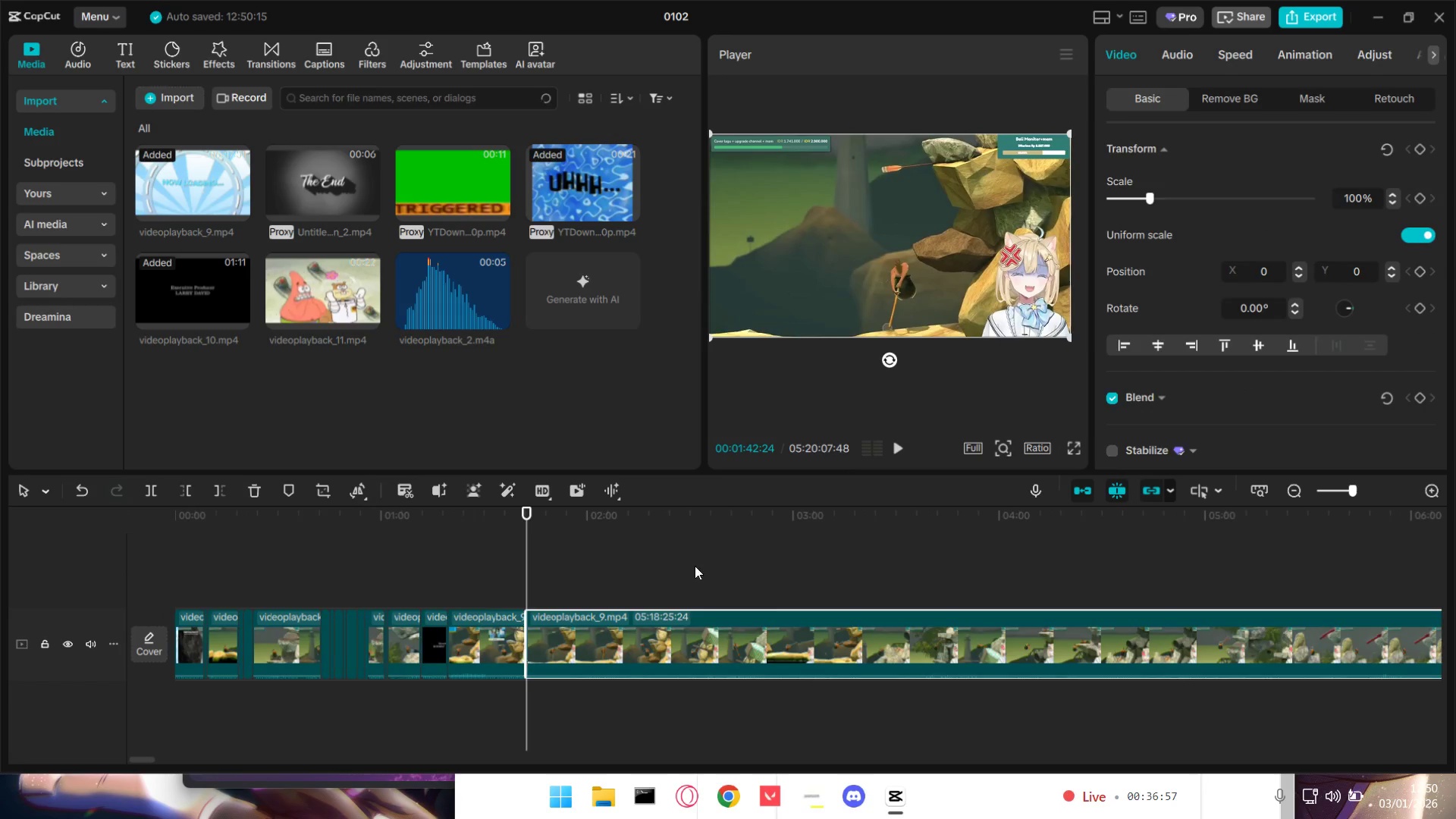 
left_click_drag(start_coordinate=[670, 551], to_coordinate=[582, 552])
 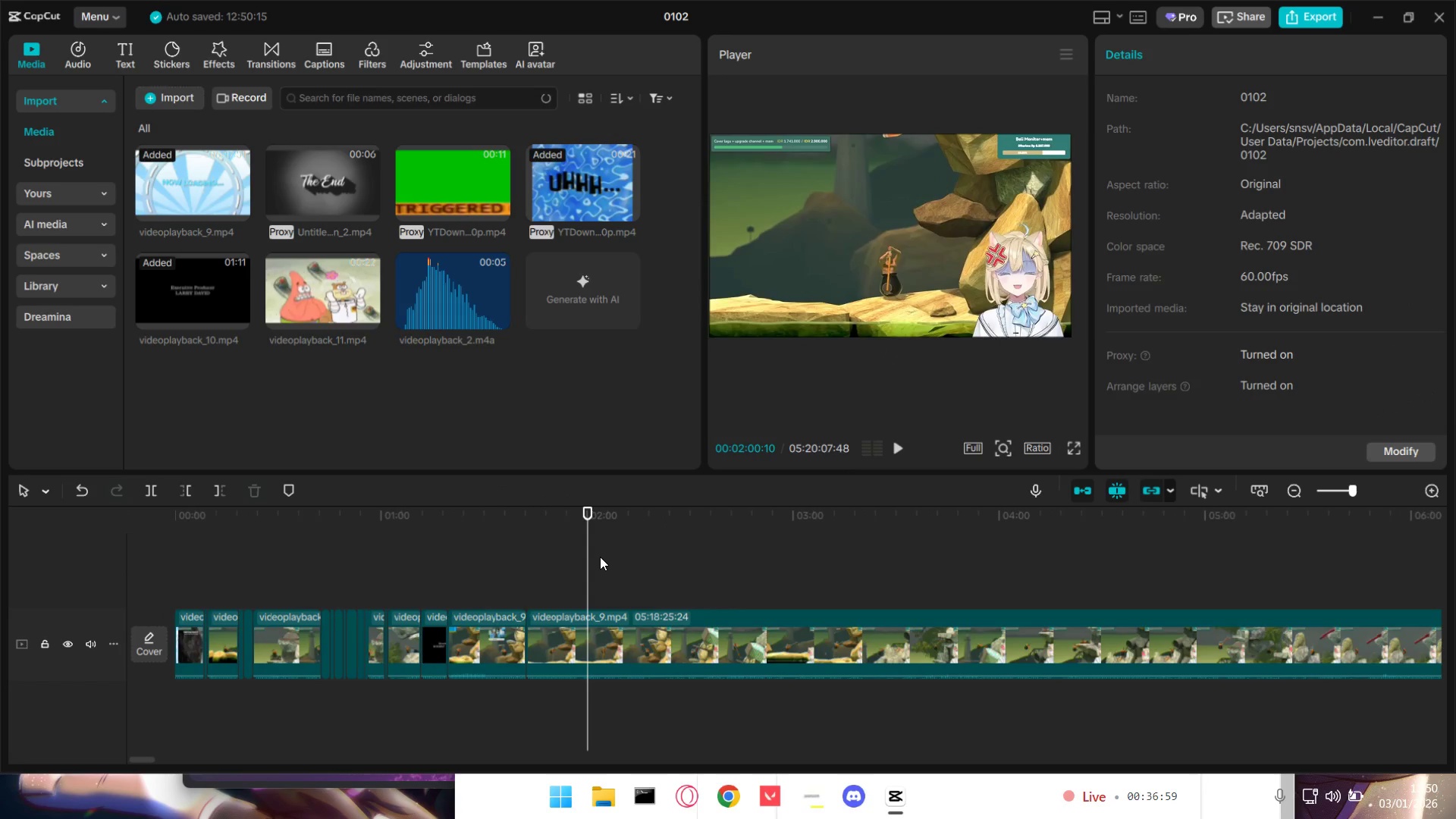 
key(Space)
 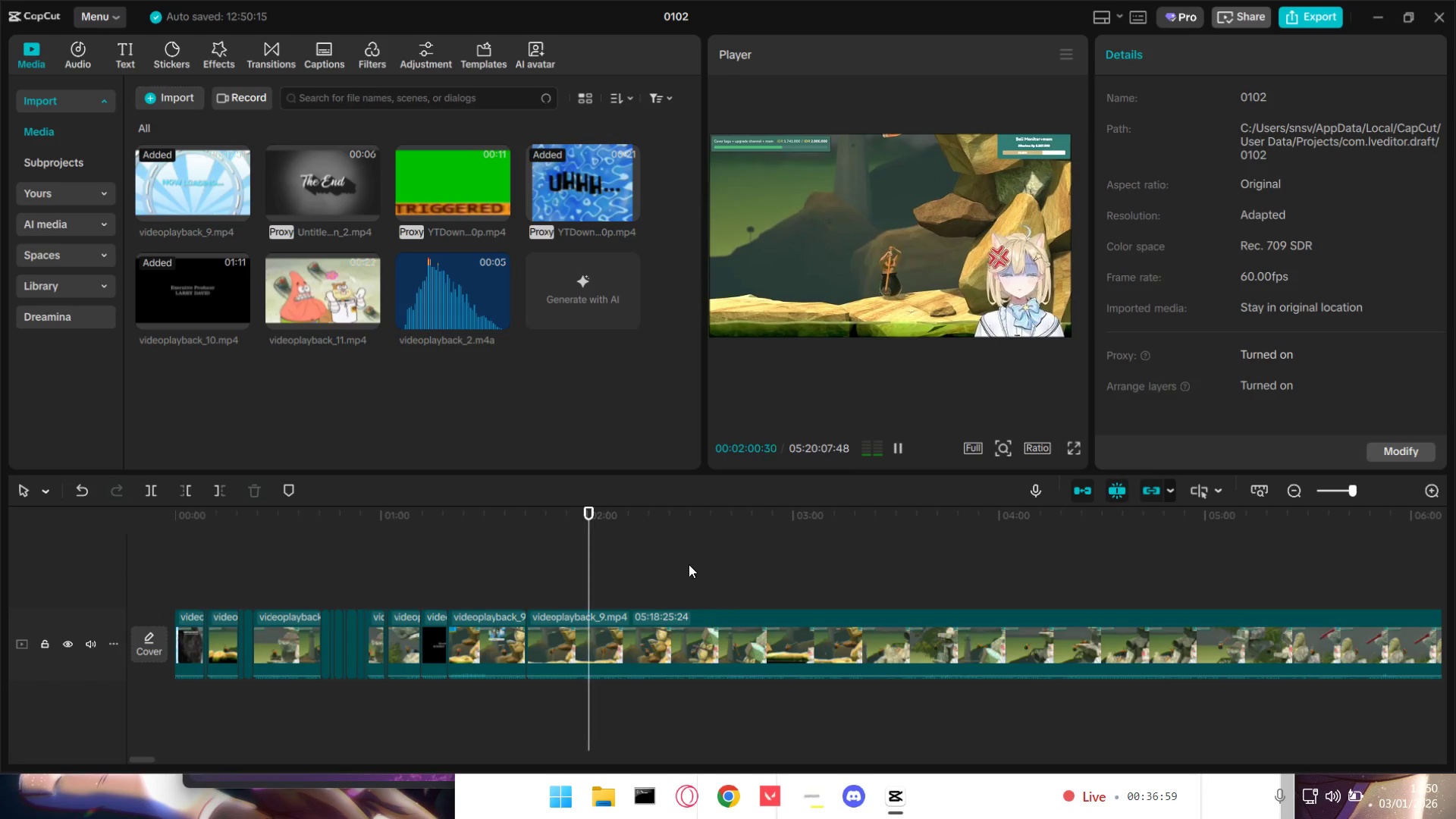 
left_click([689, 564])
 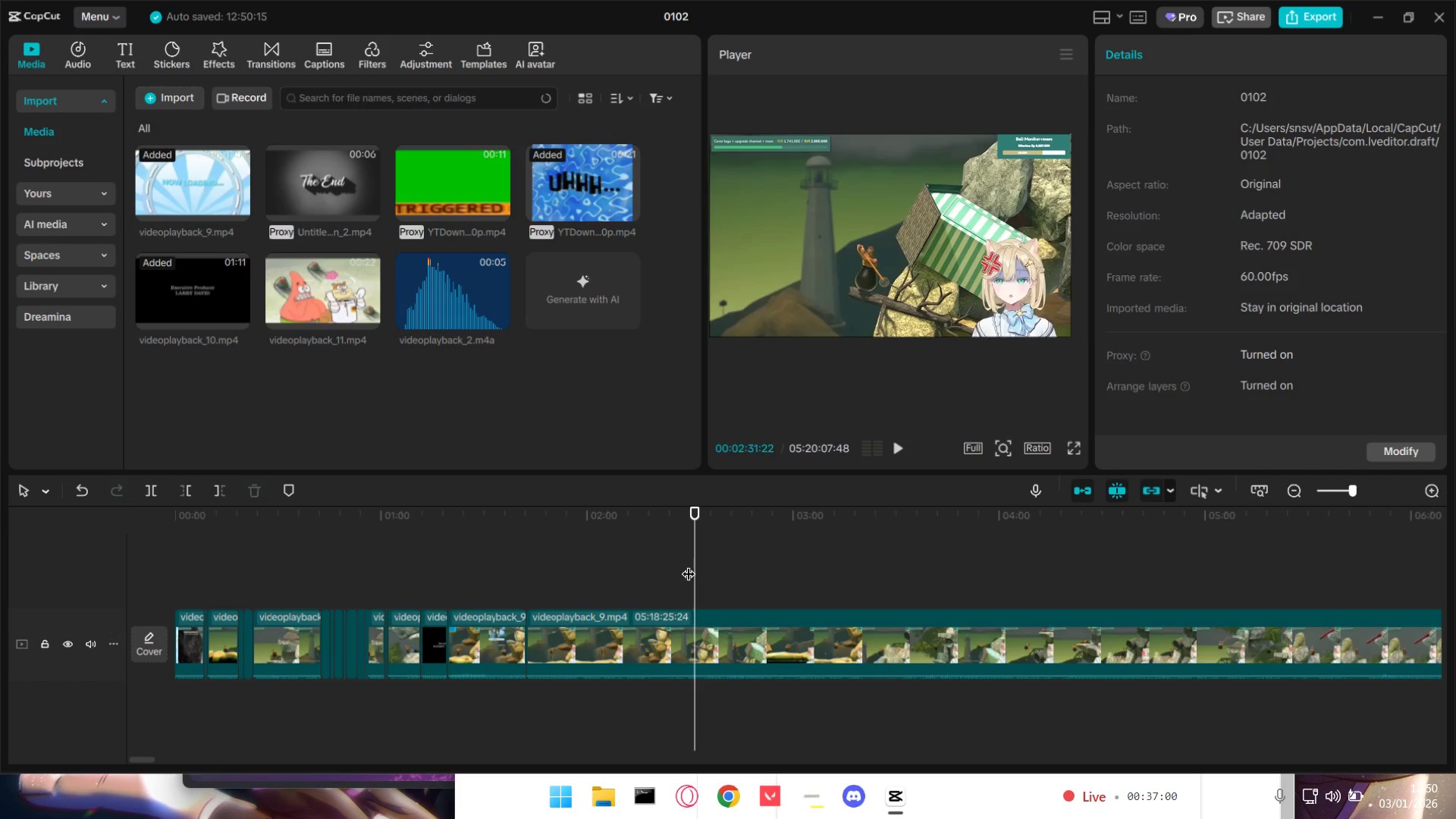 
left_click_drag(start_coordinate=[691, 564], to_coordinate=[1385, 559])
 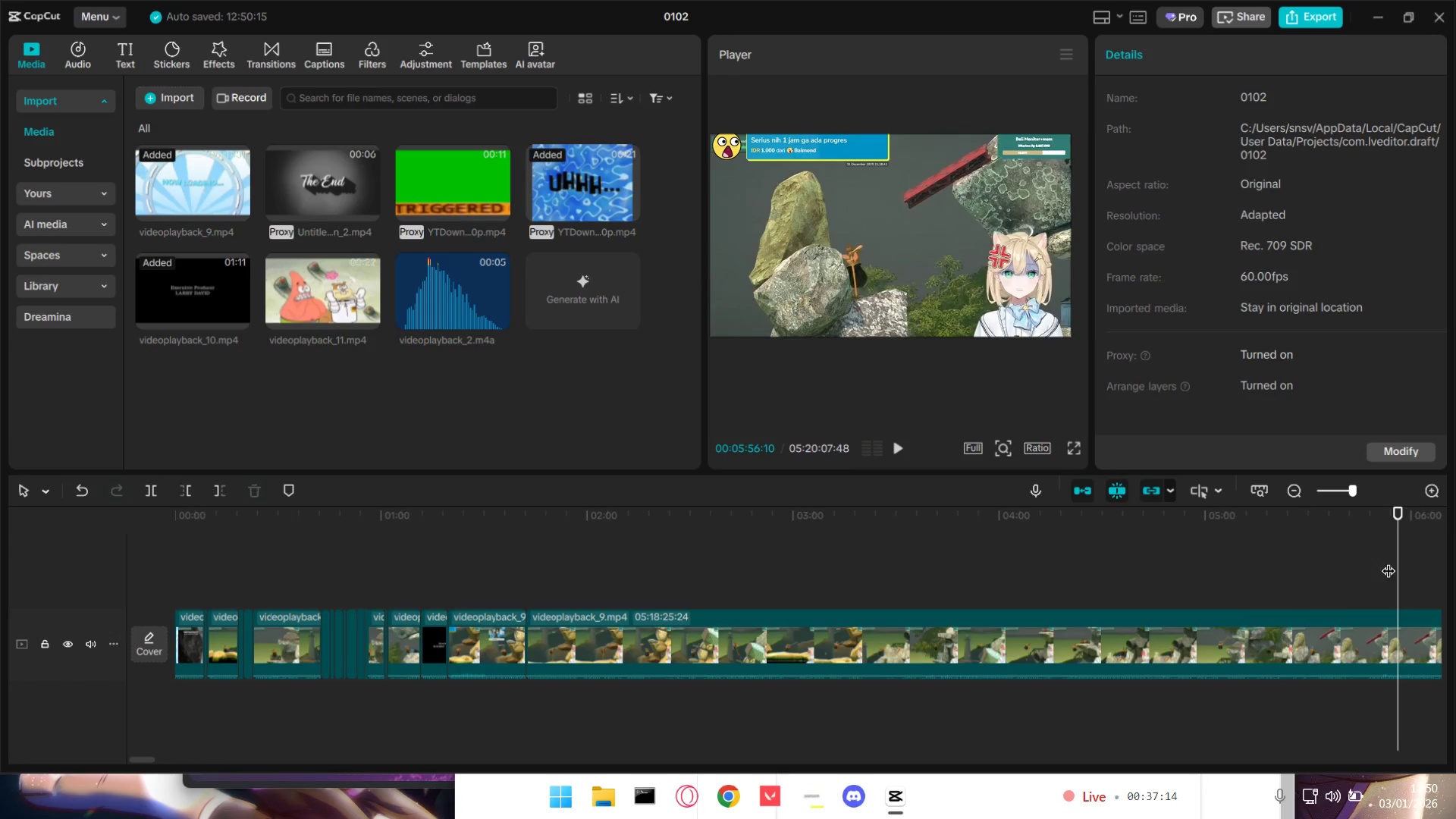 
hold_key(key=ControlLeft, duration=0.78)
 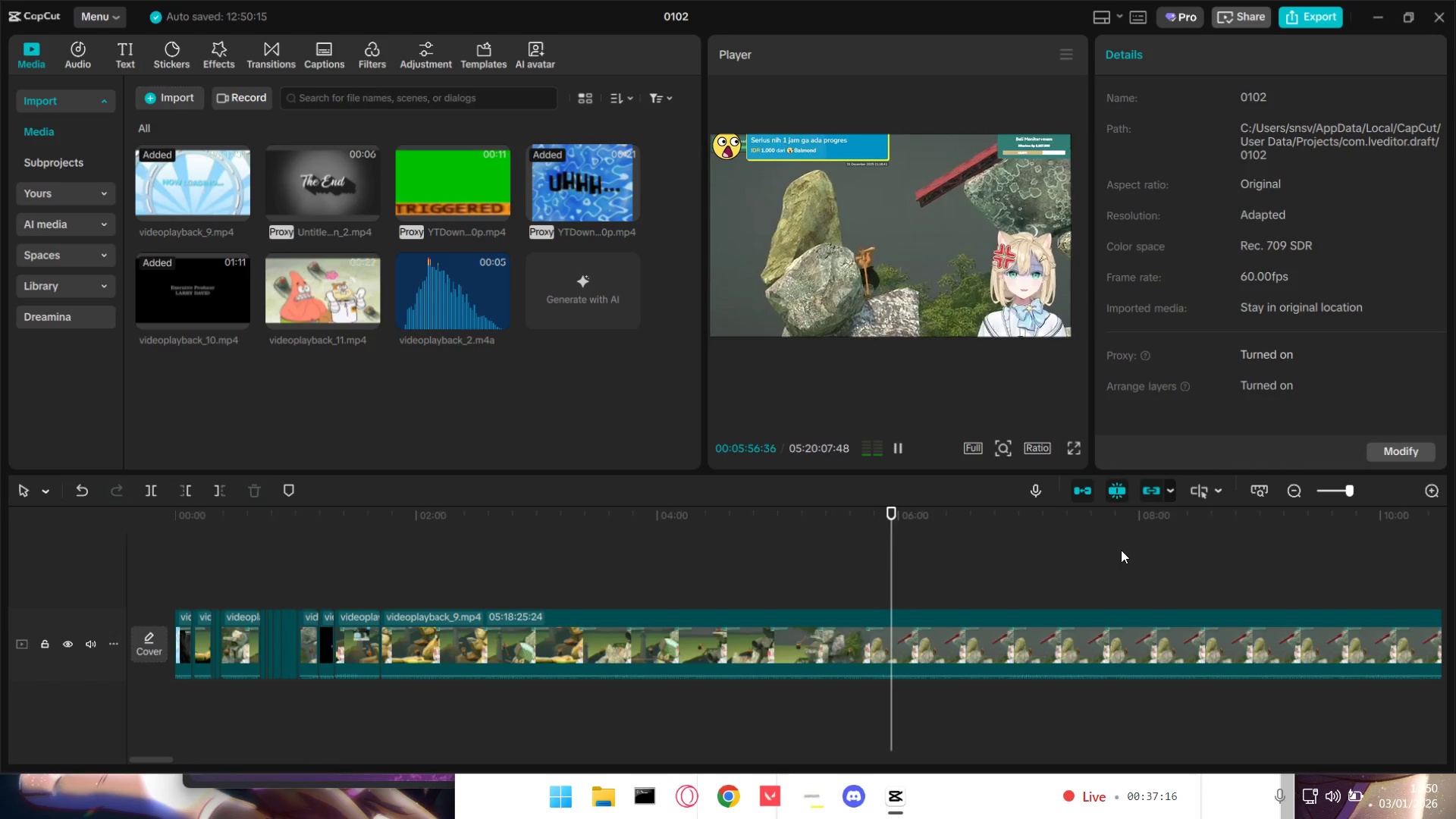 
key(Space)
 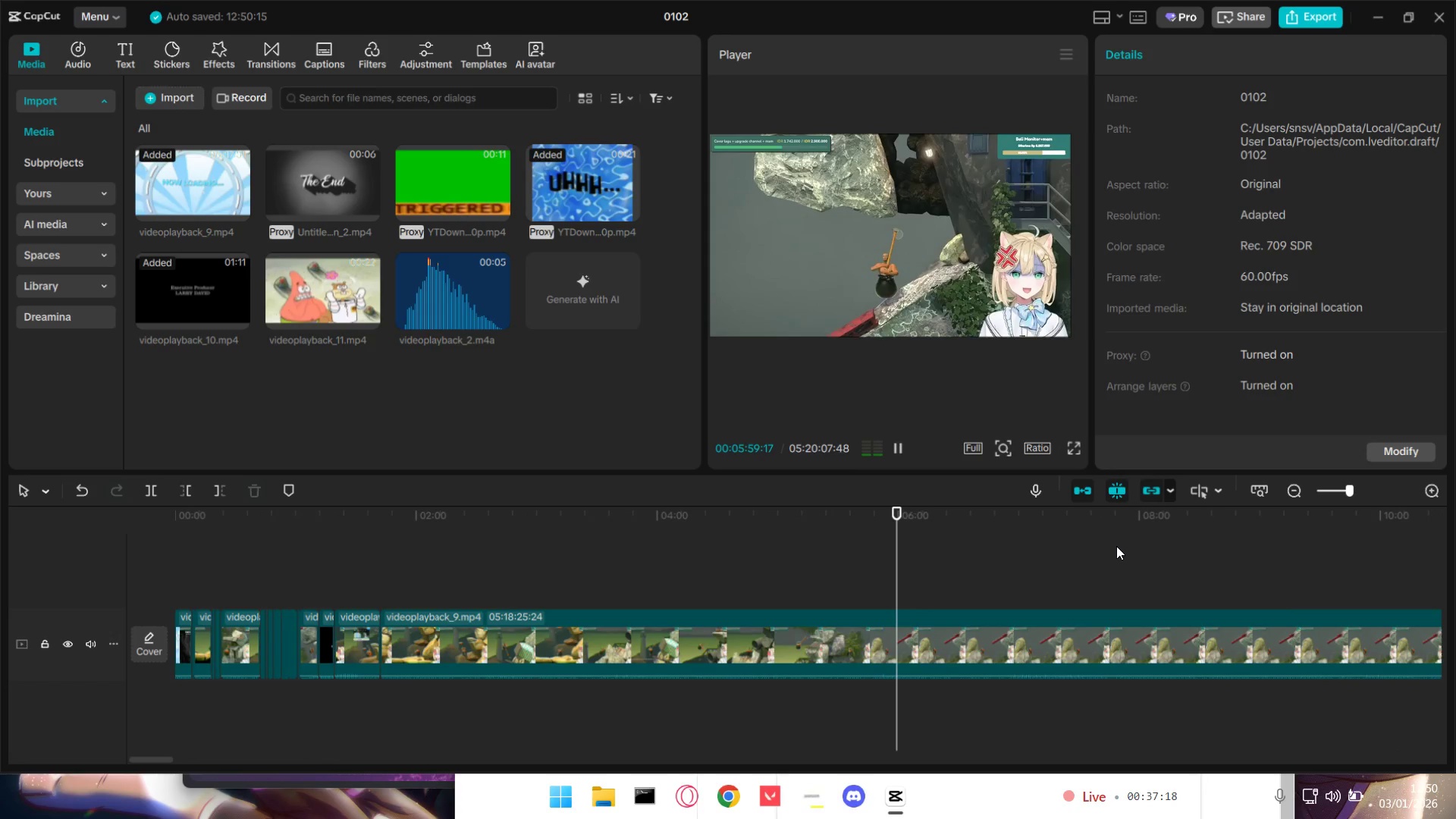 
scroll: coordinate [1104, 557], scroll_direction: down, amount: 4.0
 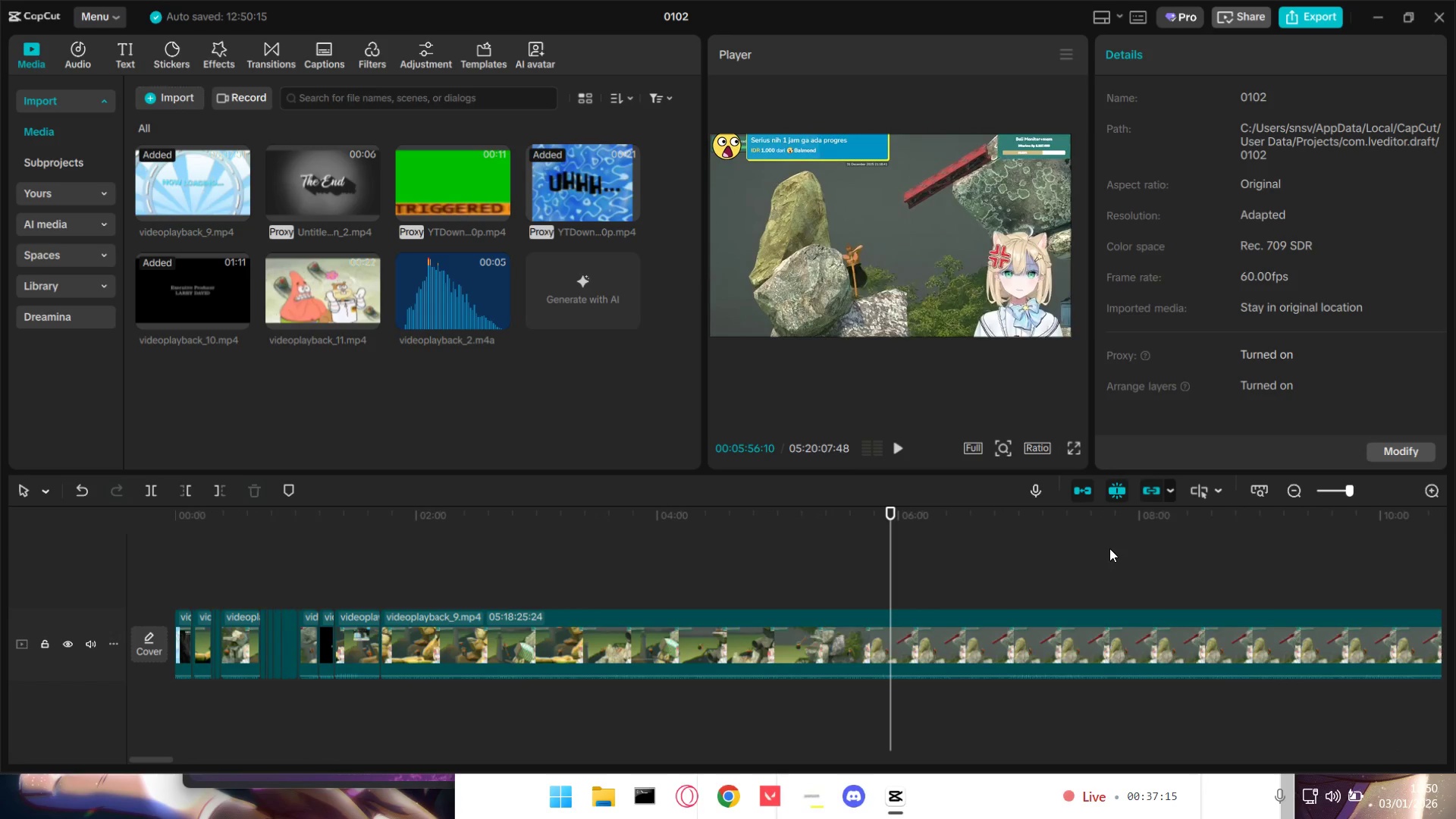 
left_click([883, 589])
 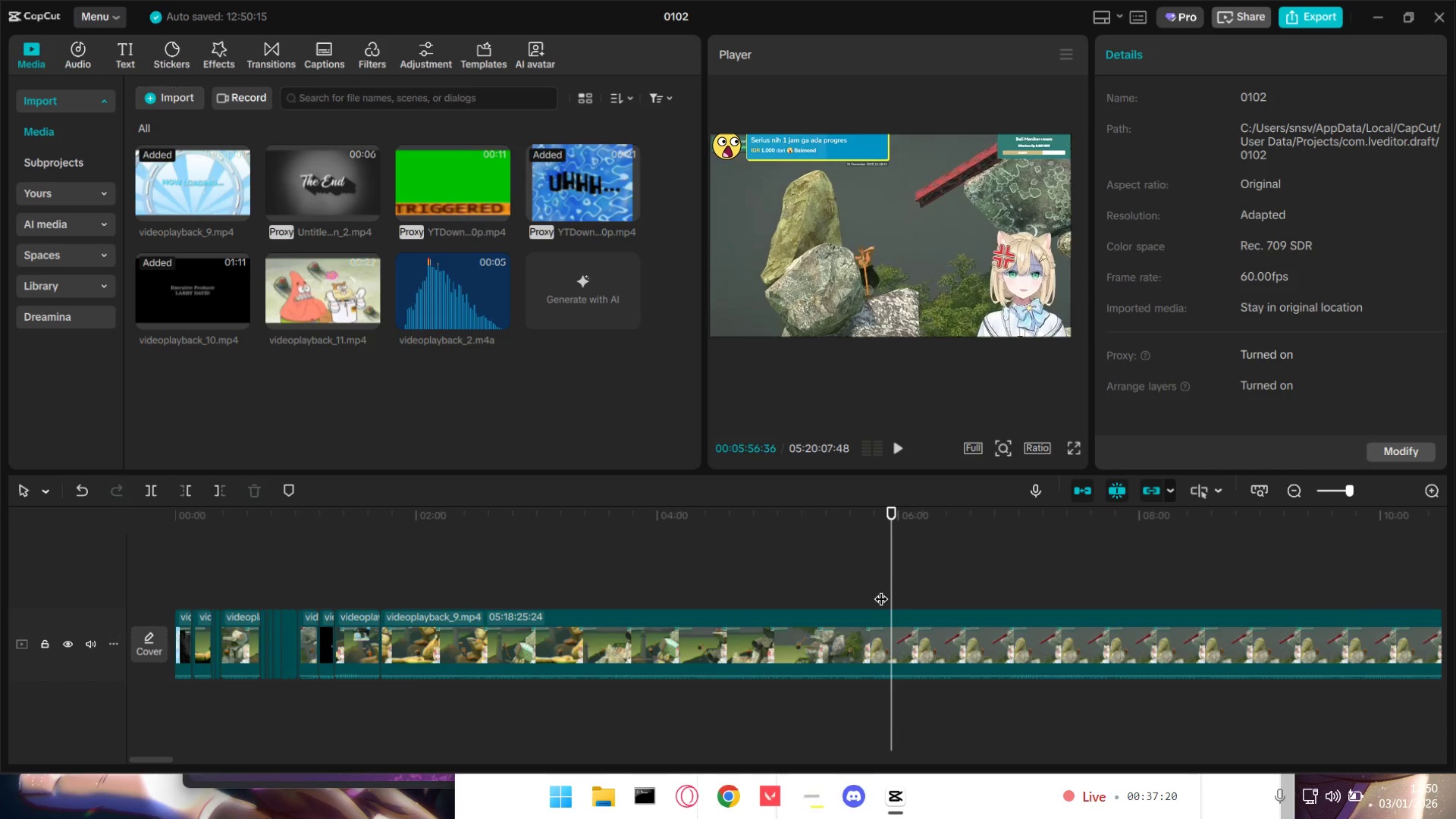 
left_click_drag(start_coordinate=[885, 590], to_coordinate=[858, 592])
 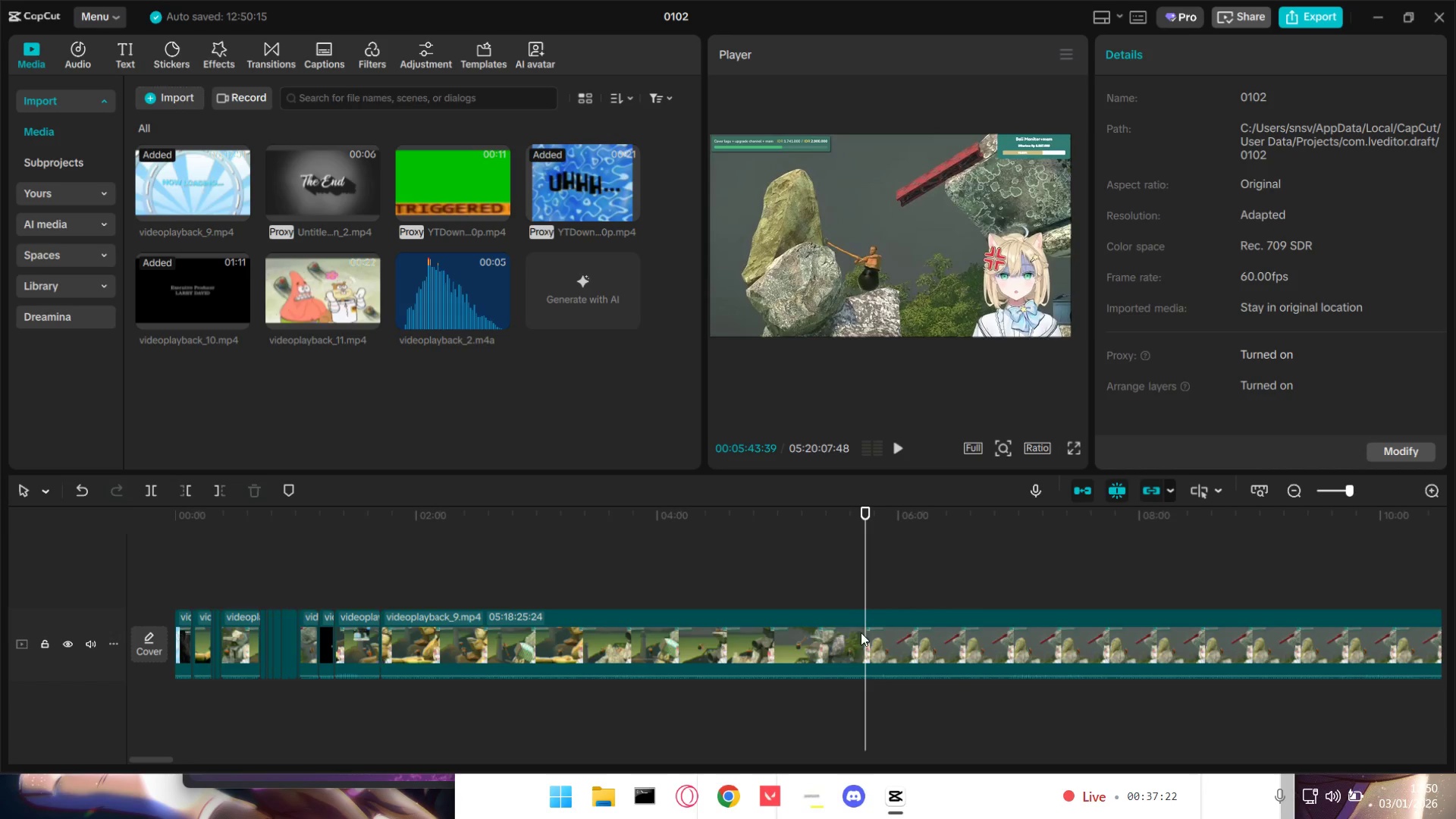 
left_click([861, 631])
 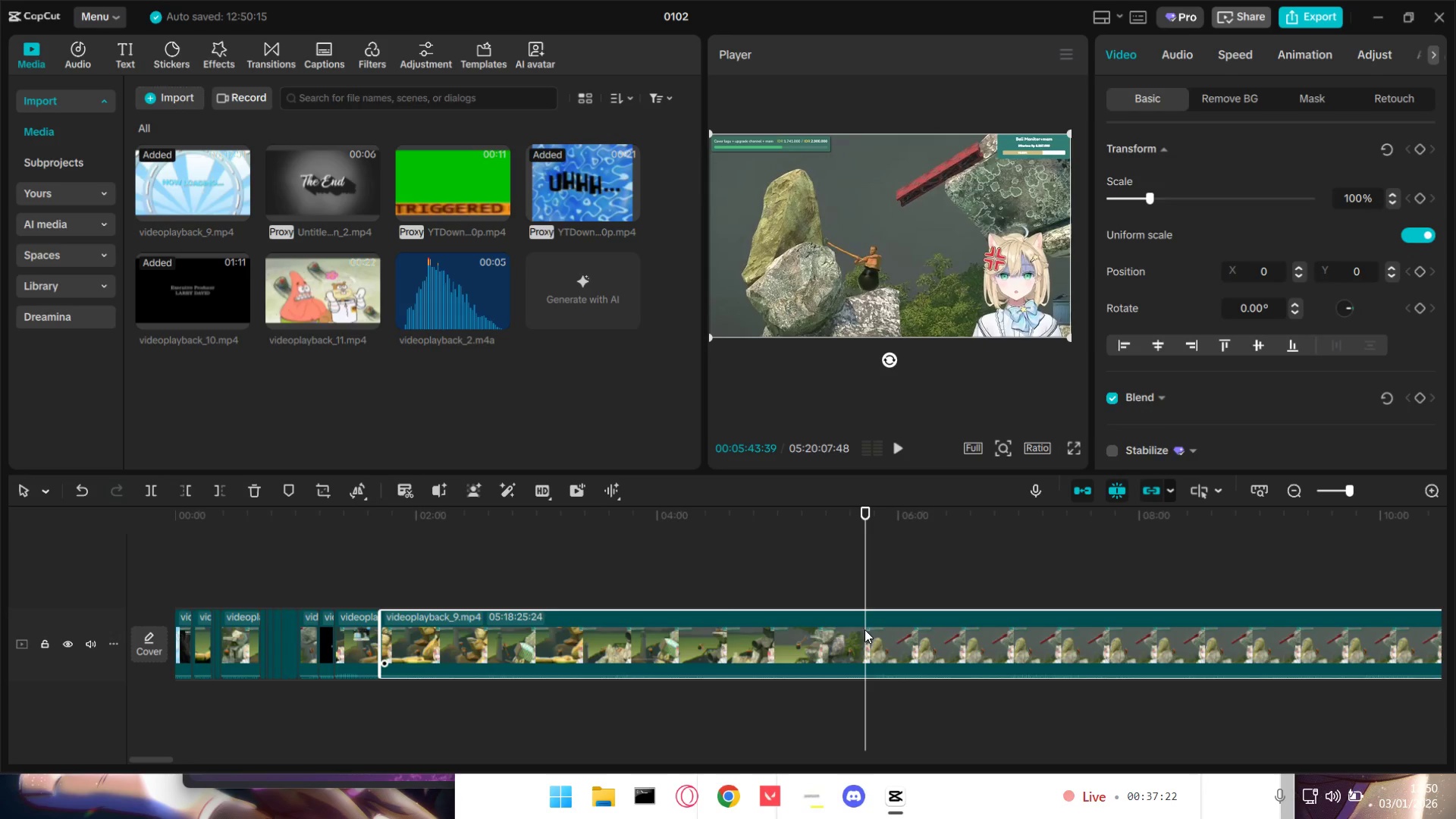 
key(Q)
 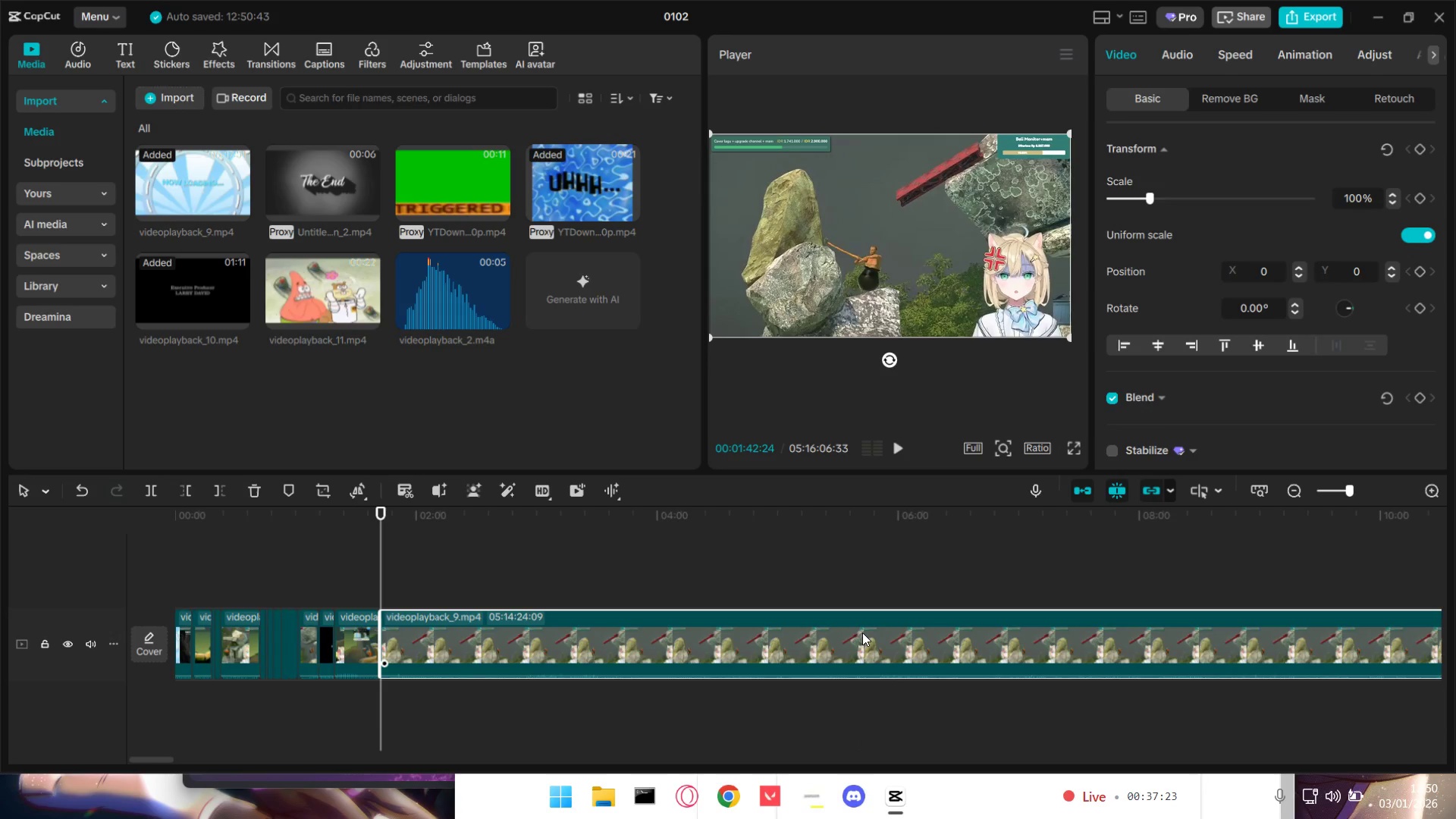 
key(Space)
 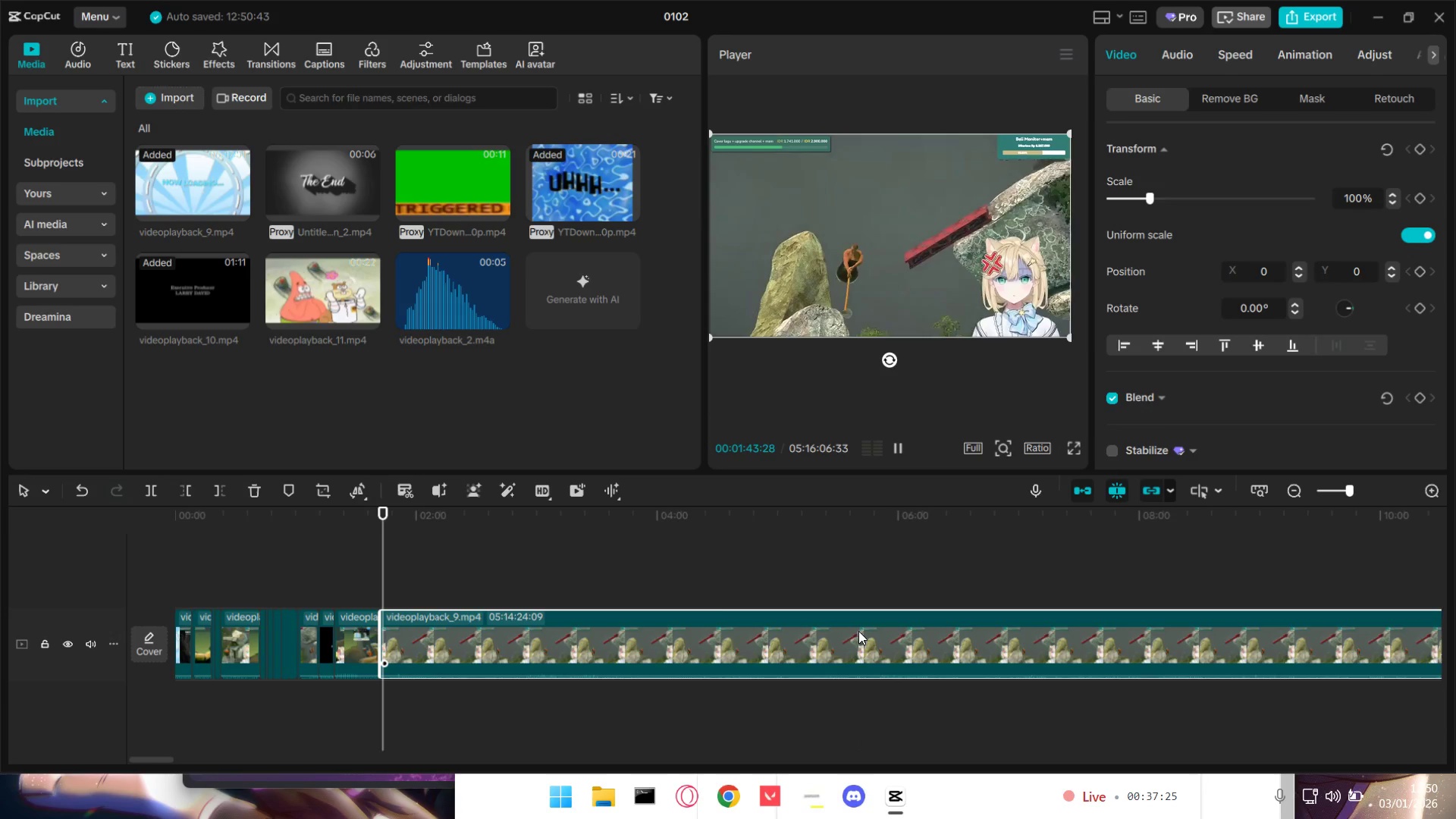 
key(Space)
 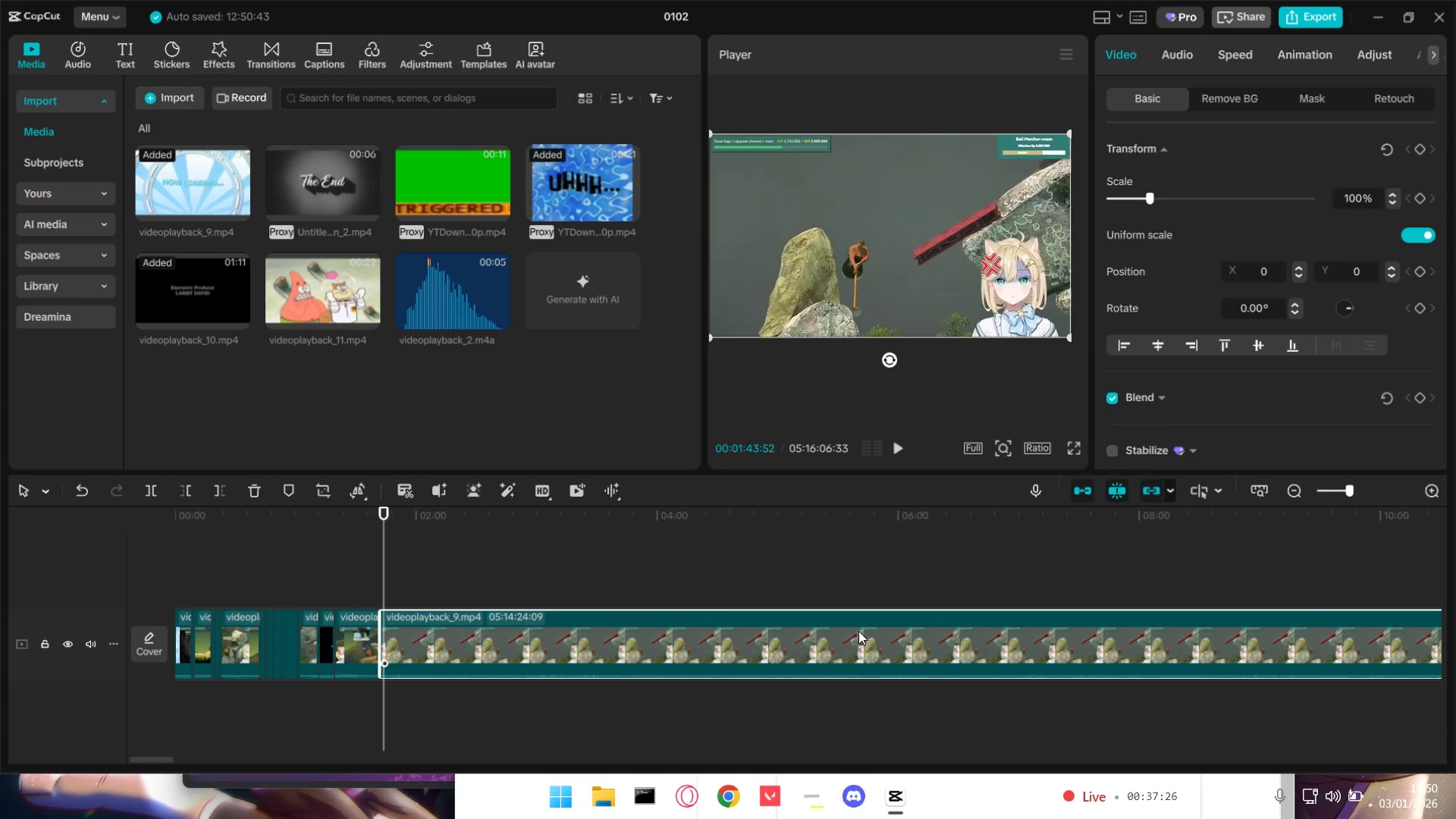 
key(Q)
 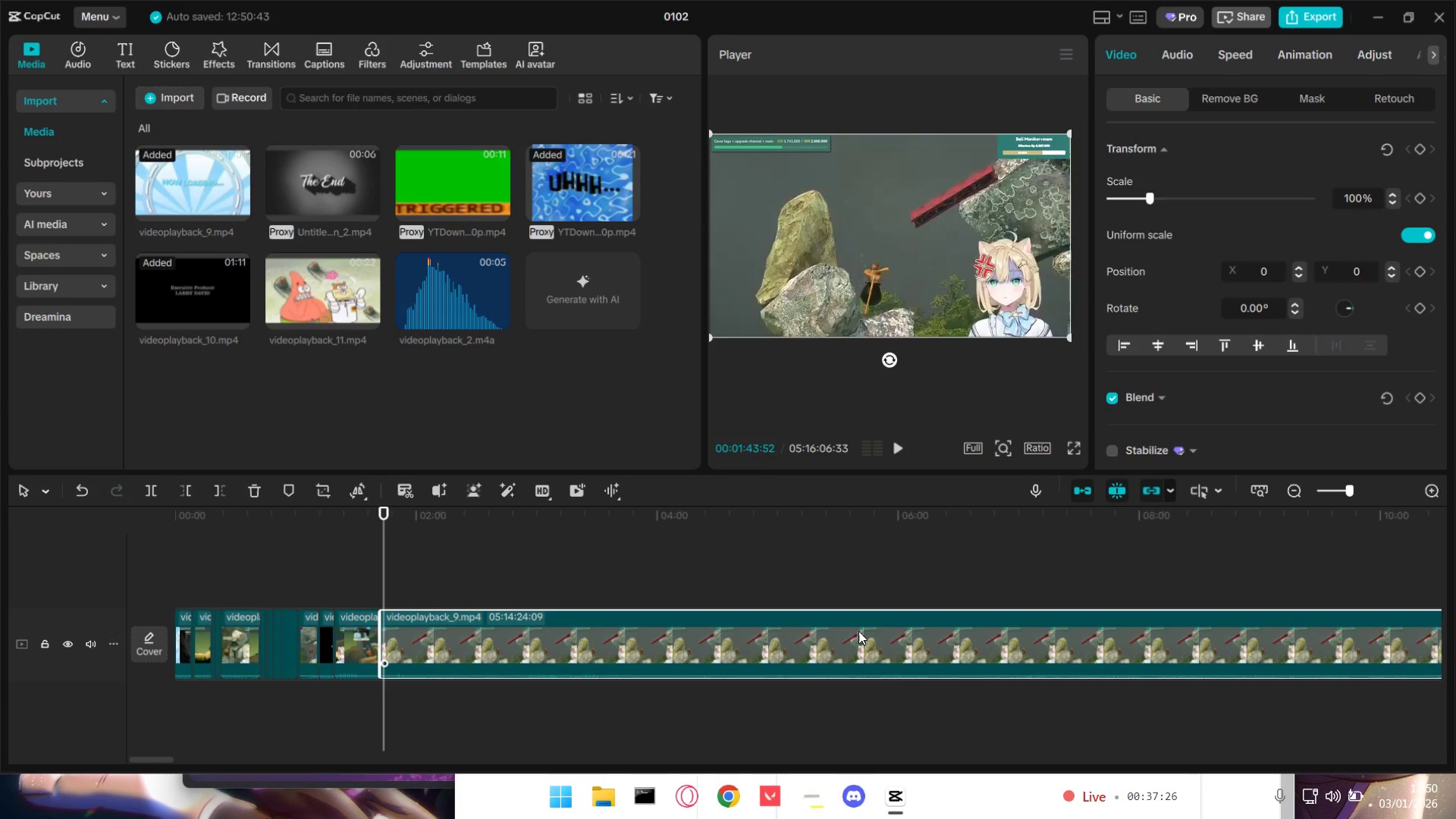 
key(Space)
 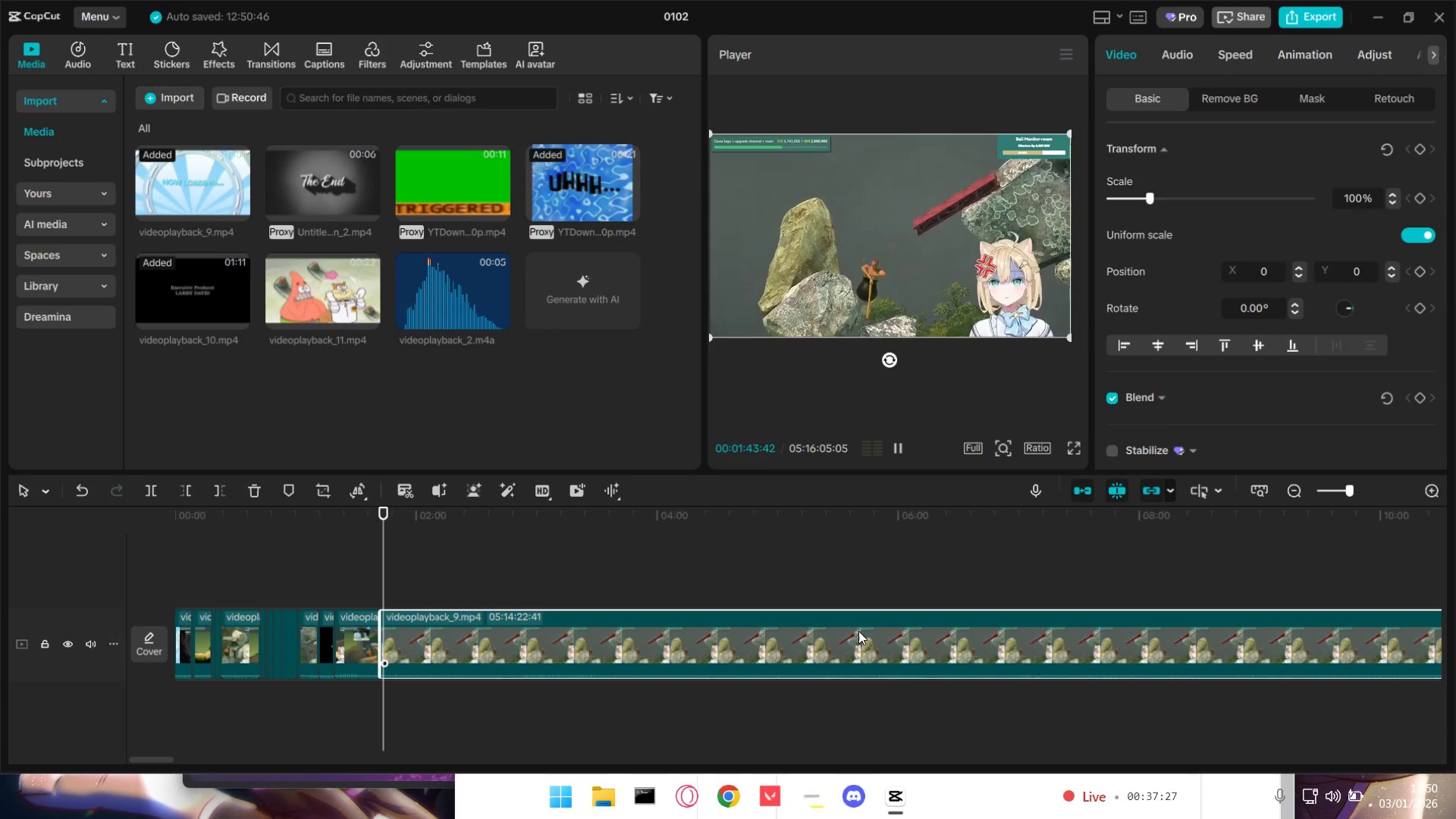 
key(Space)
 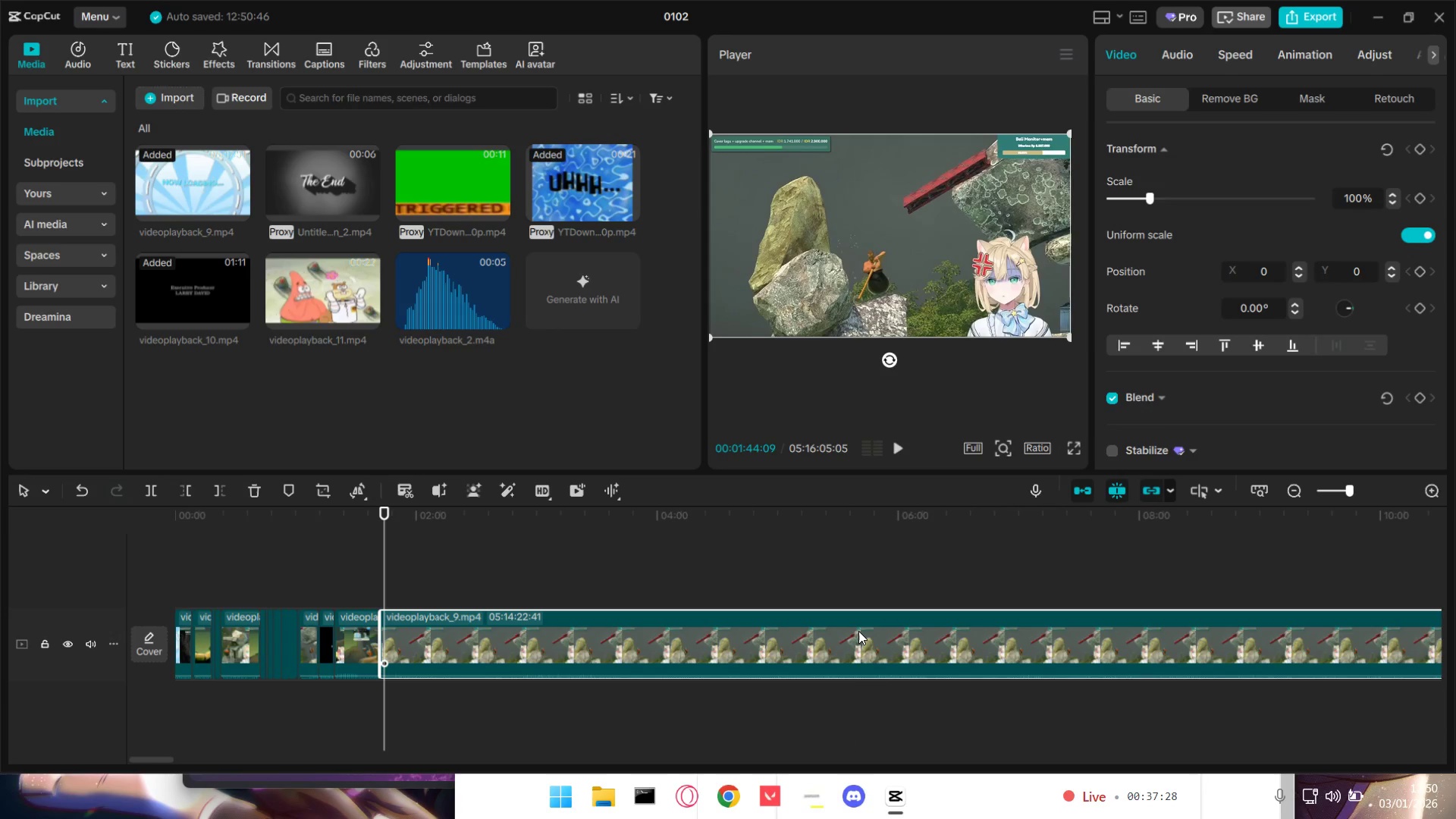 
key(Space)
 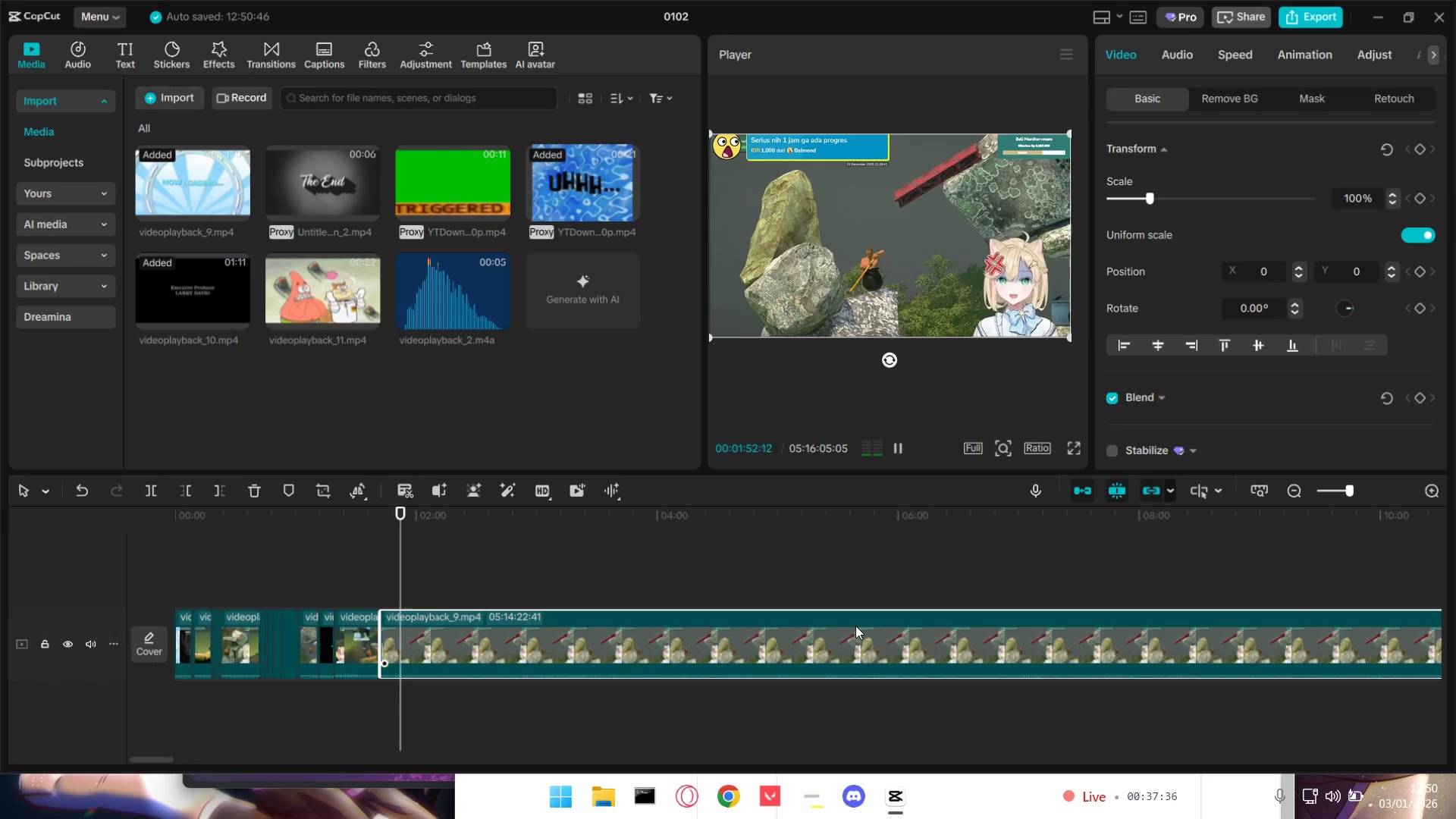 
wait(13.03)
 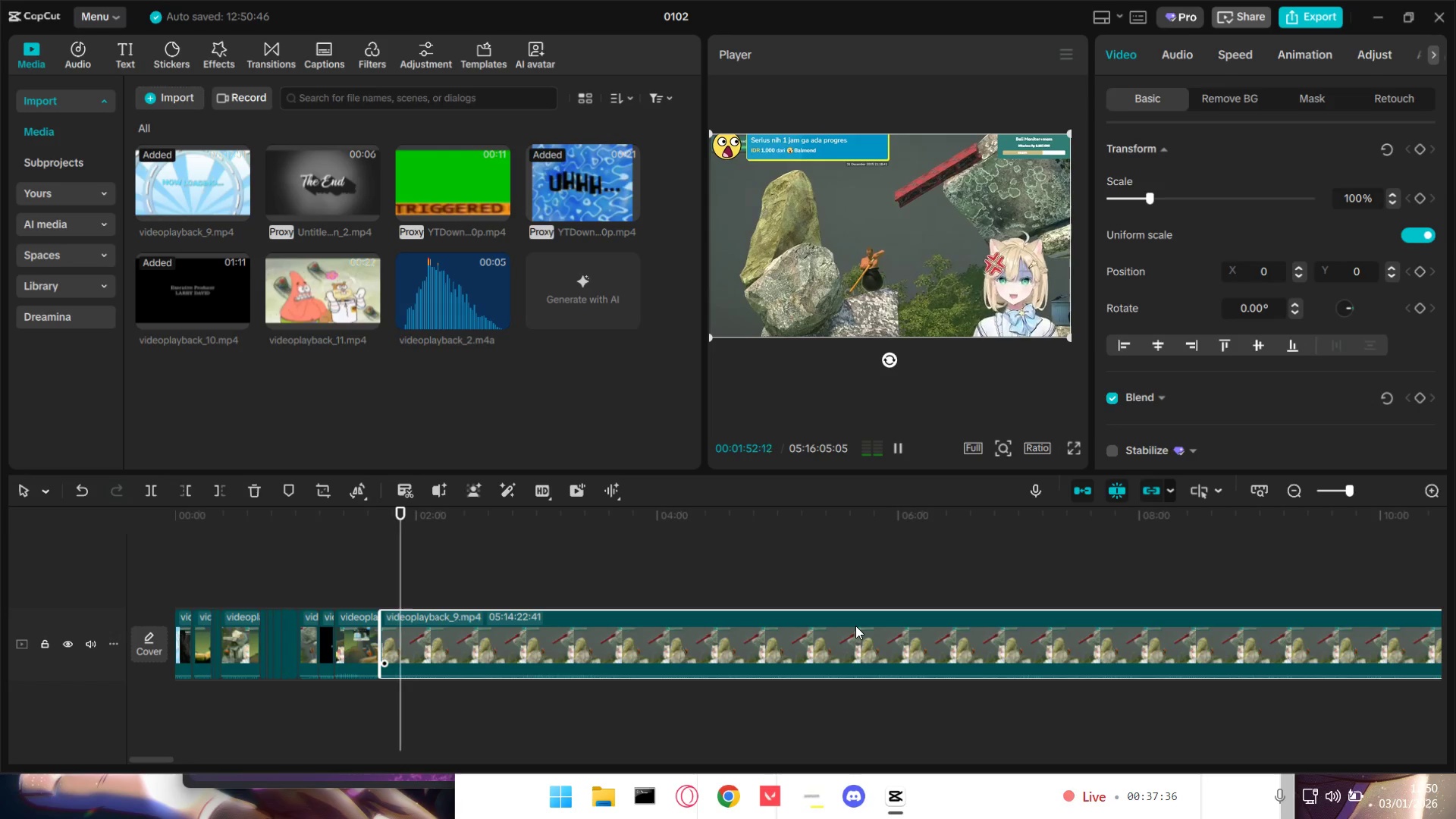 
key(Space)
 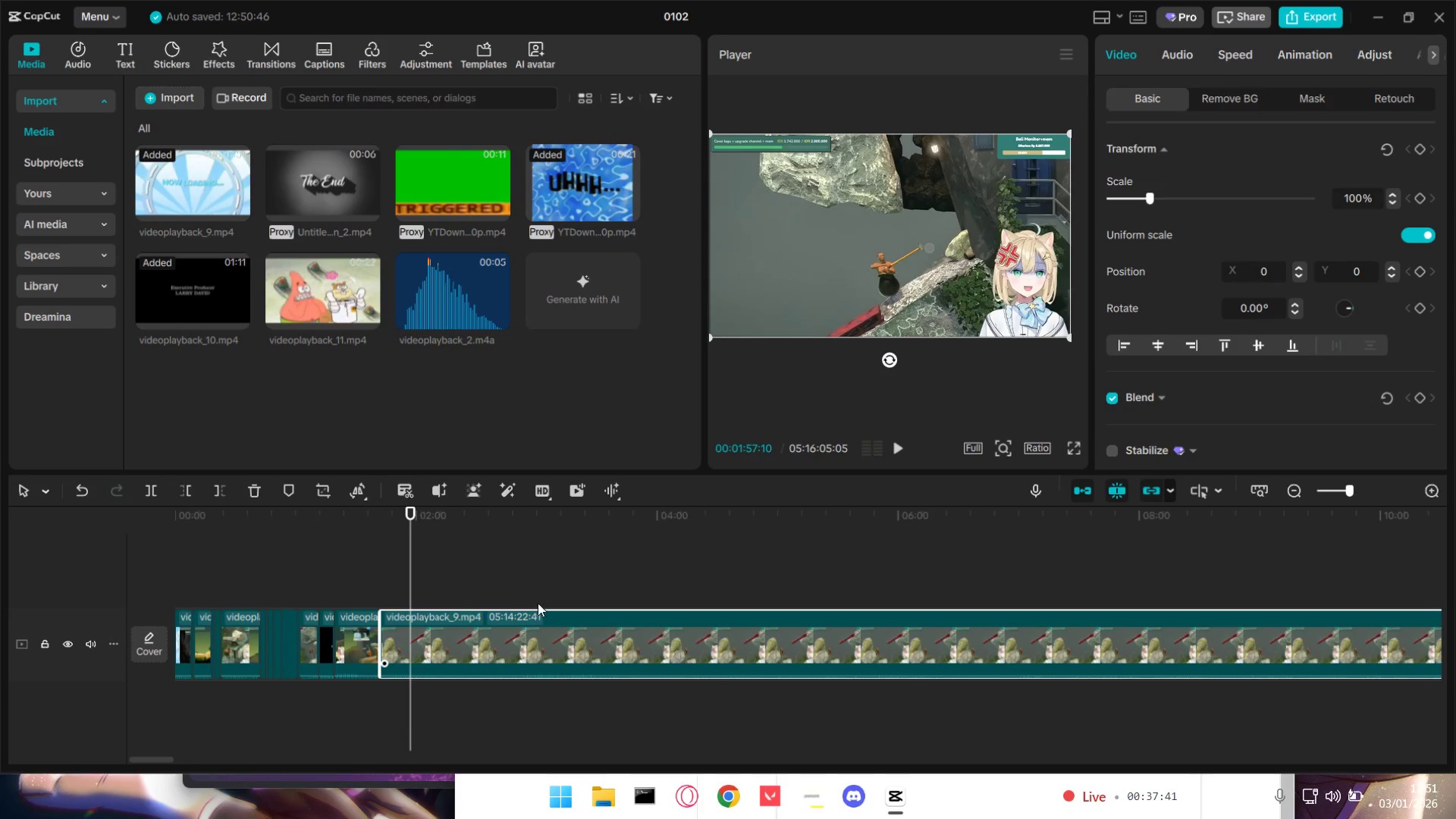 
key(Space)
 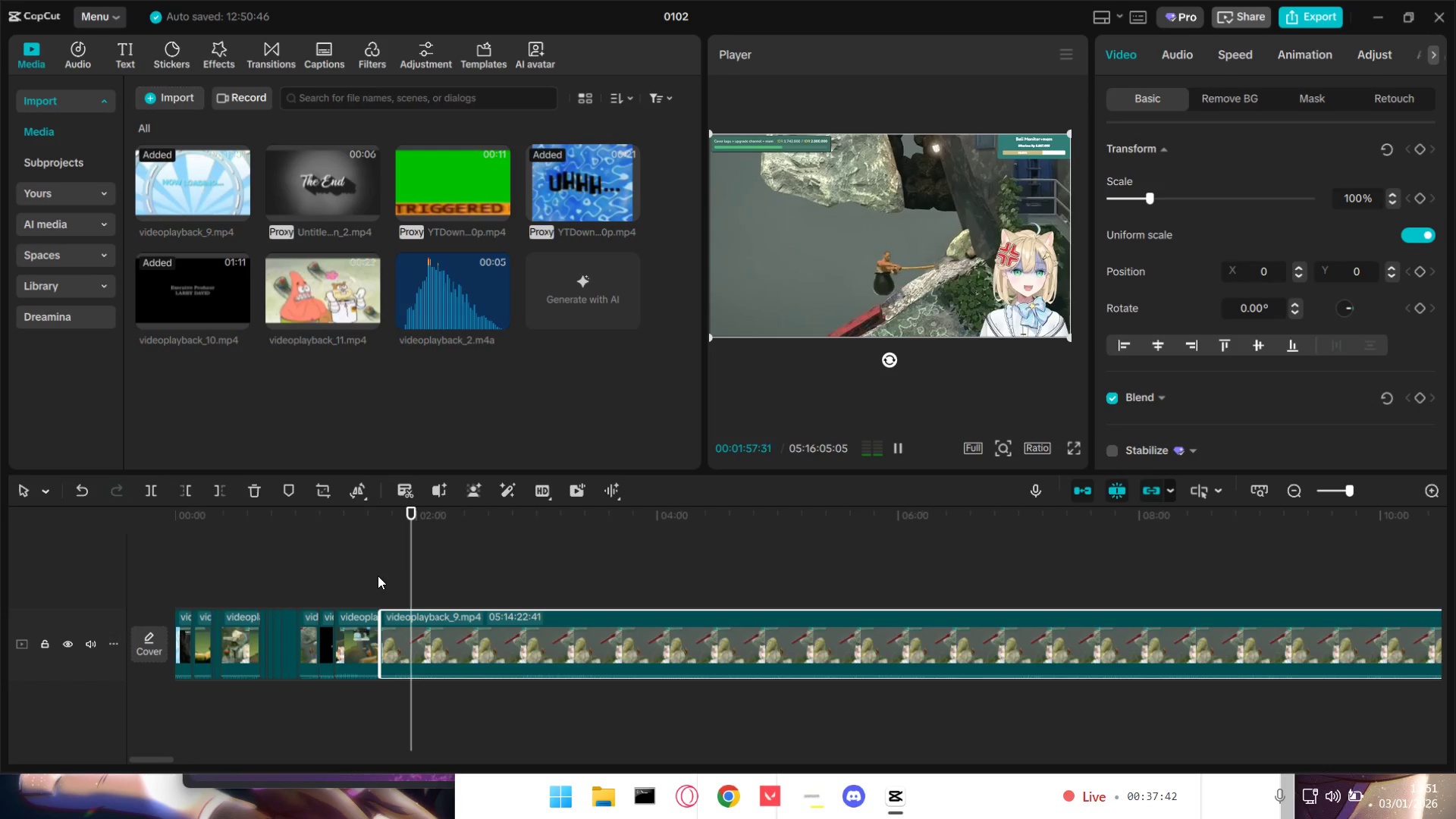 
left_click([379, 580])
 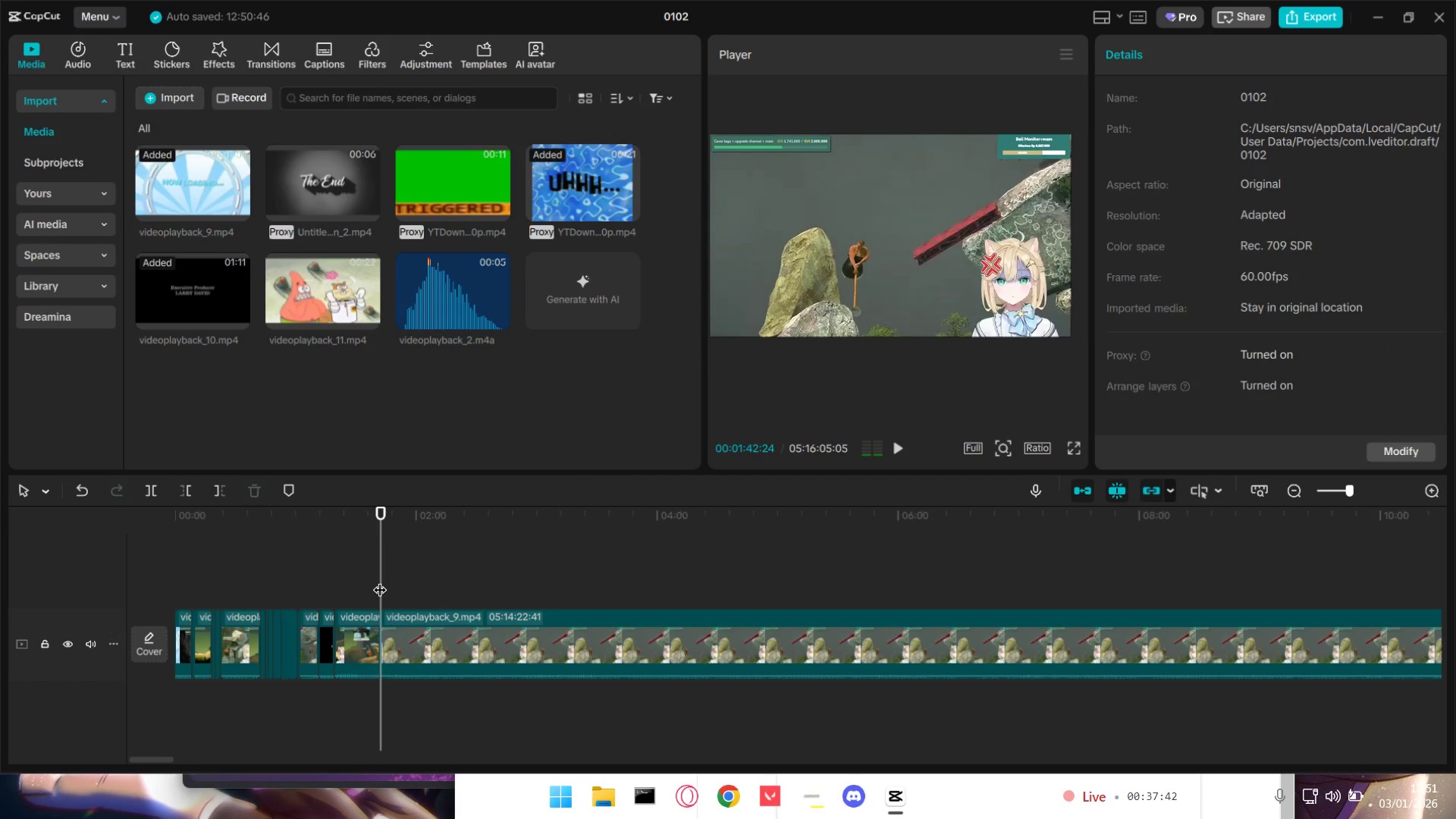 
hold_key(key=ControlLeft, duration=0.84)
 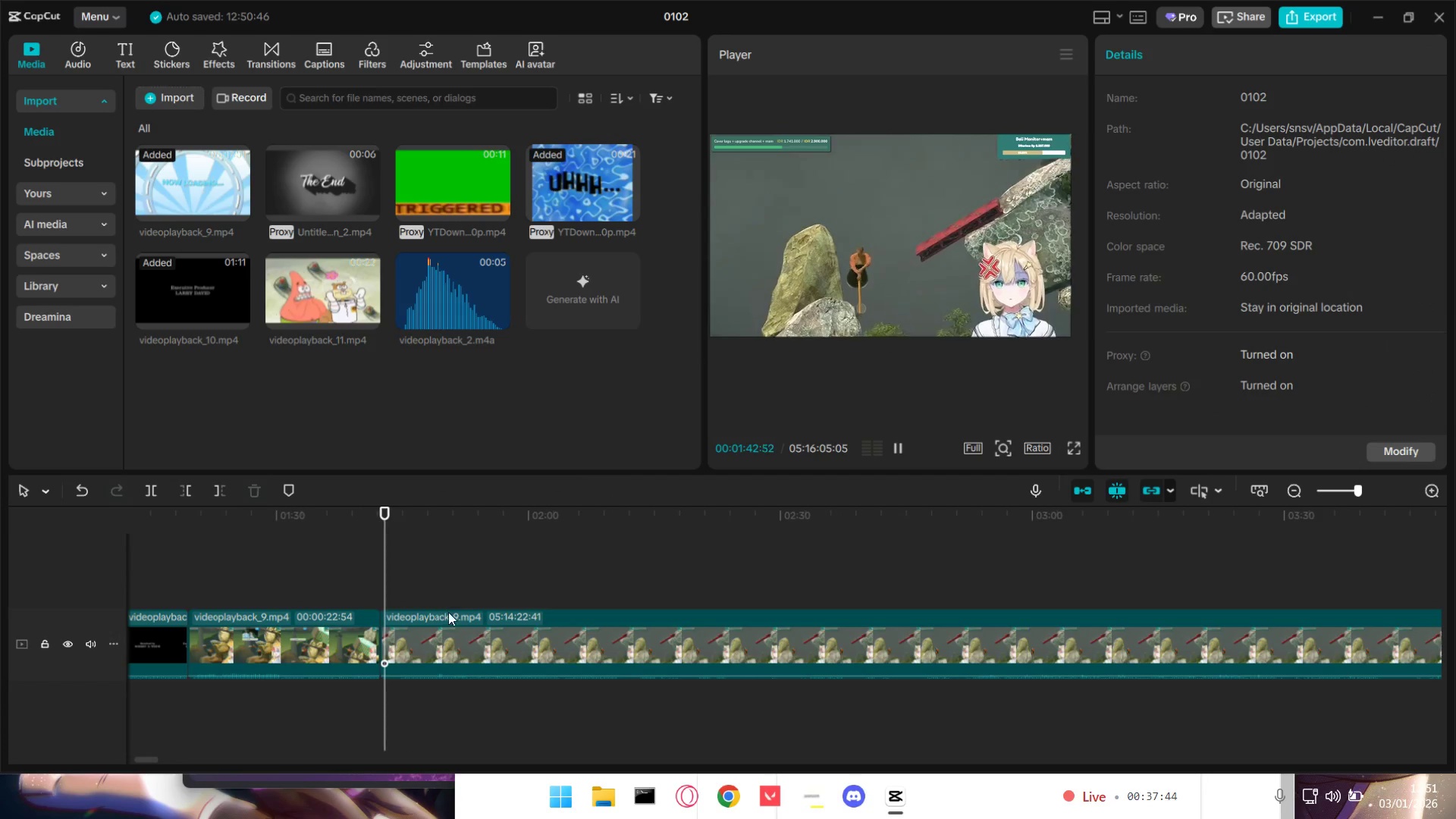 
key(Space)
 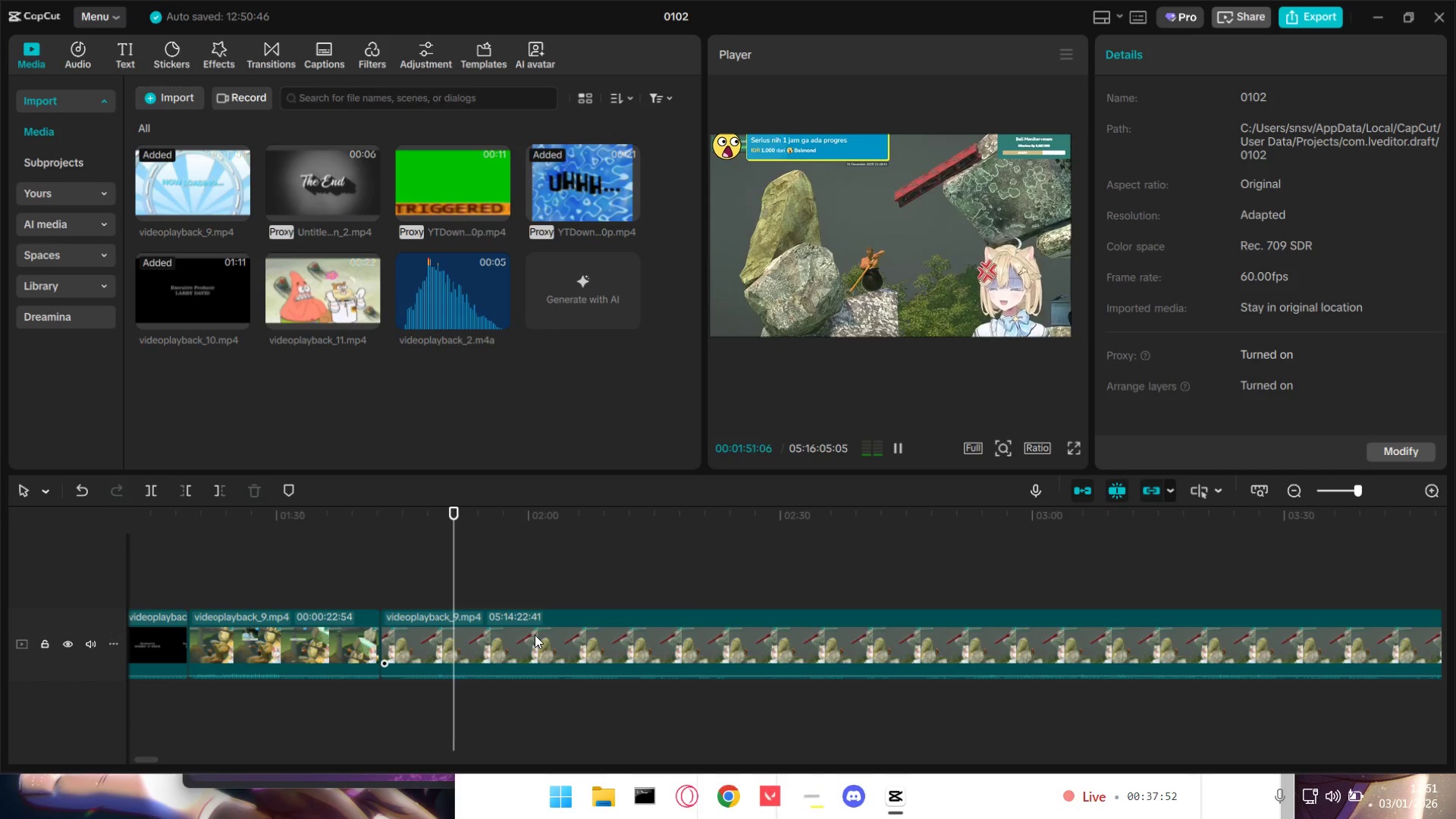 
scroll: coordinate [433, 616], scroll_direction: up, amount: 10.0
 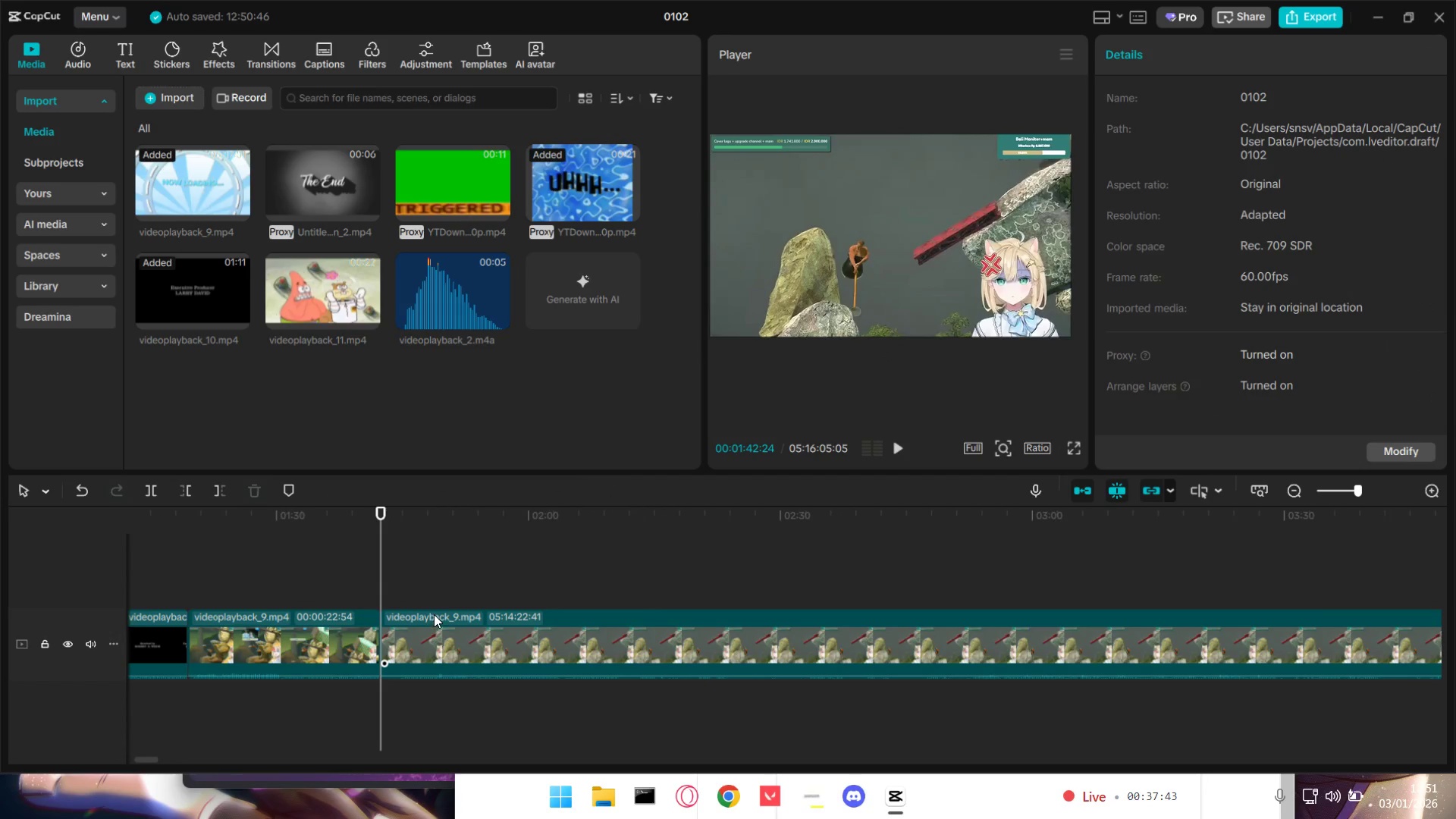 
wait(13.57)
 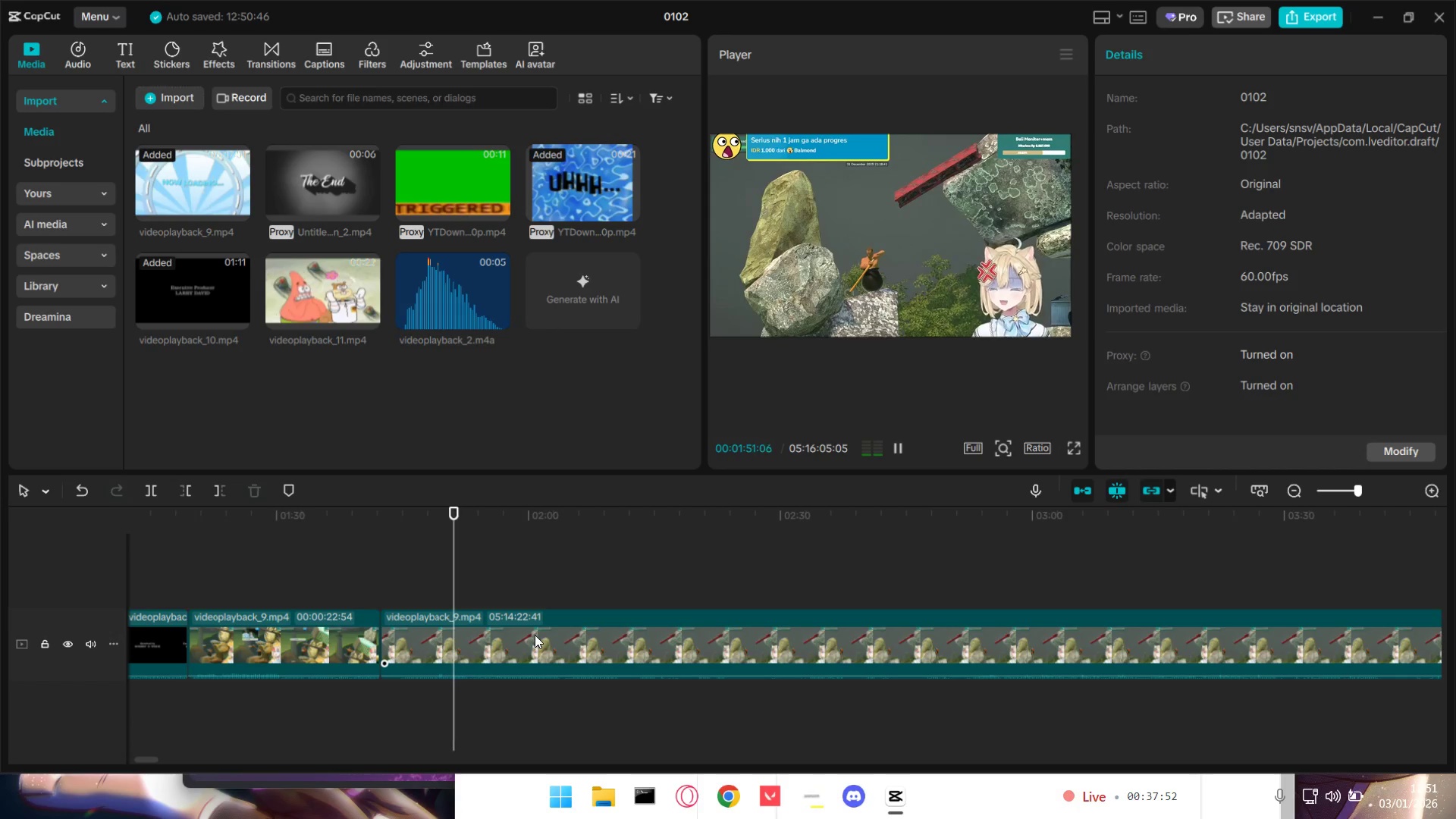 
key(Space)
 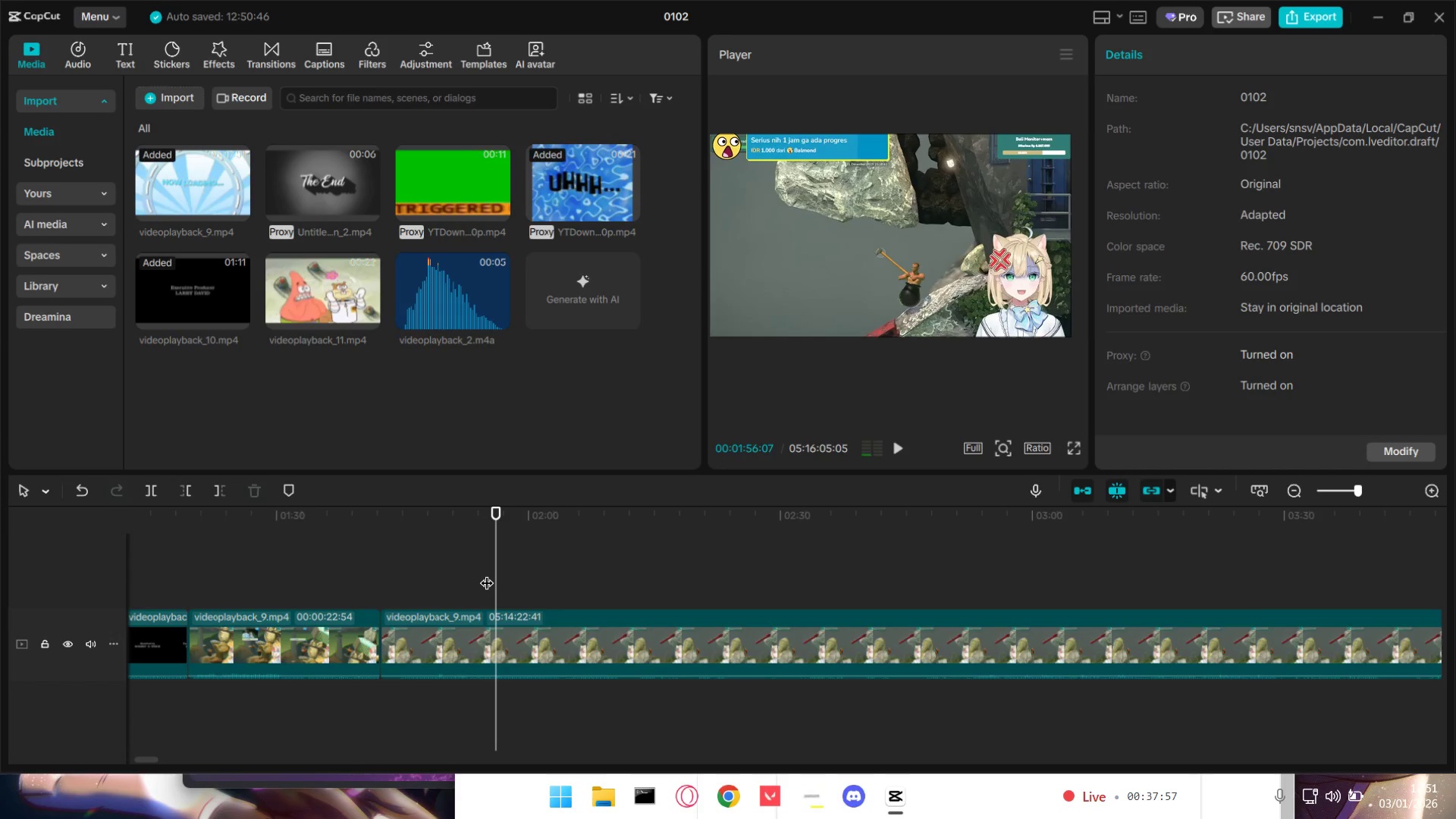 
key(Space)
 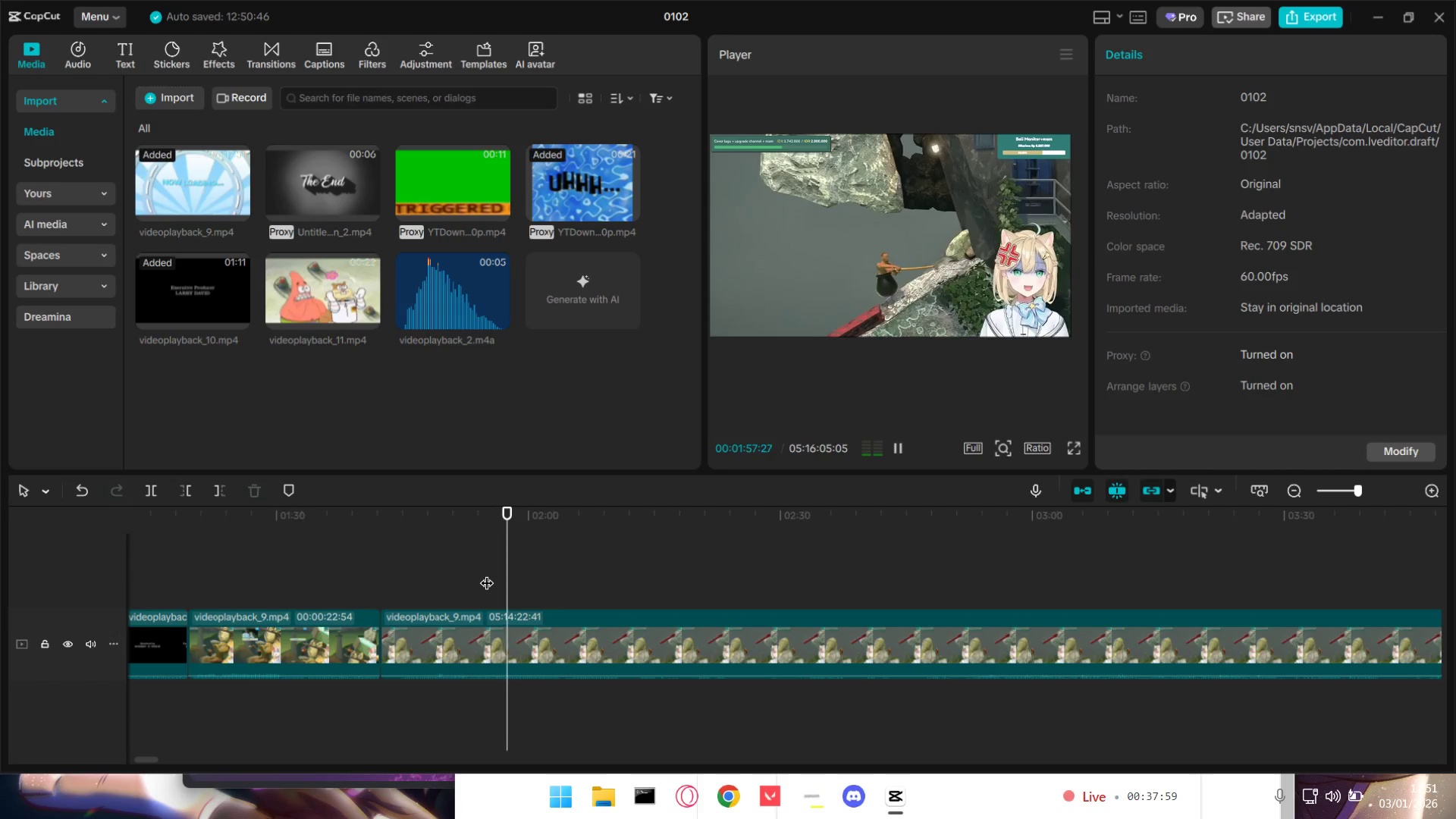 
left_click([717, 552])
 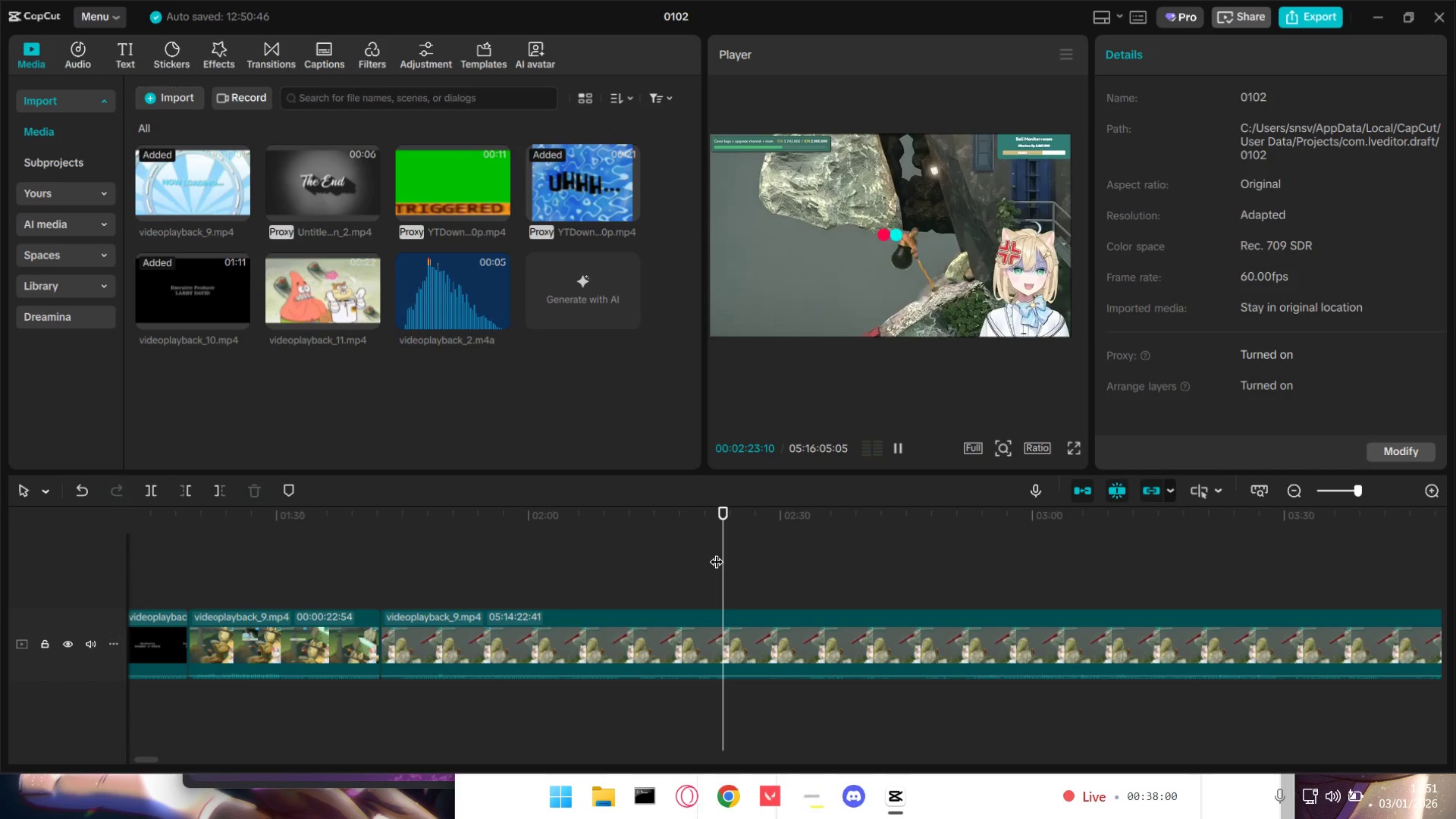 
left_click_drag(start_coordinate=[717, 552], to_coordinate=[796, 555])
 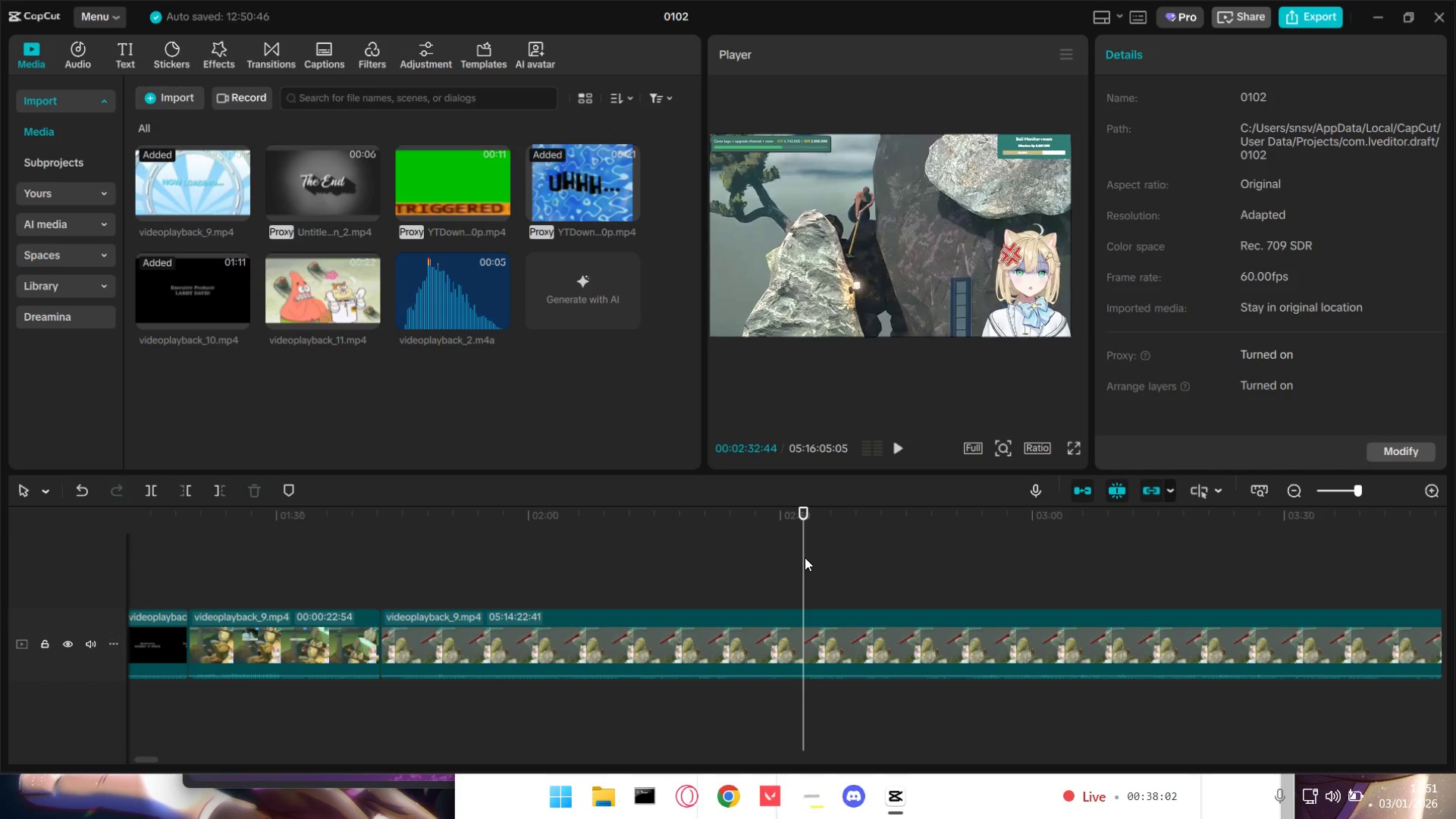 
left_click_drag(start_coordinate=[803, 557], to_coordinate=[821, 557])
 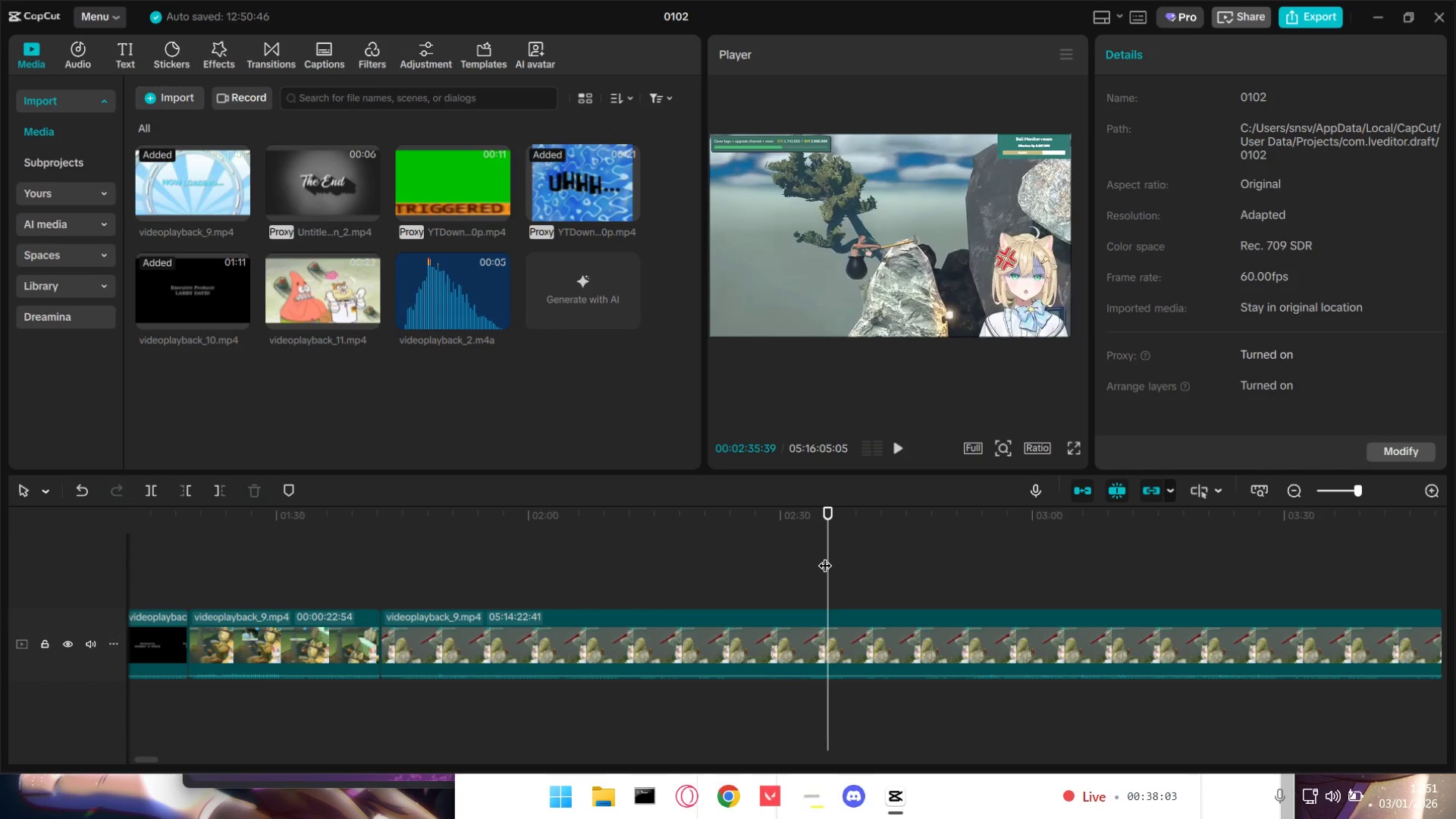 
key(Space)
 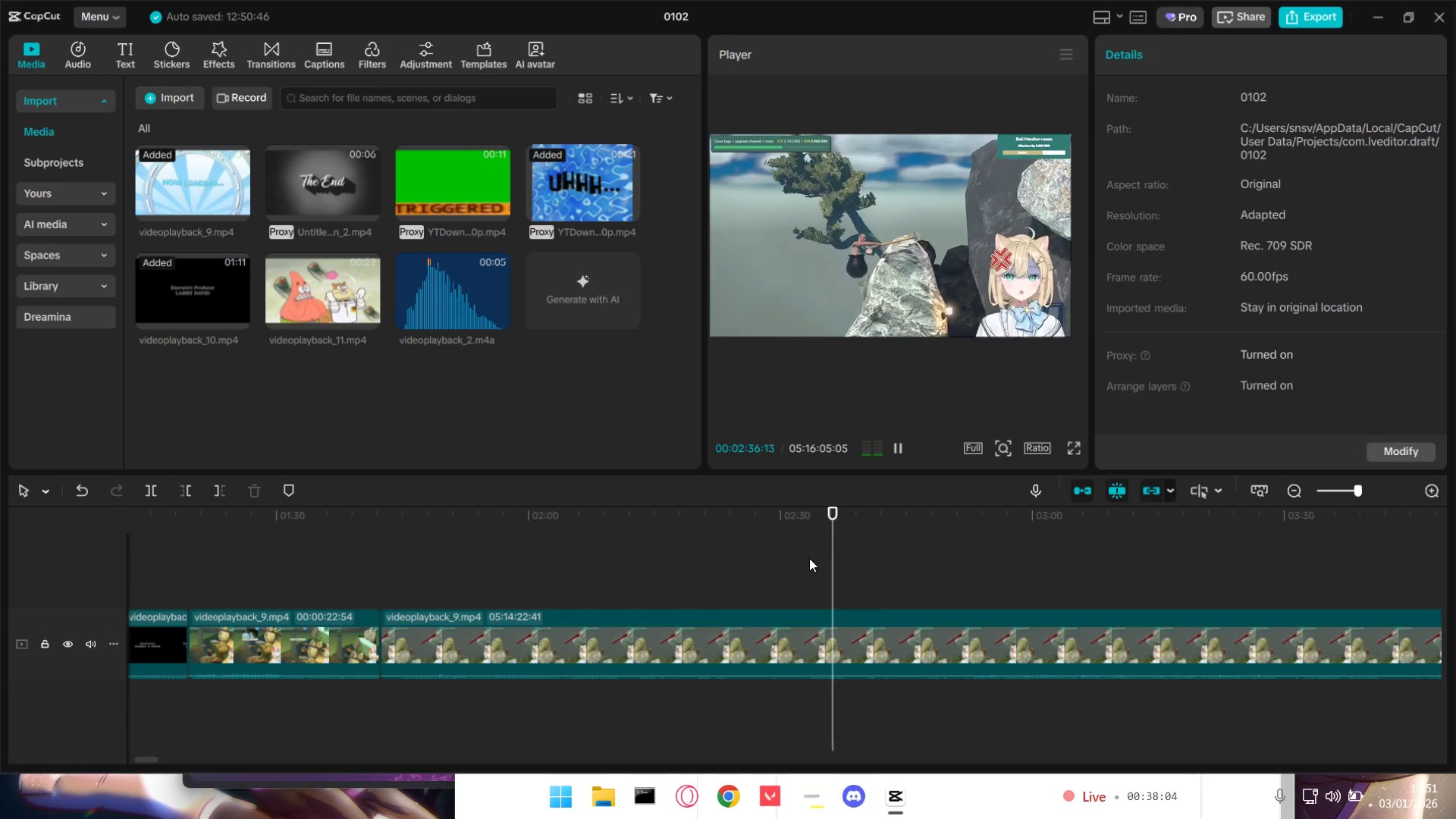 
left_click([806, 559])
 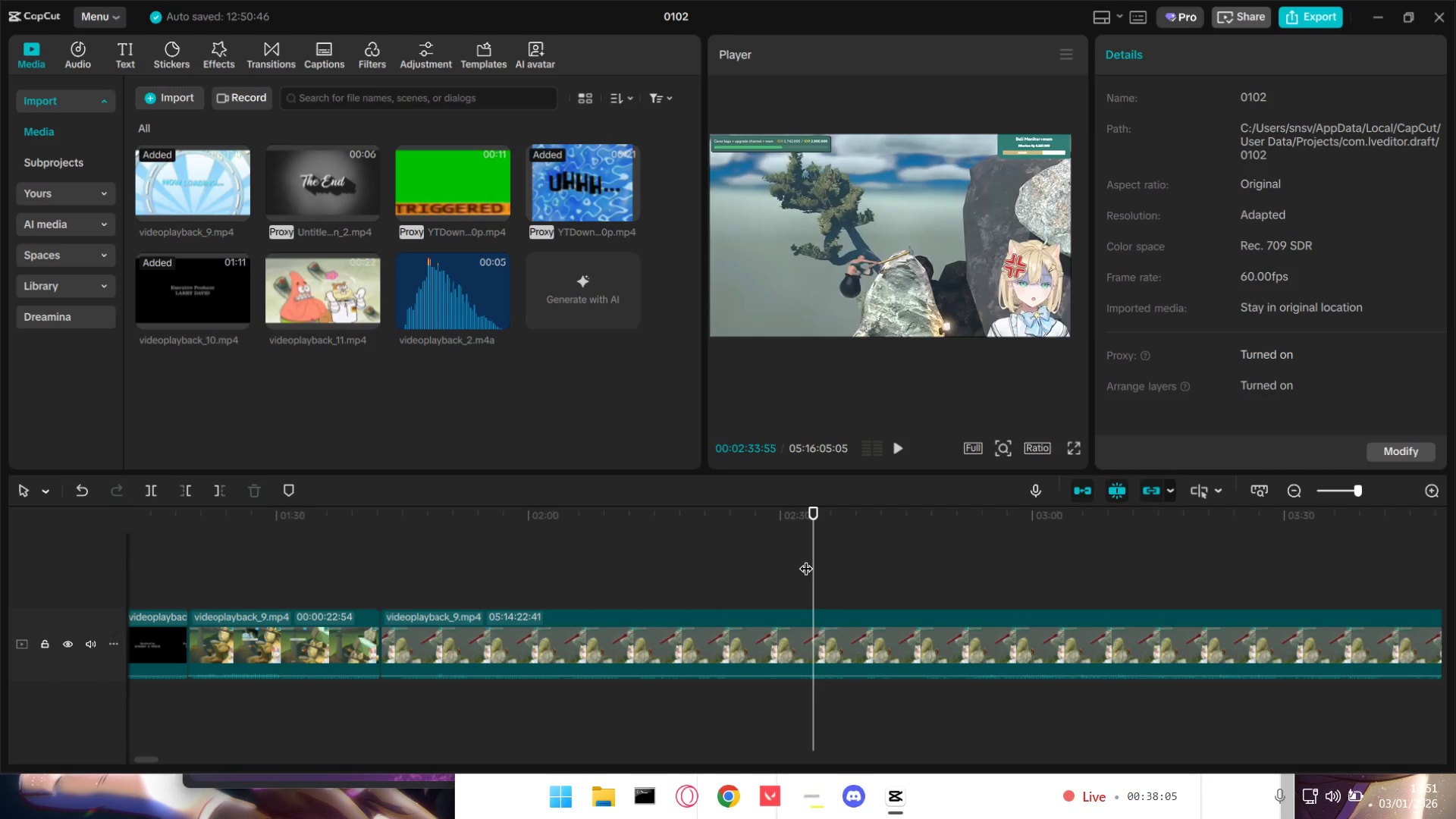 
double_click([789, 560])
 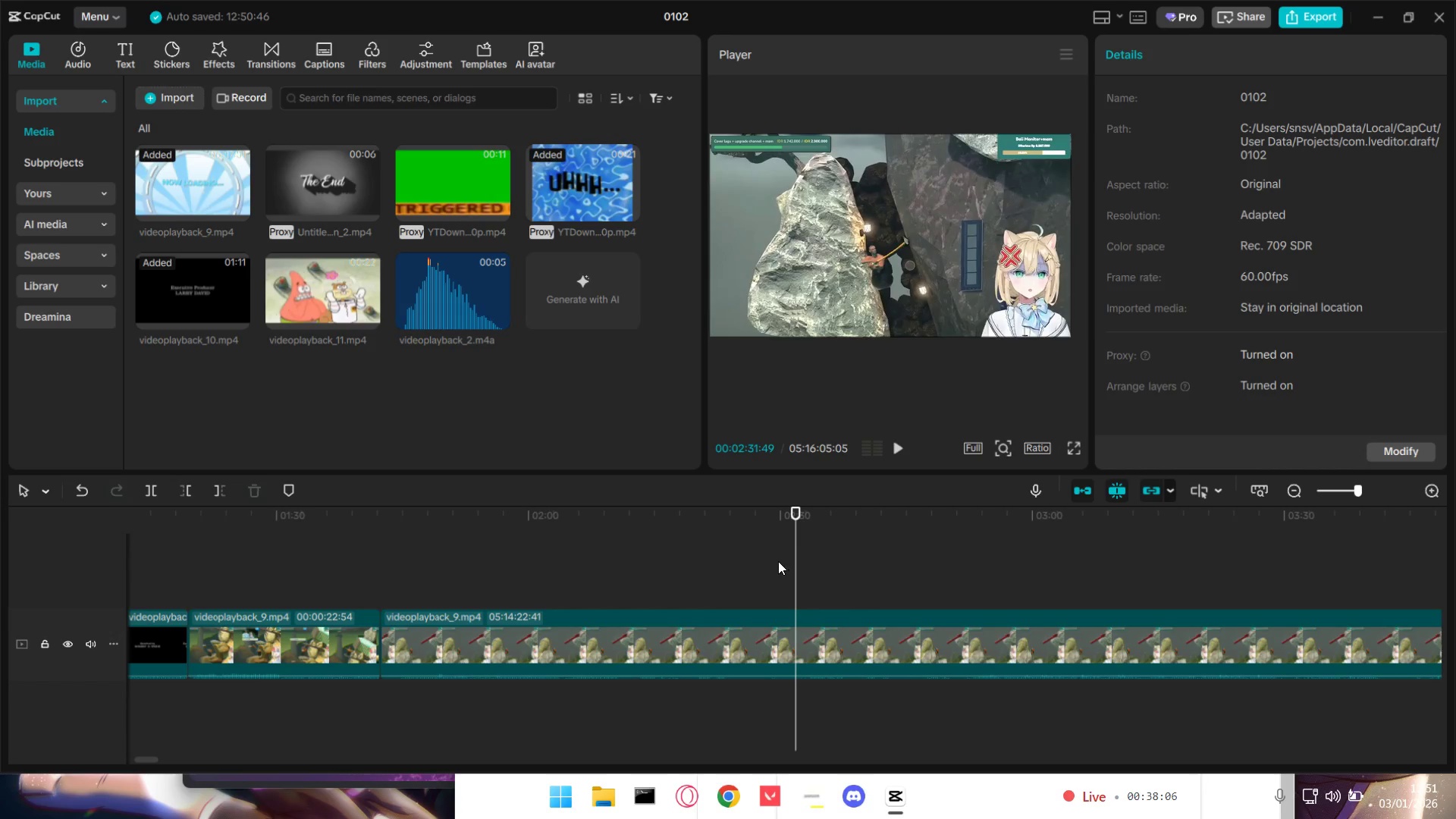 
key(Space)
 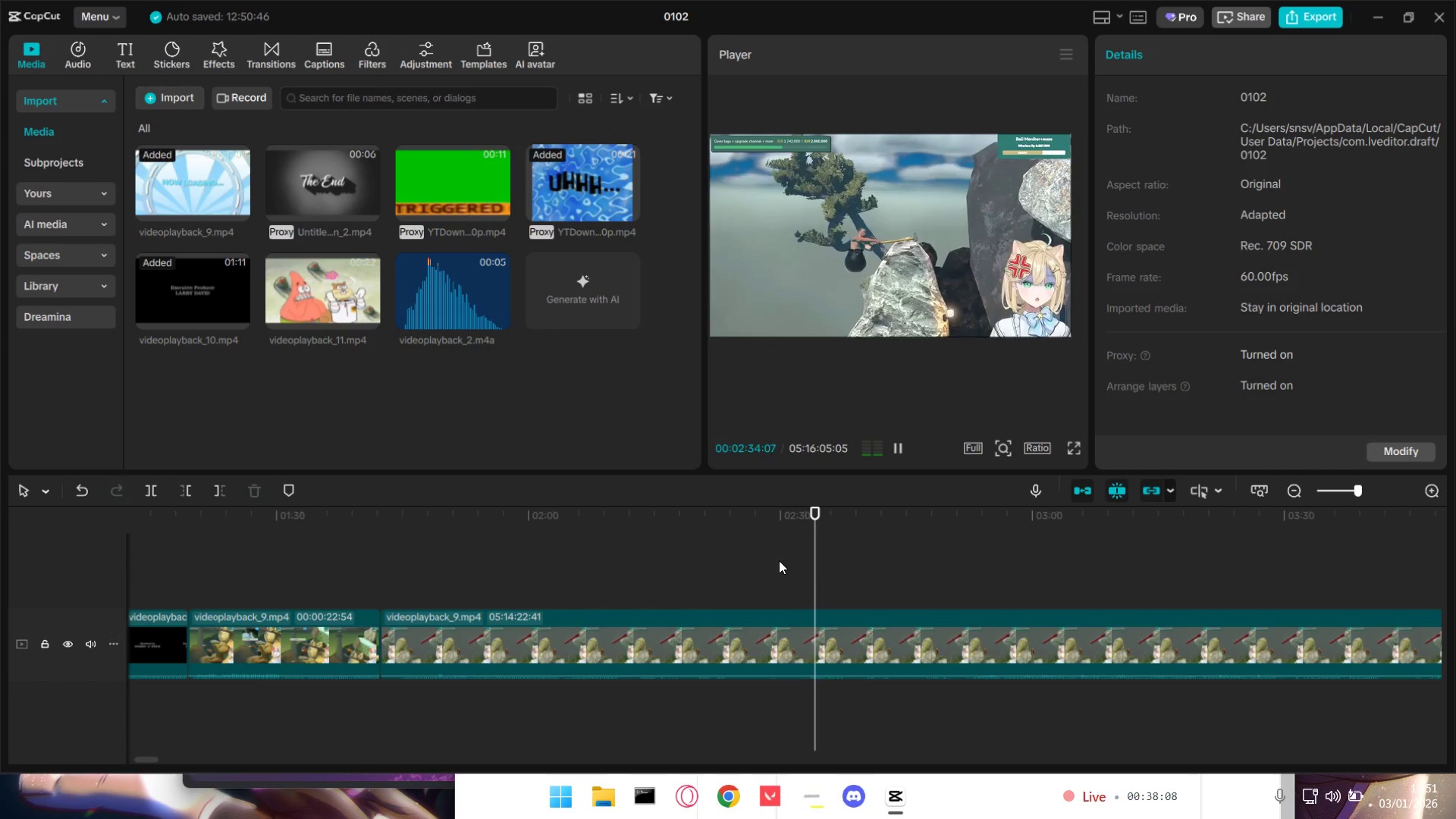 
left_click([779, 560])
 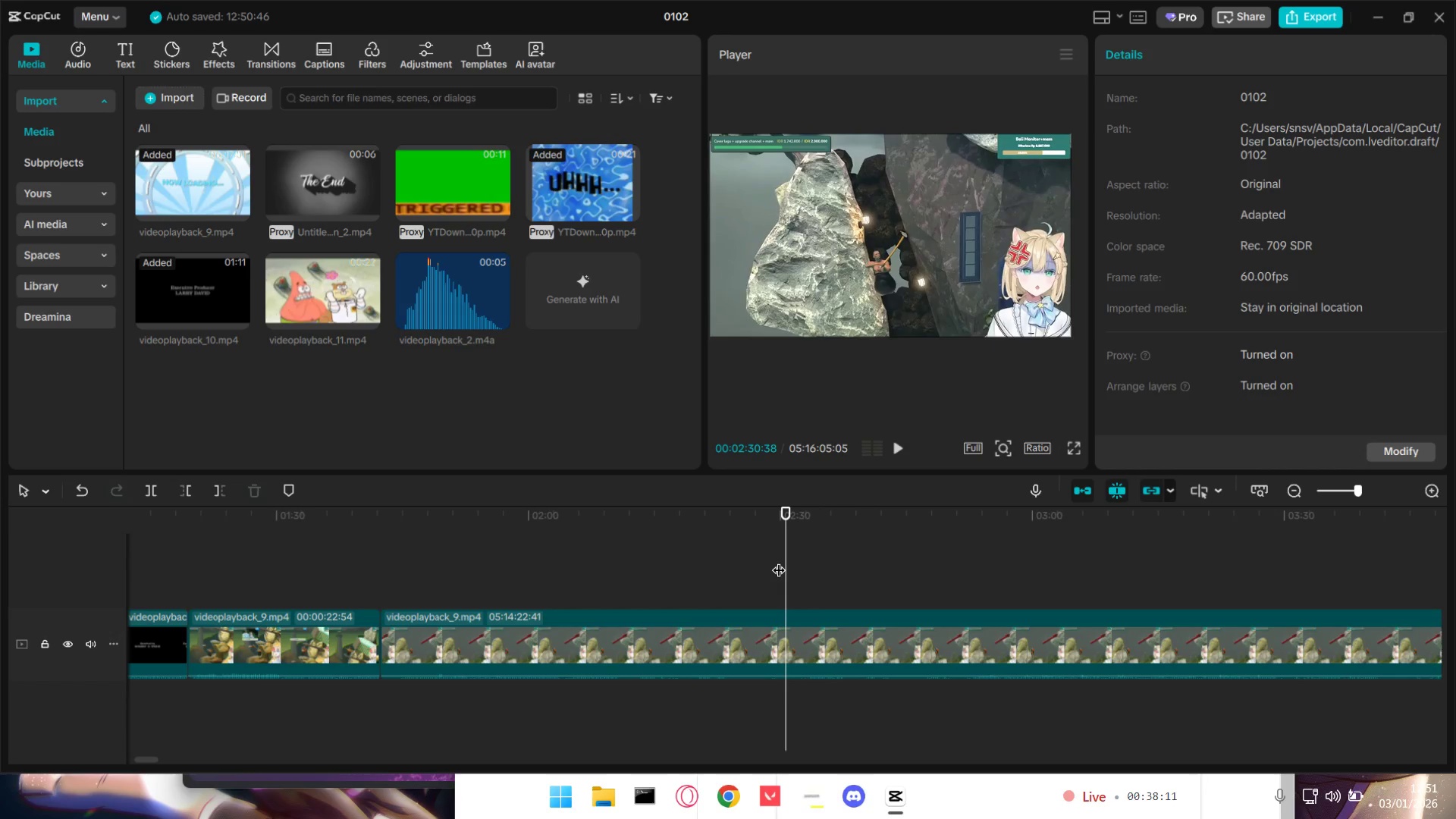 
left_click([766, 617])
 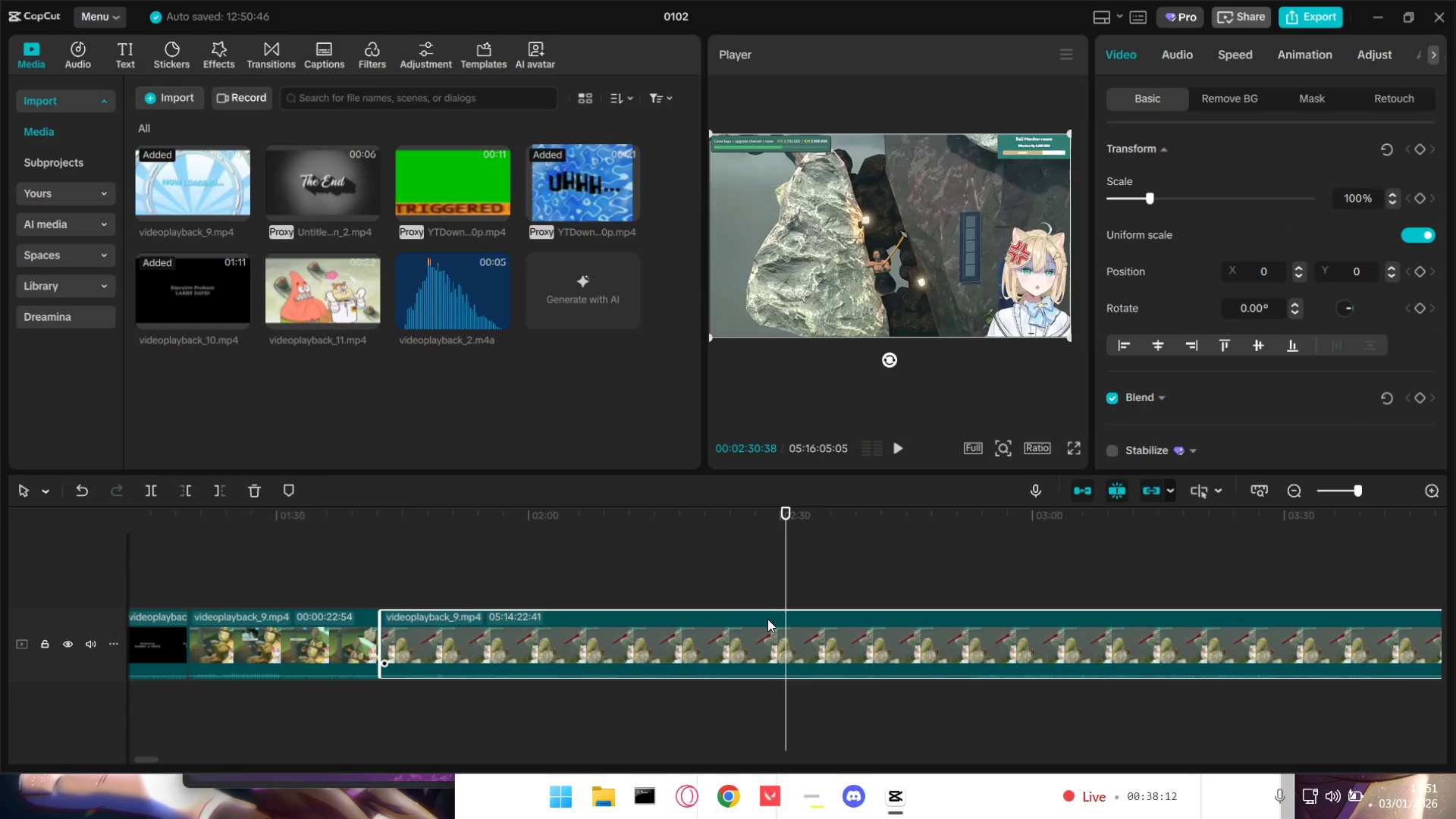 
key(Q)
 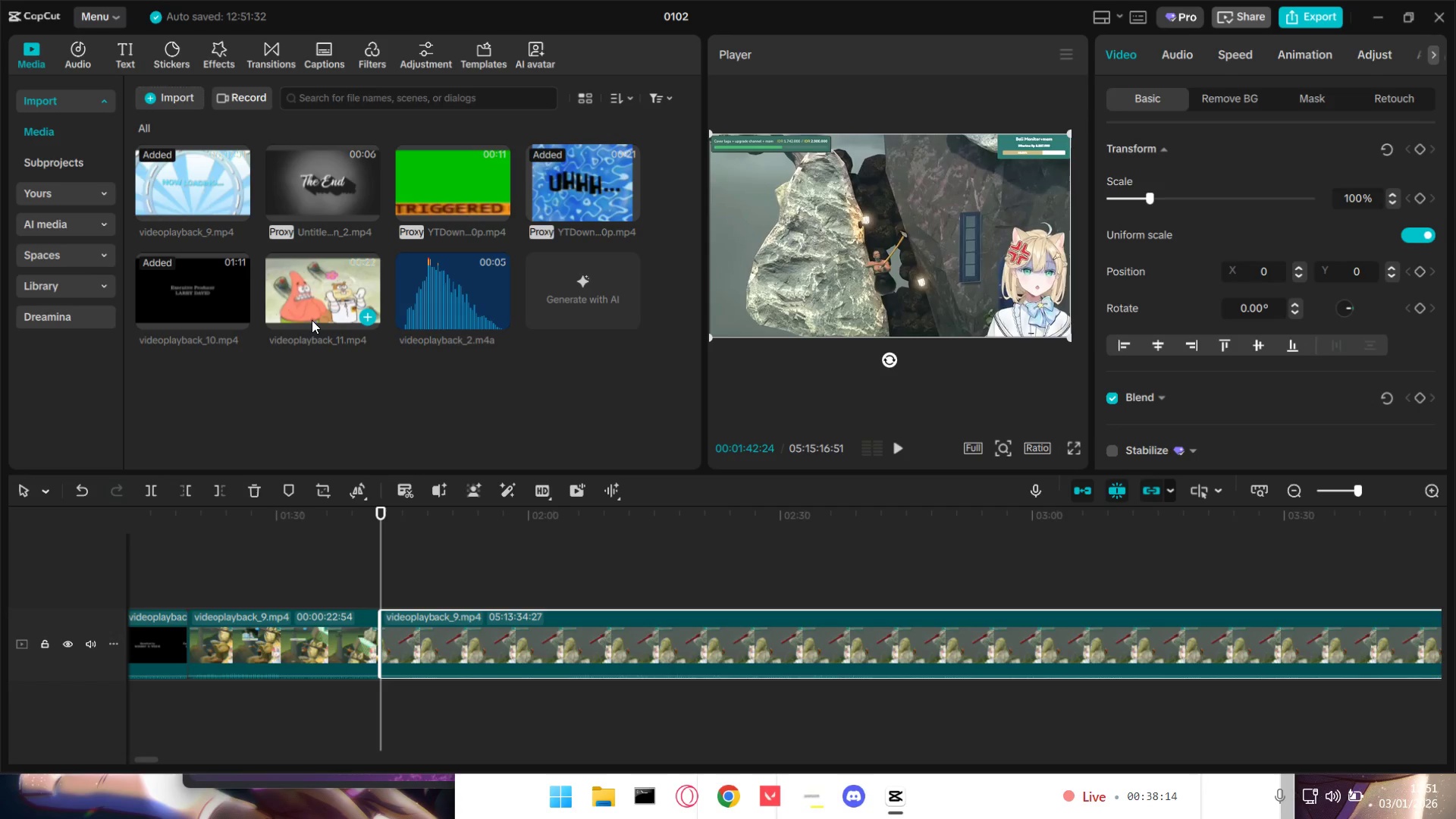 
left_click_drag(start_coordinate=[566, 214], to_coordinate=[375, 614])
 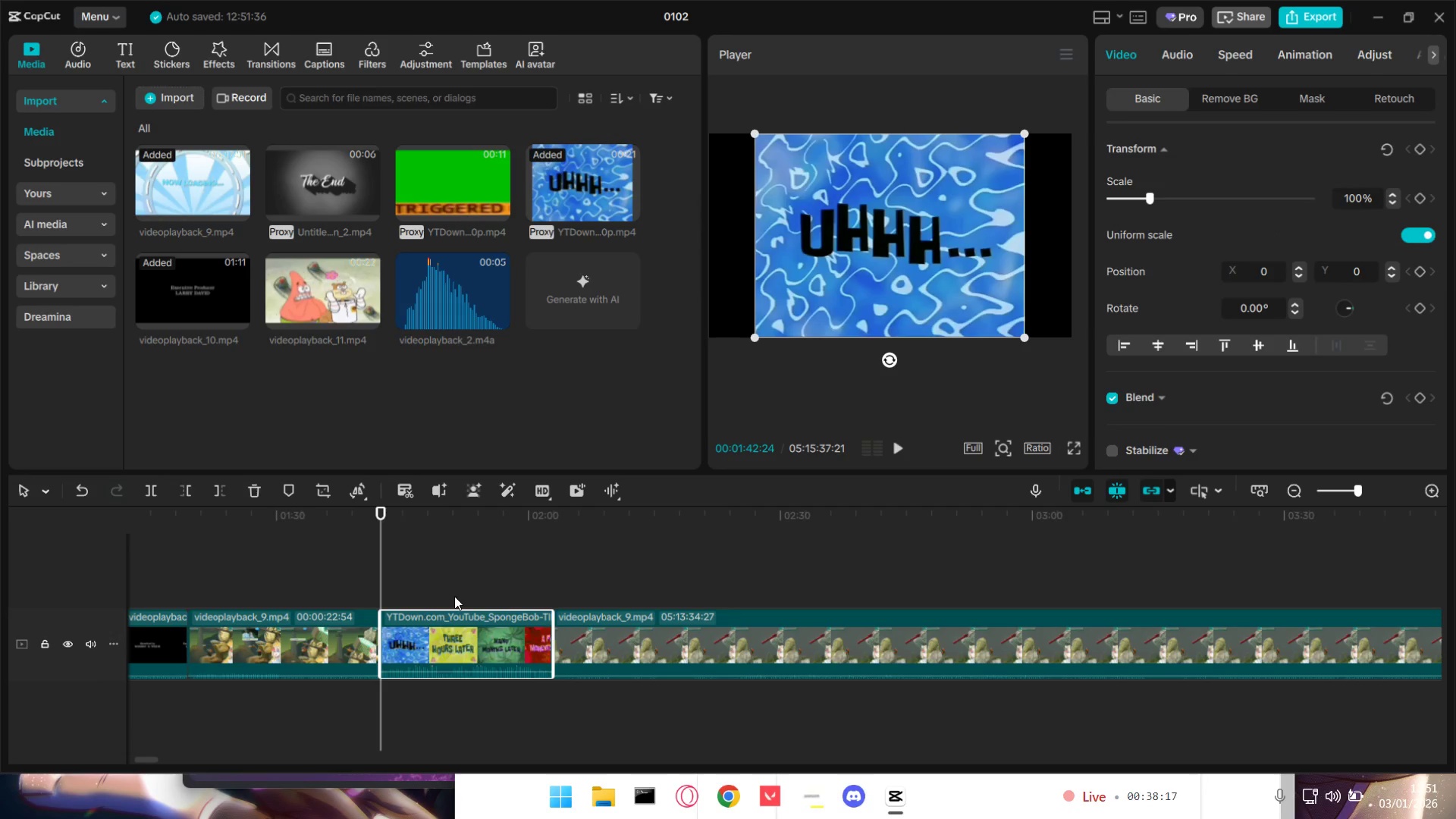 
left_click([448, 596])
 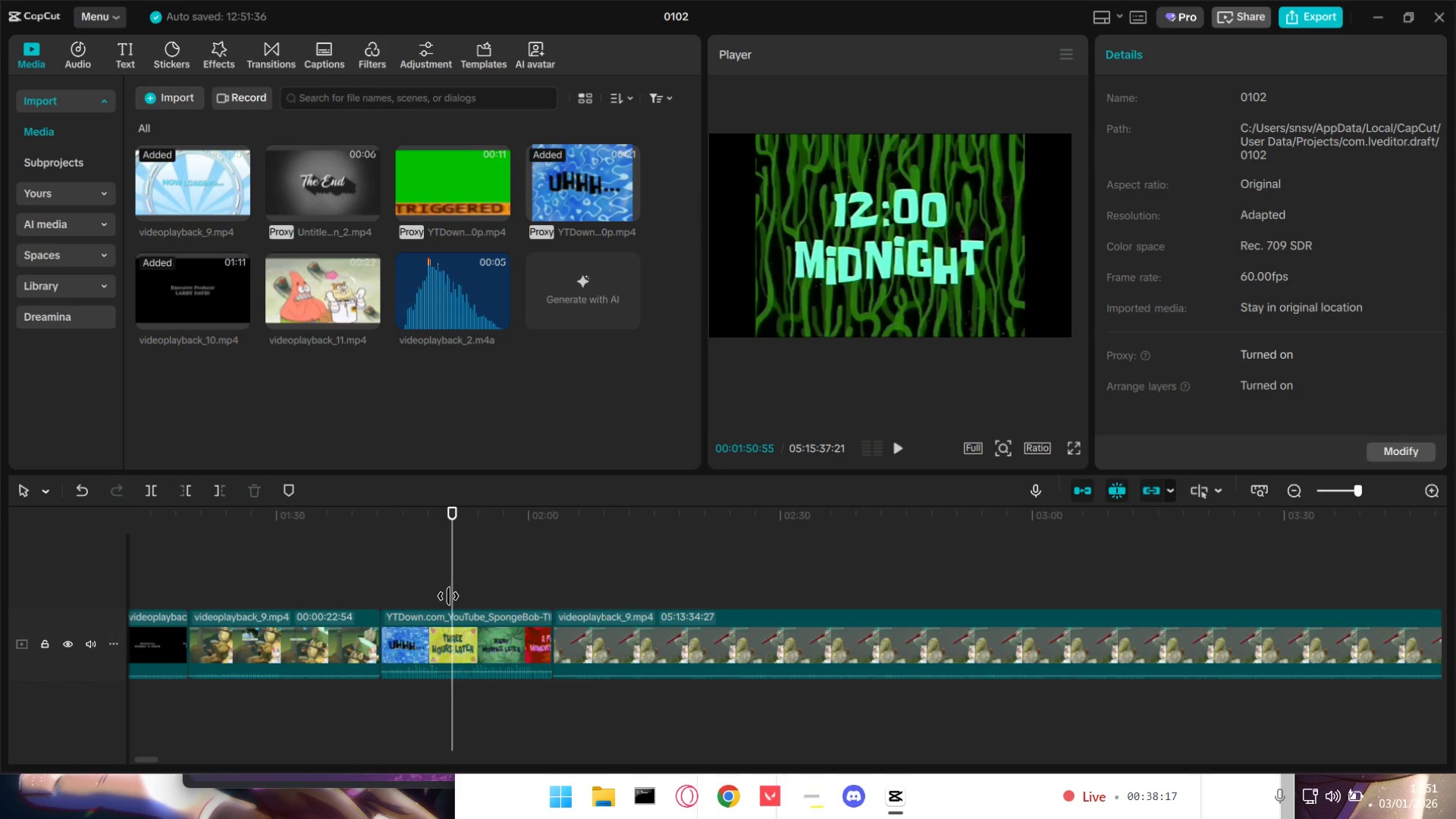 
left_click_drag(start_coordinate=[448, 596], to_coordinate=[472, 598])
 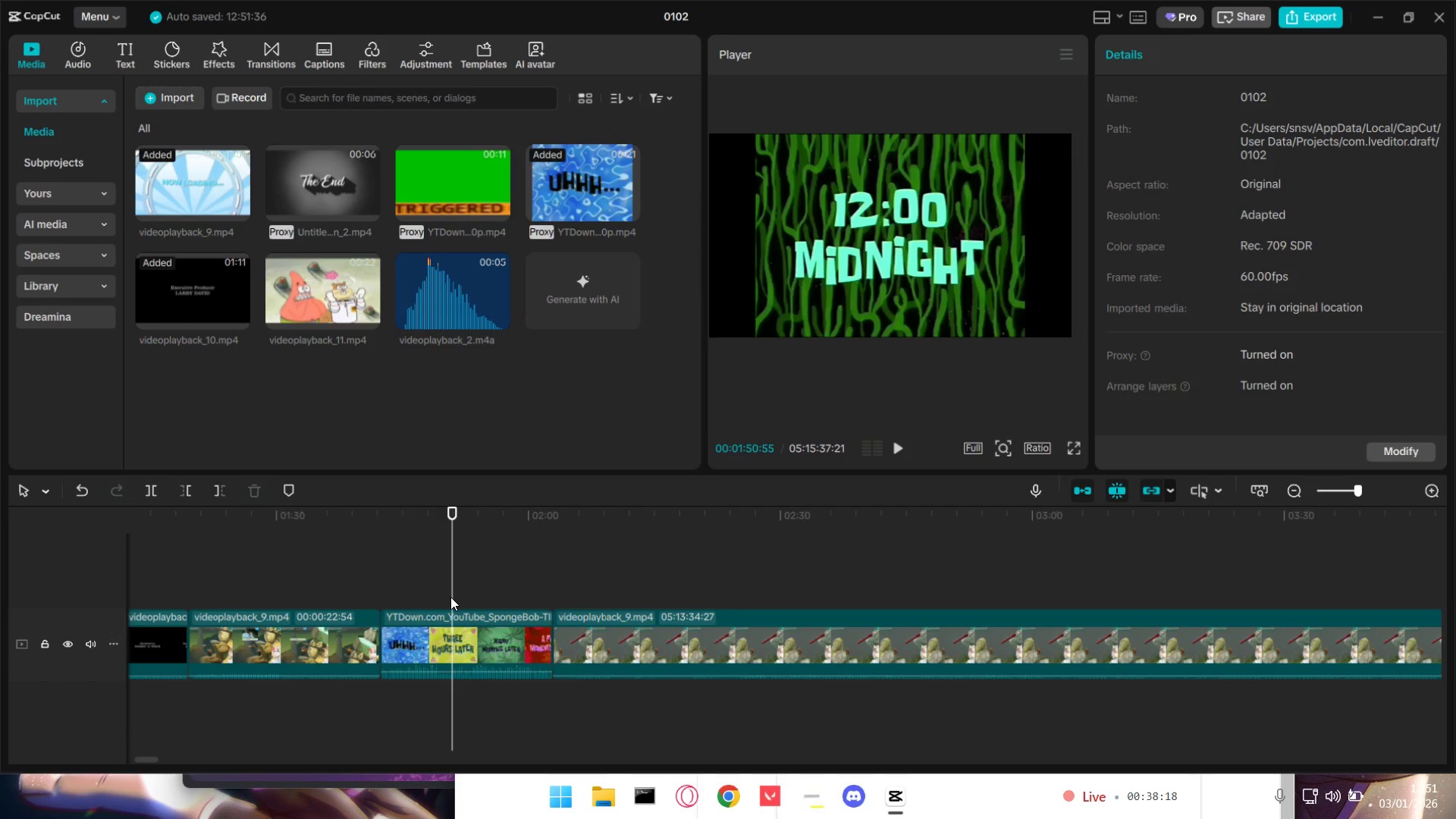 
left_click_drag(start_coordinate=[450, 597], to_coordinate=[430, 596])
 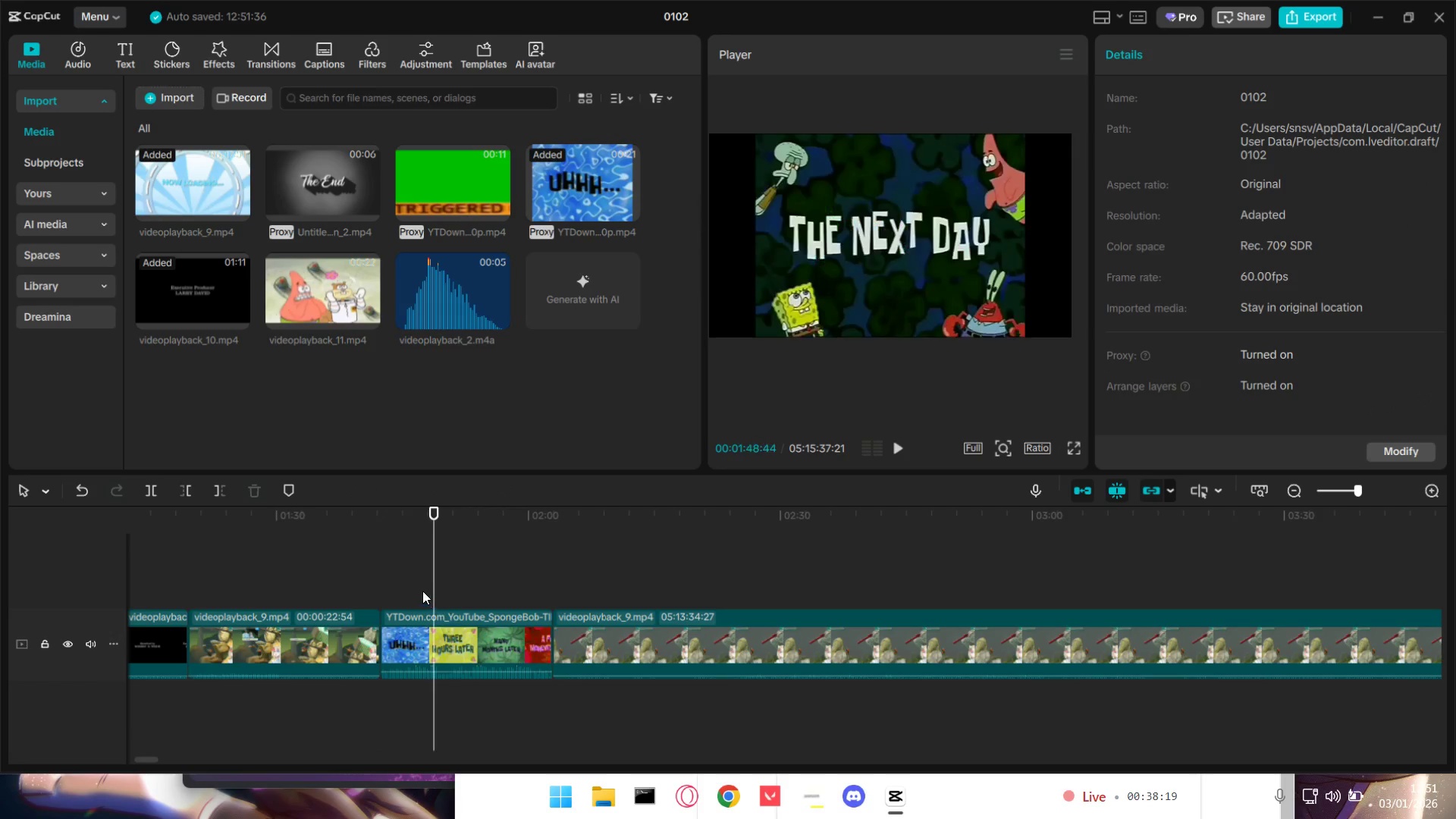 
double_click([422, 591])
 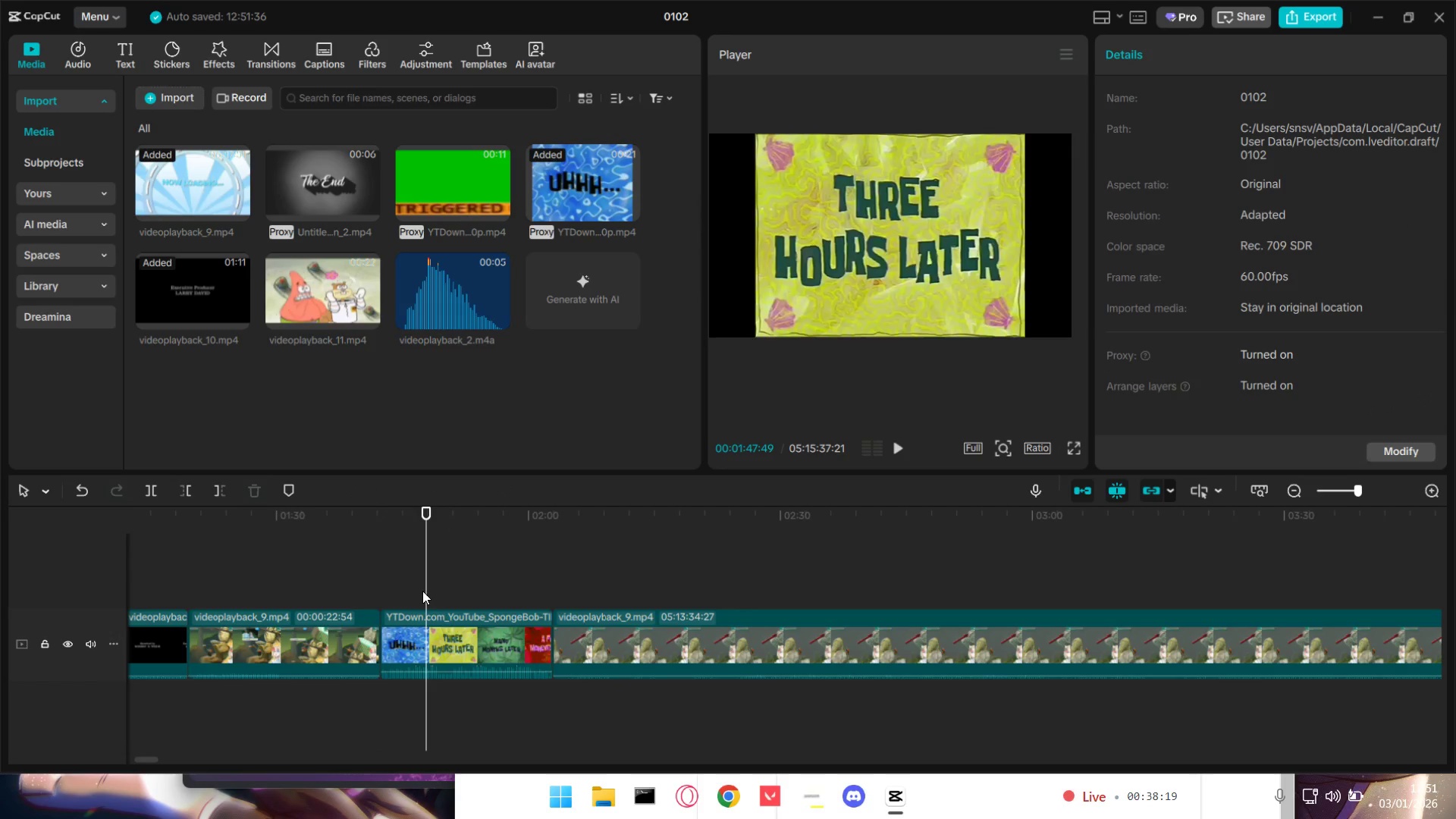 
key(Space)
 